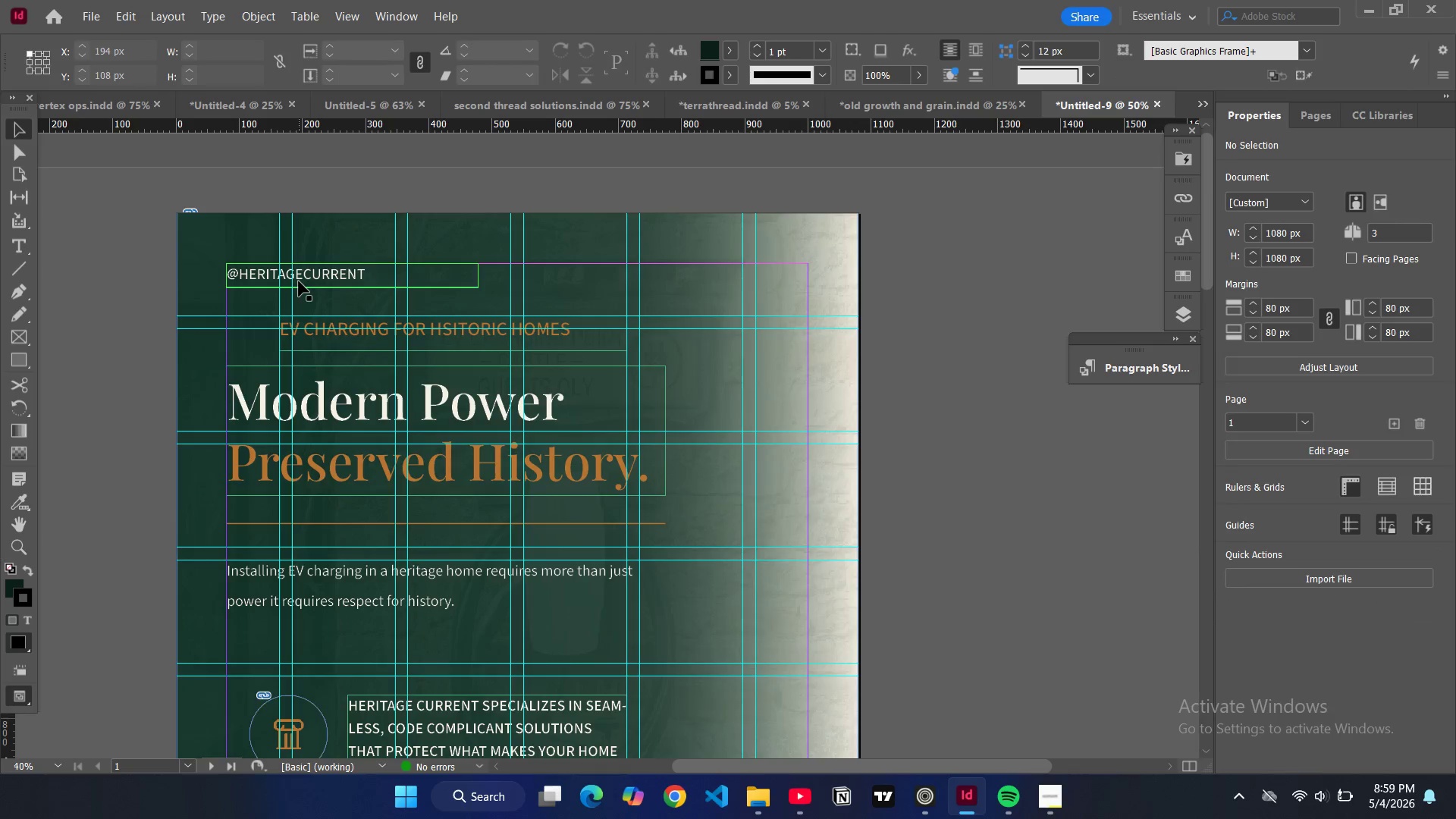 
left_click([299, 281])
 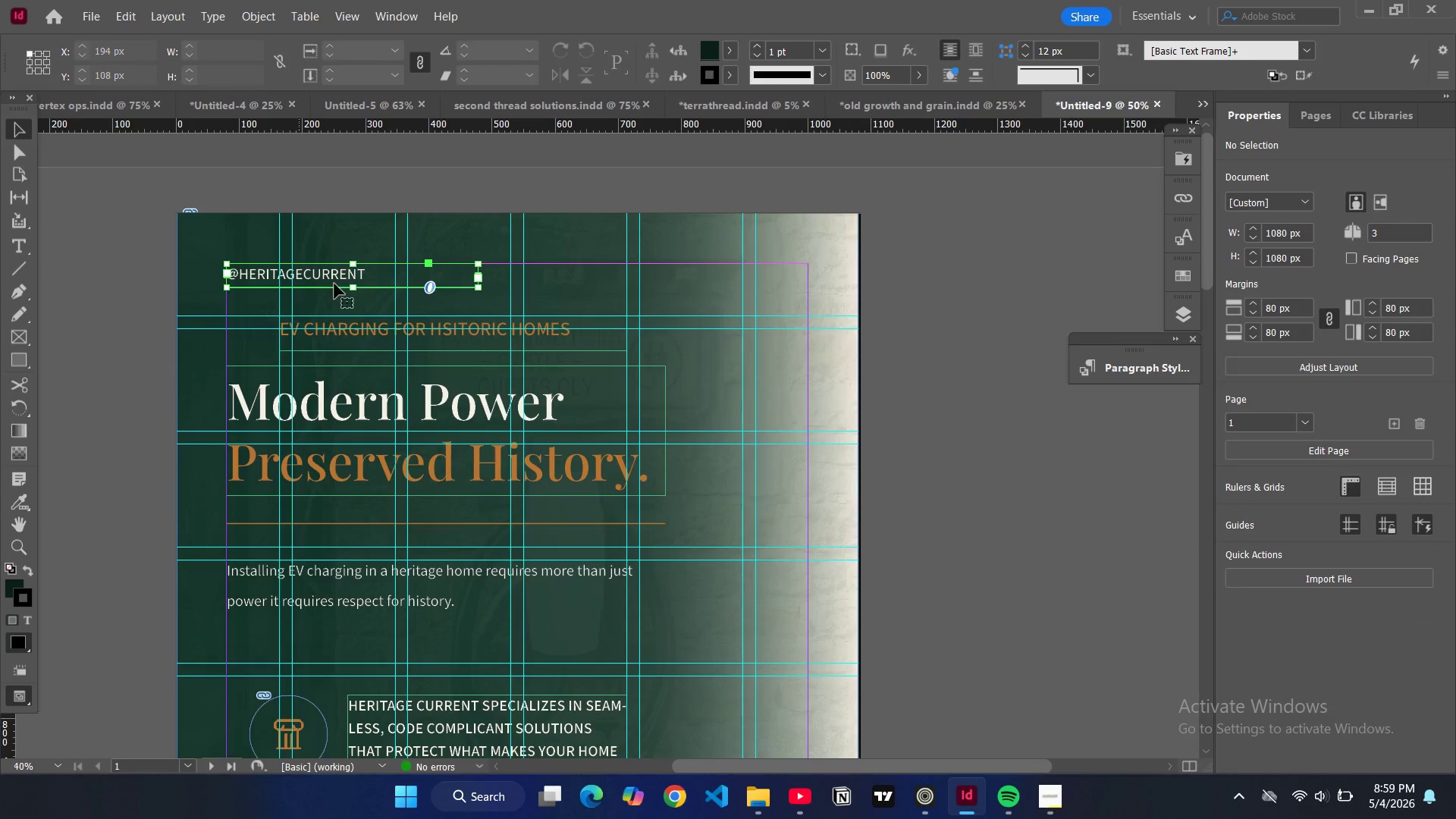 
key(Control+C)
 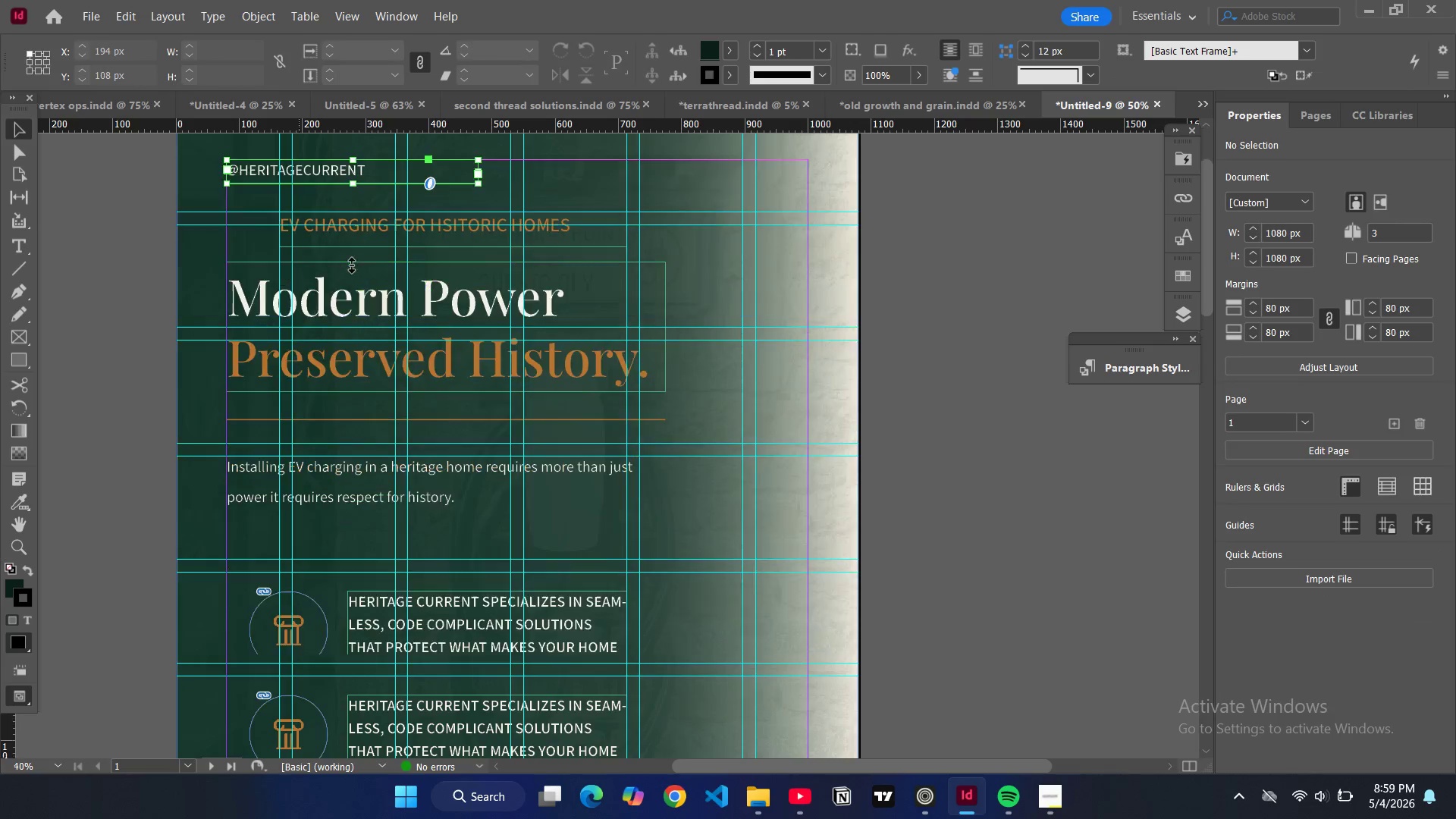 
scroll: coordinate [352, 265], scroll_direction: down, amount: 33.0
 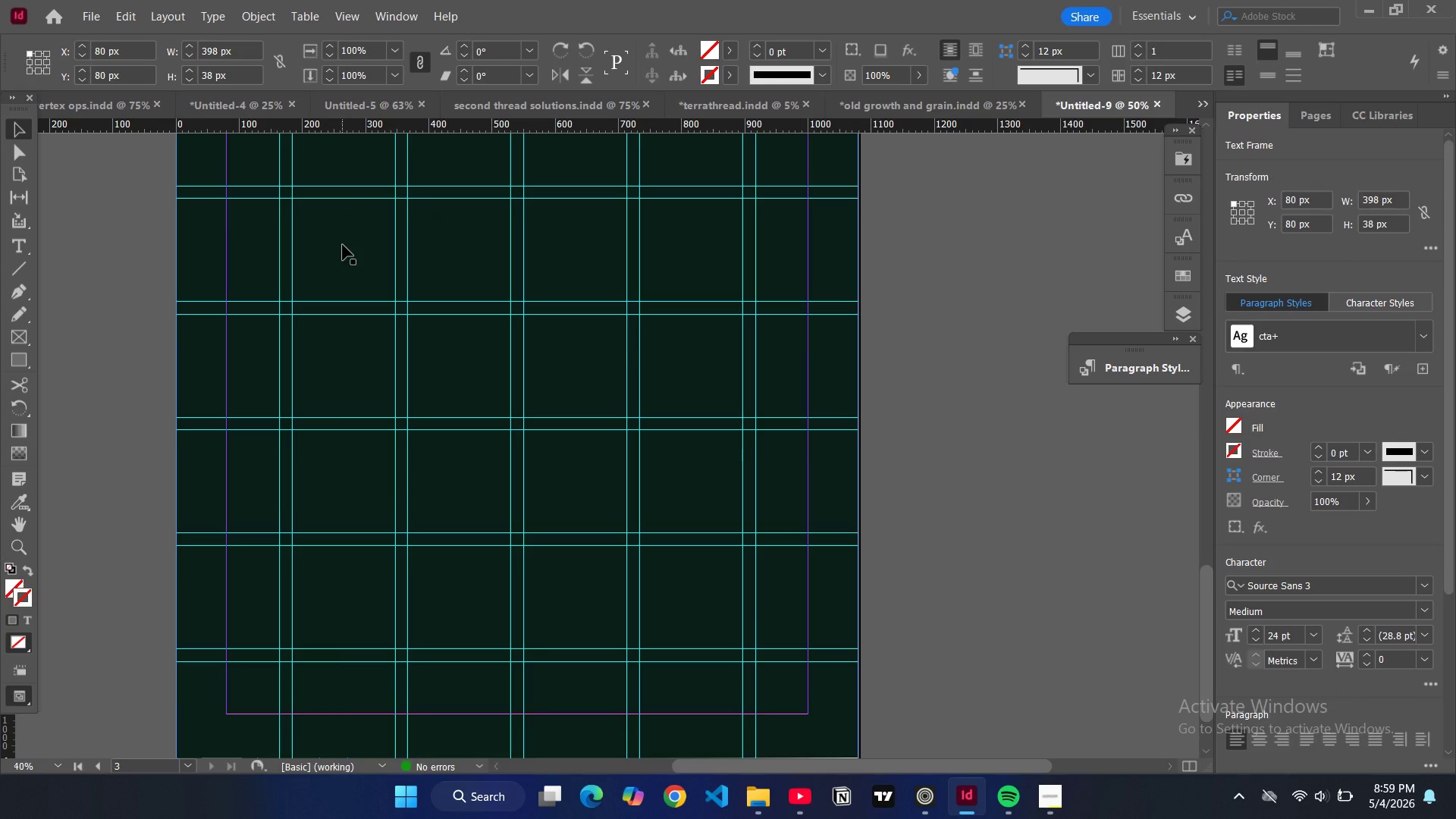 
left_click([343, 245])
 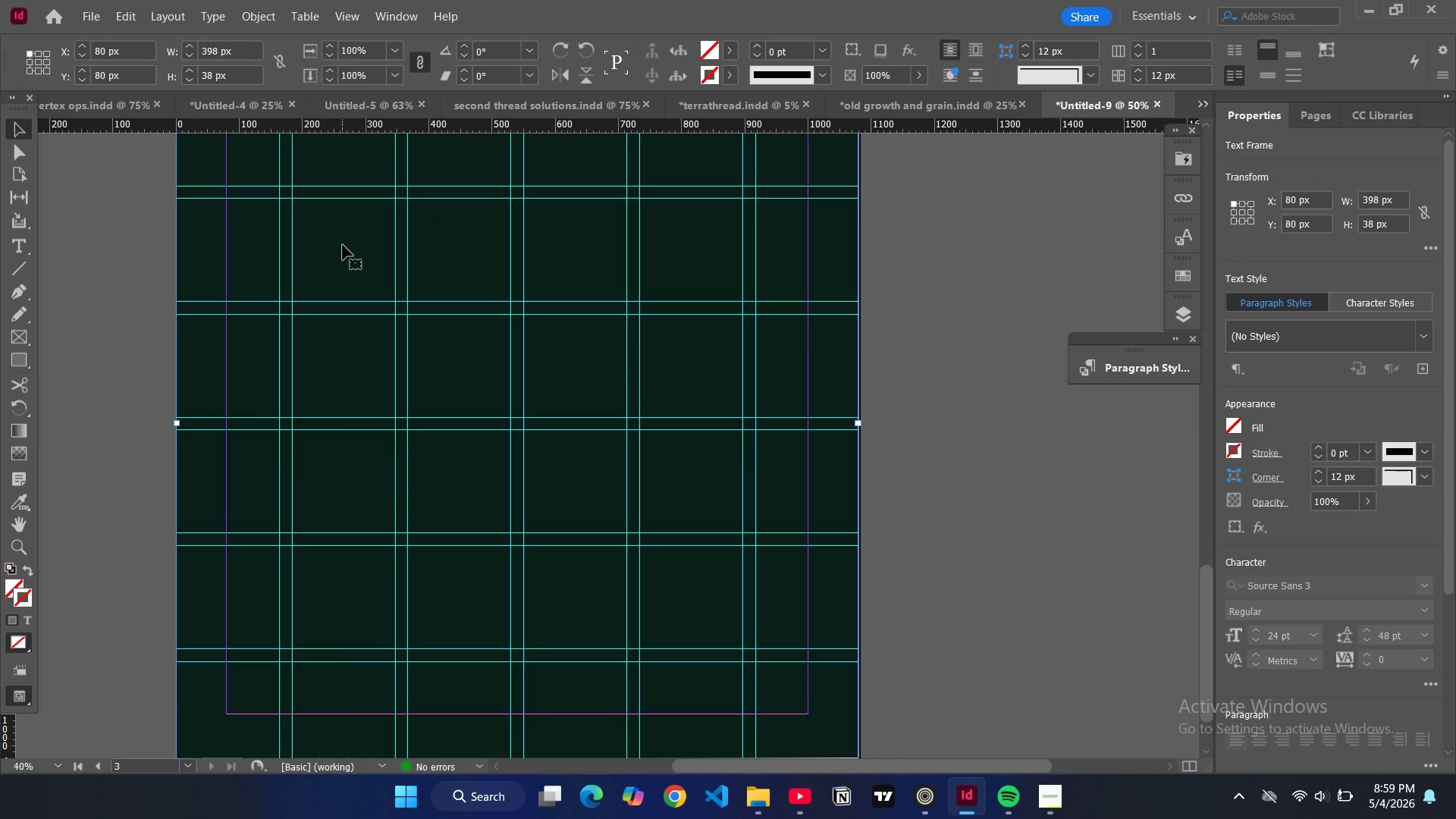 
key(Control+ControlLeft)
 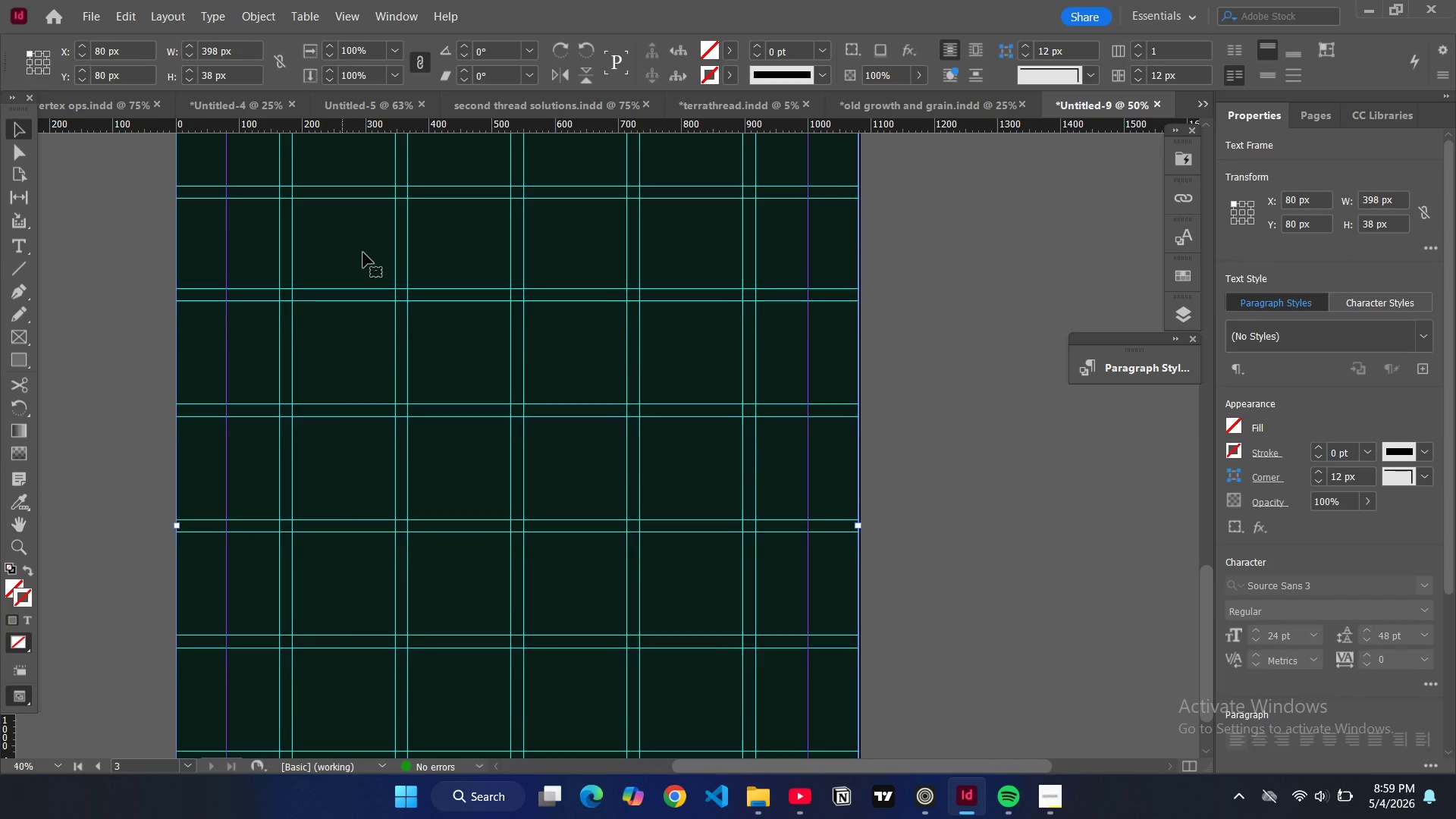 
scroll: coordinate [363, 253], scroll_direction: up, amount: 2.0
 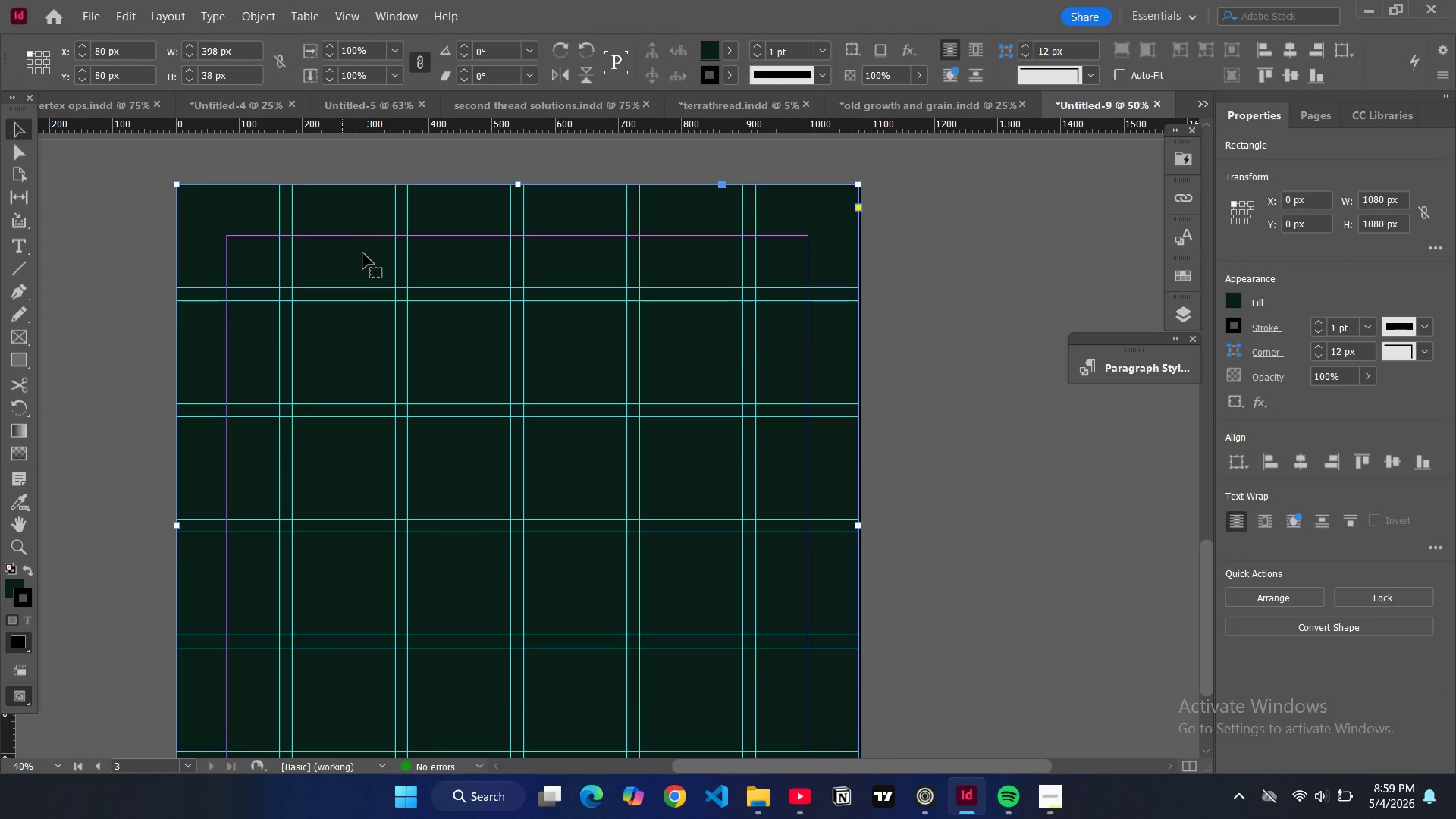 
key(Control+V)
 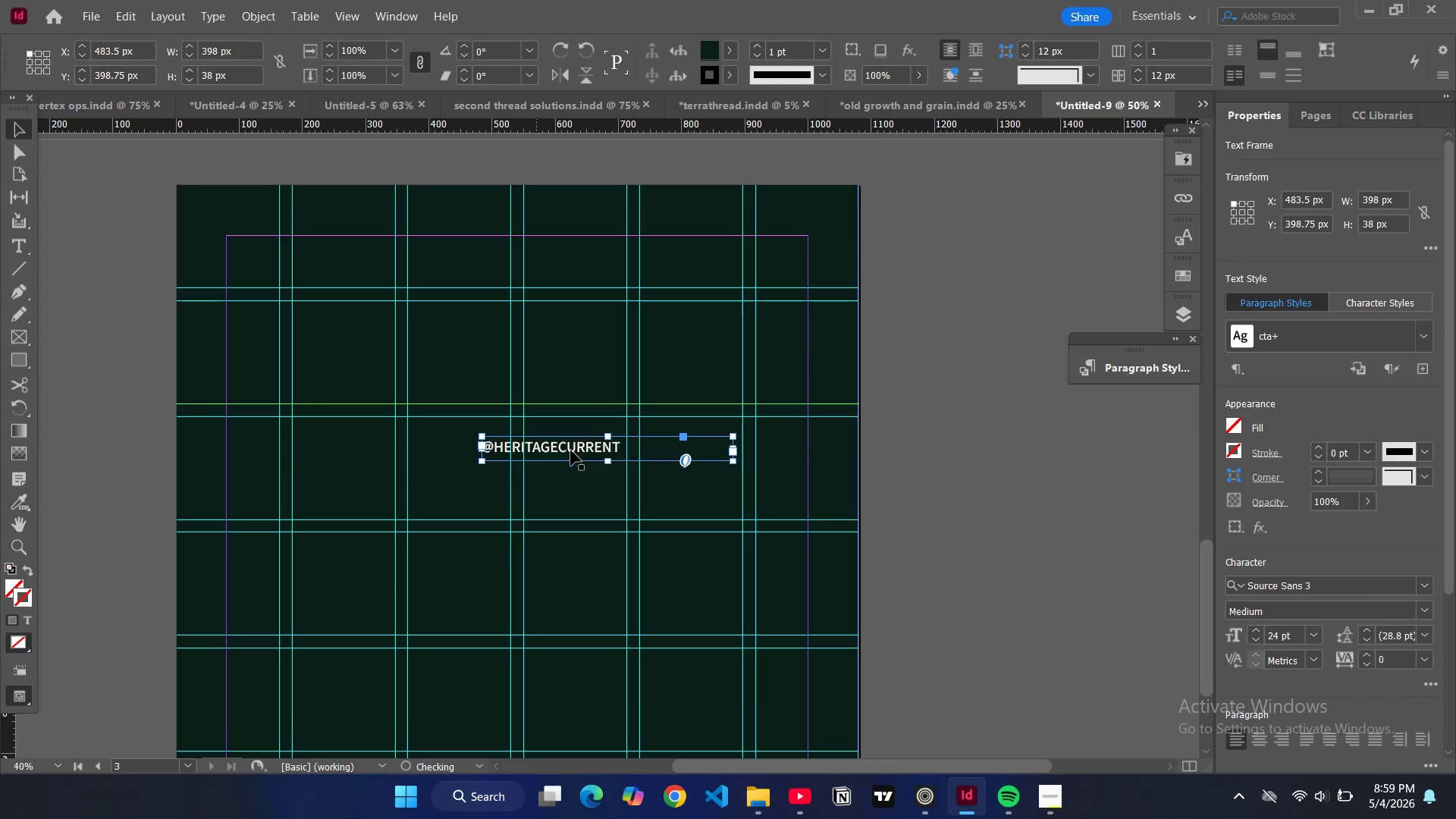 
left_click_drag(start_coordinate=[571, 450], to_coordinate=[318, 252])
 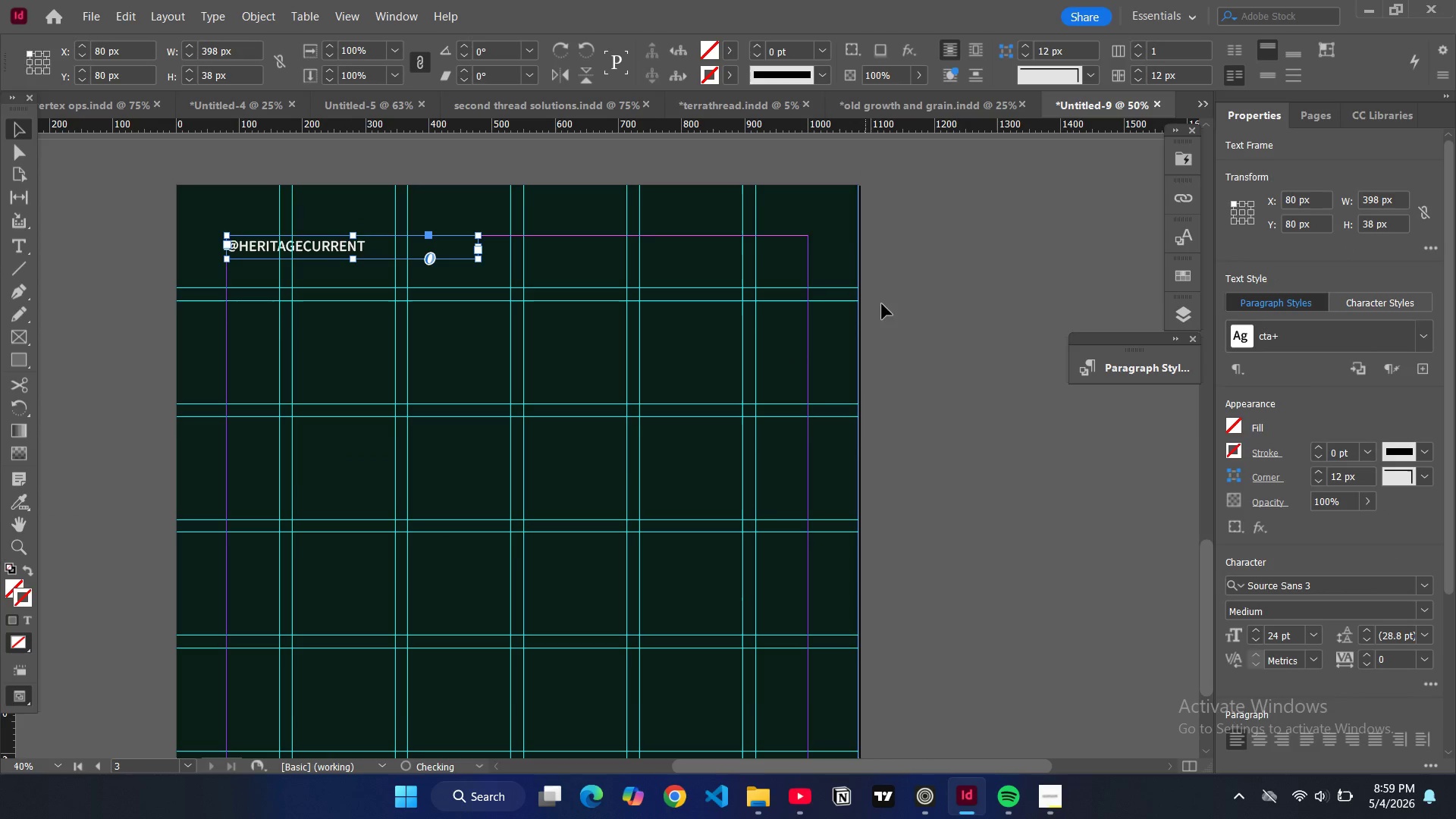 
left_click([905, 301])
 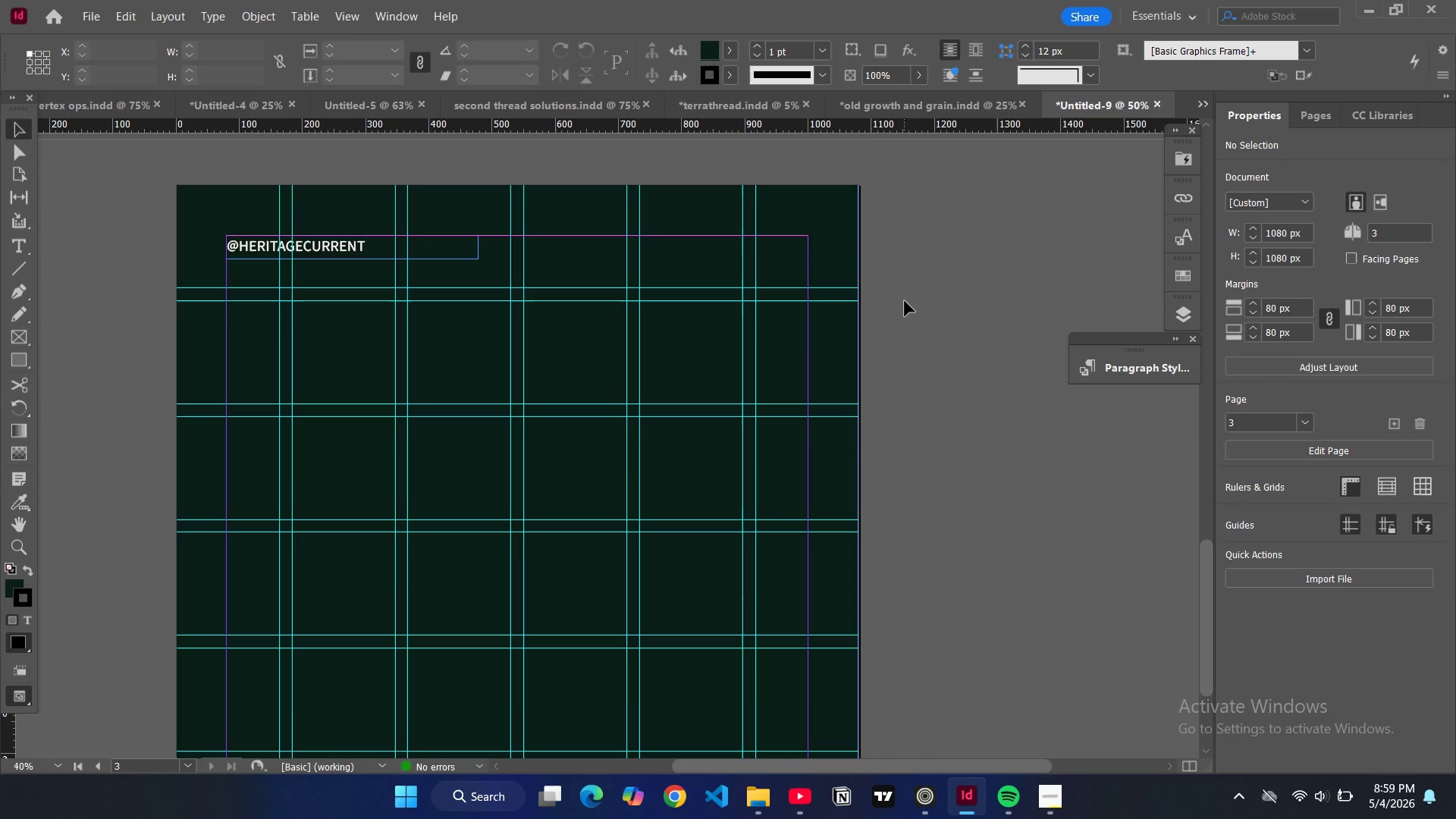 
scroll: coordinate [868, 293], scroll_direction: up, amount: 28.0
 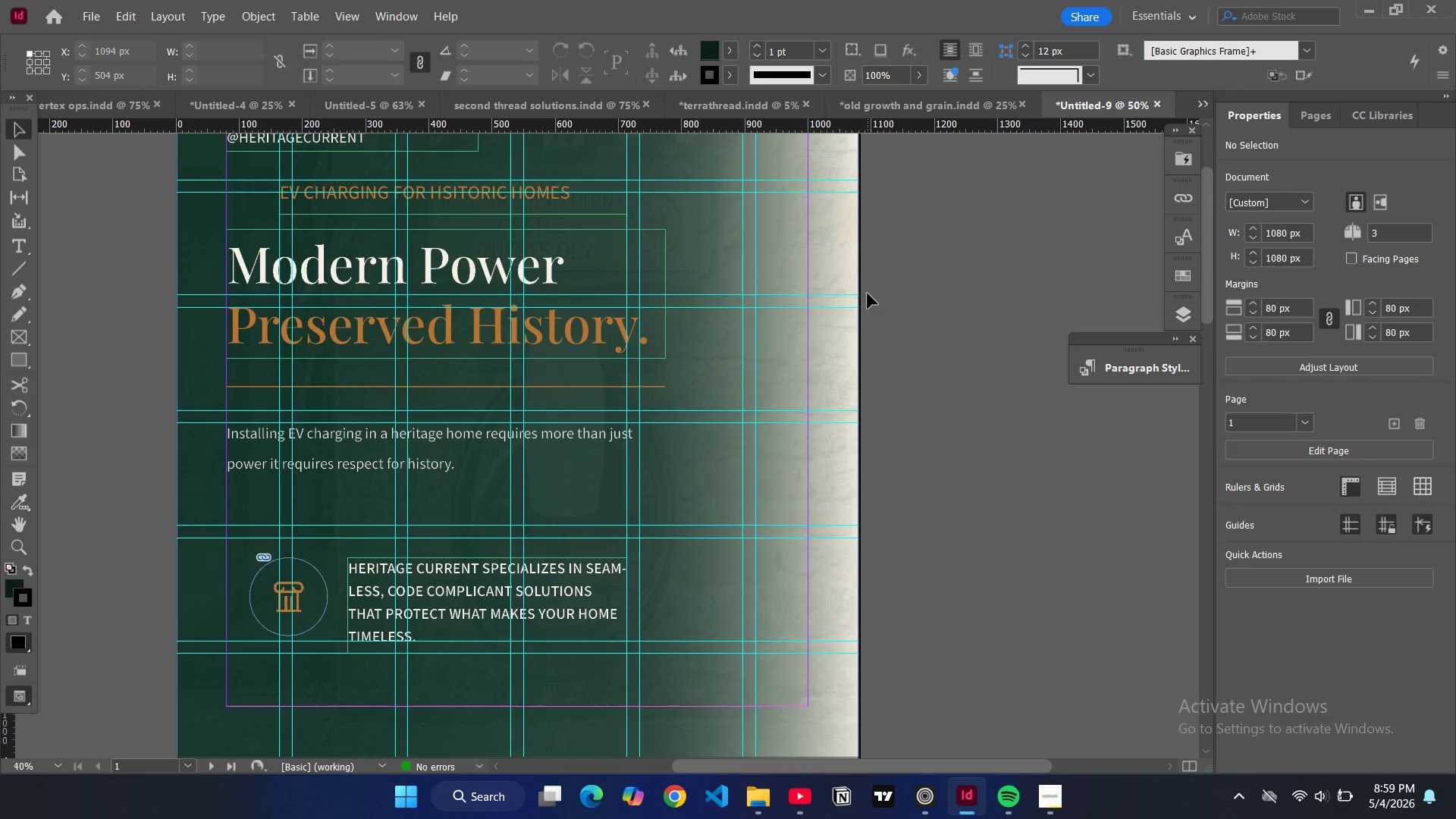 
scroll: coordinate [573, 405], scroll_direction: down, amount: 11.0
 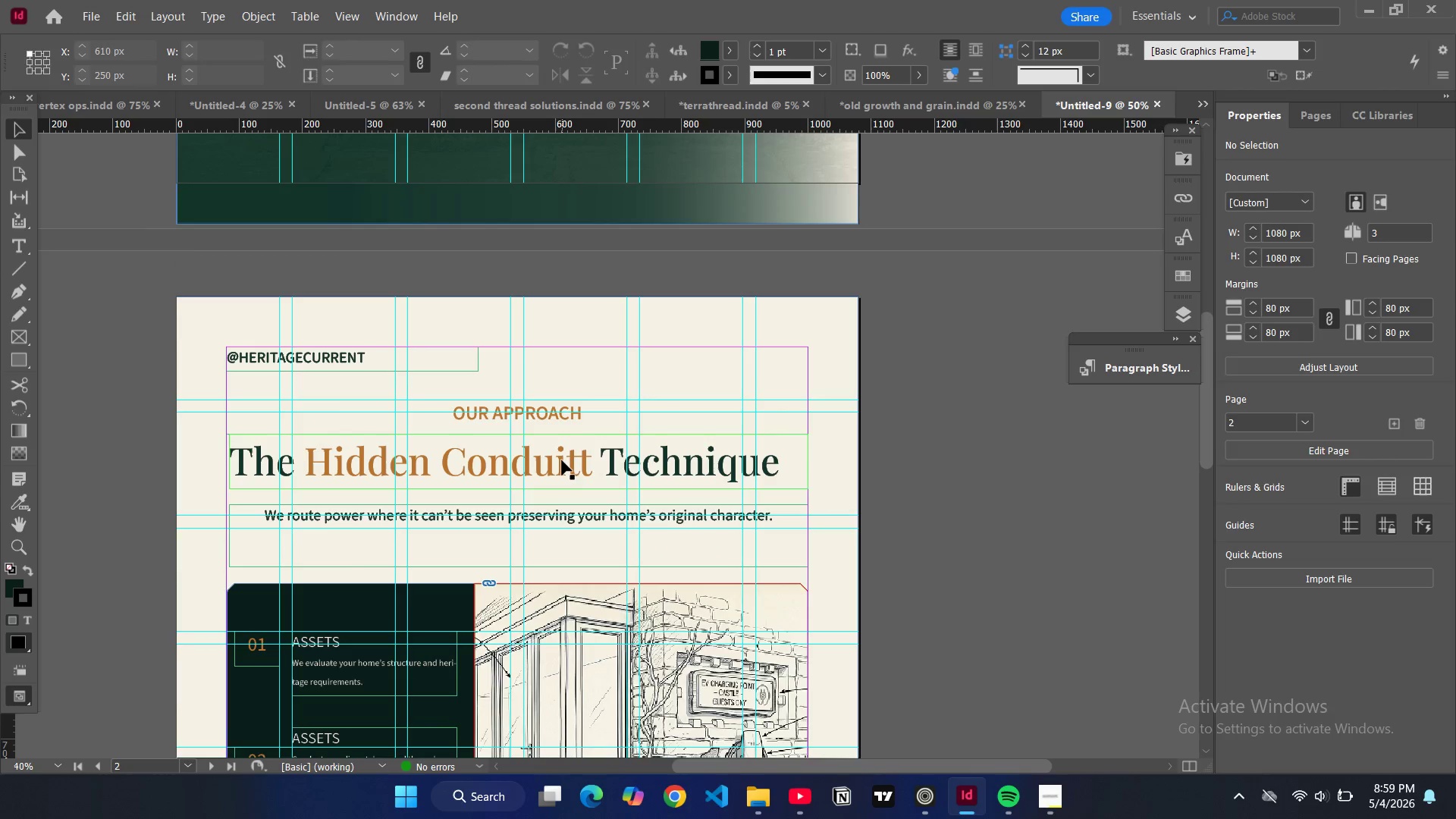 
left_click([562, 461])
 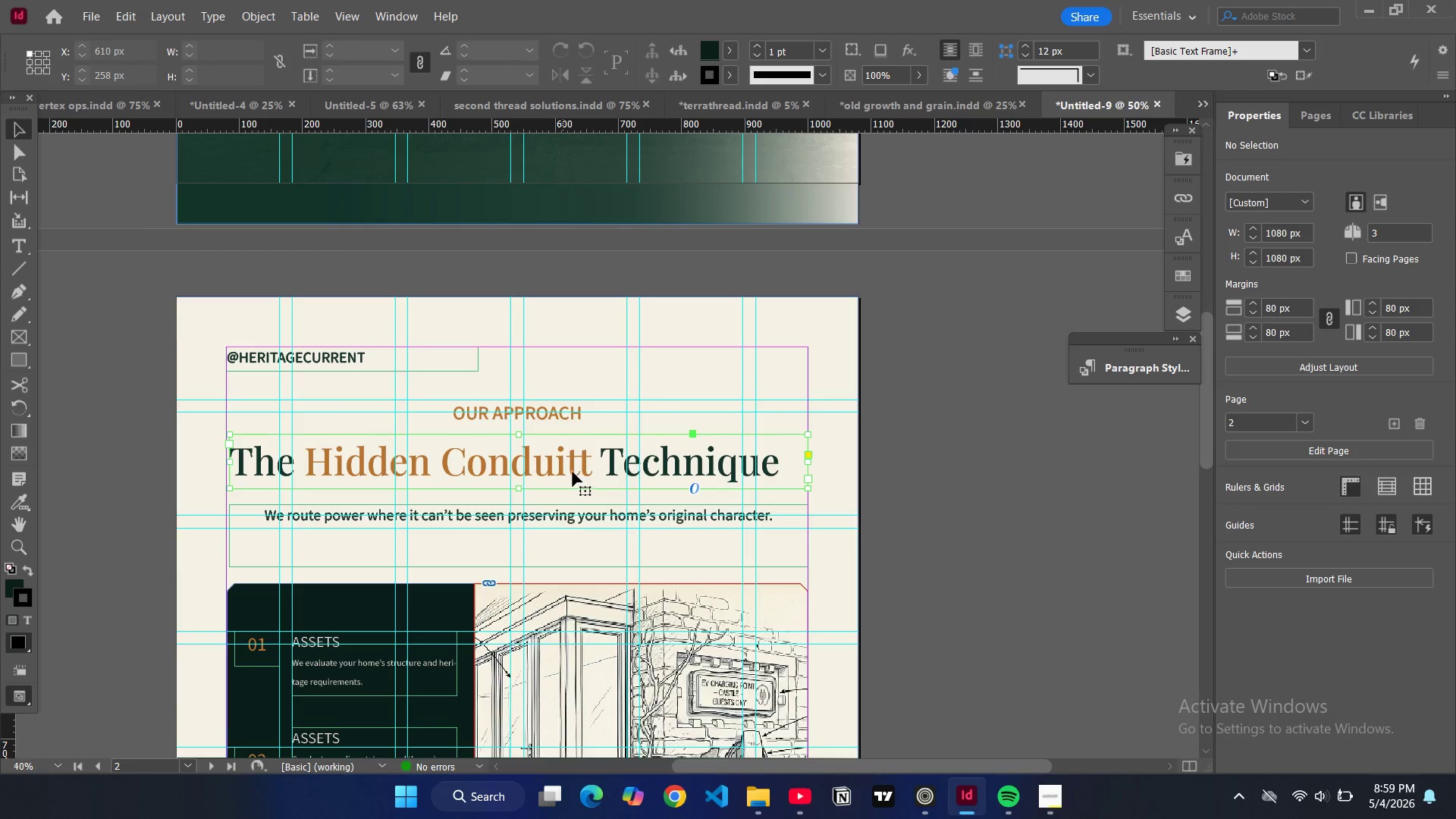 
left_click([573, 472])
 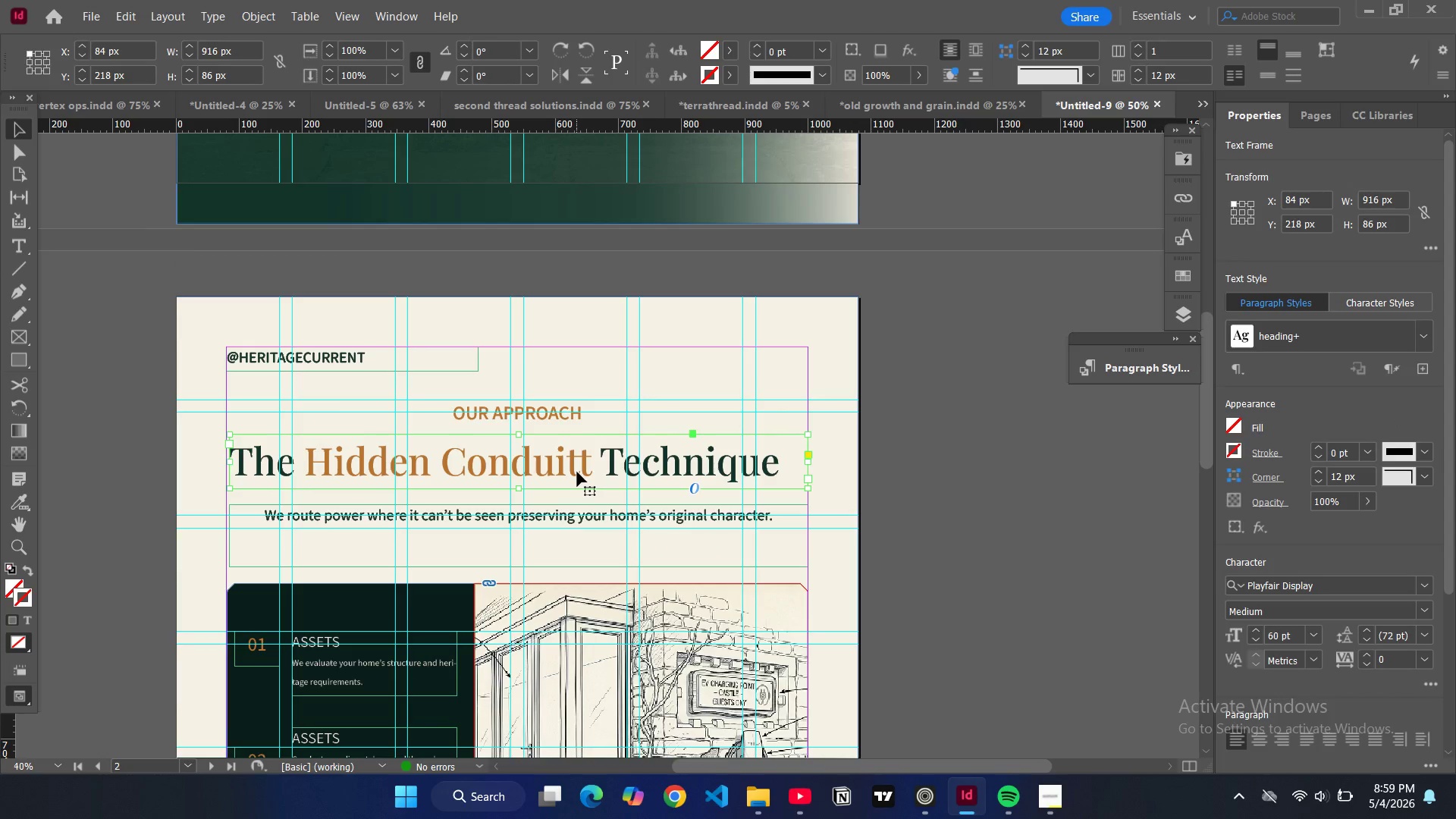 
double_click([577, 472])
 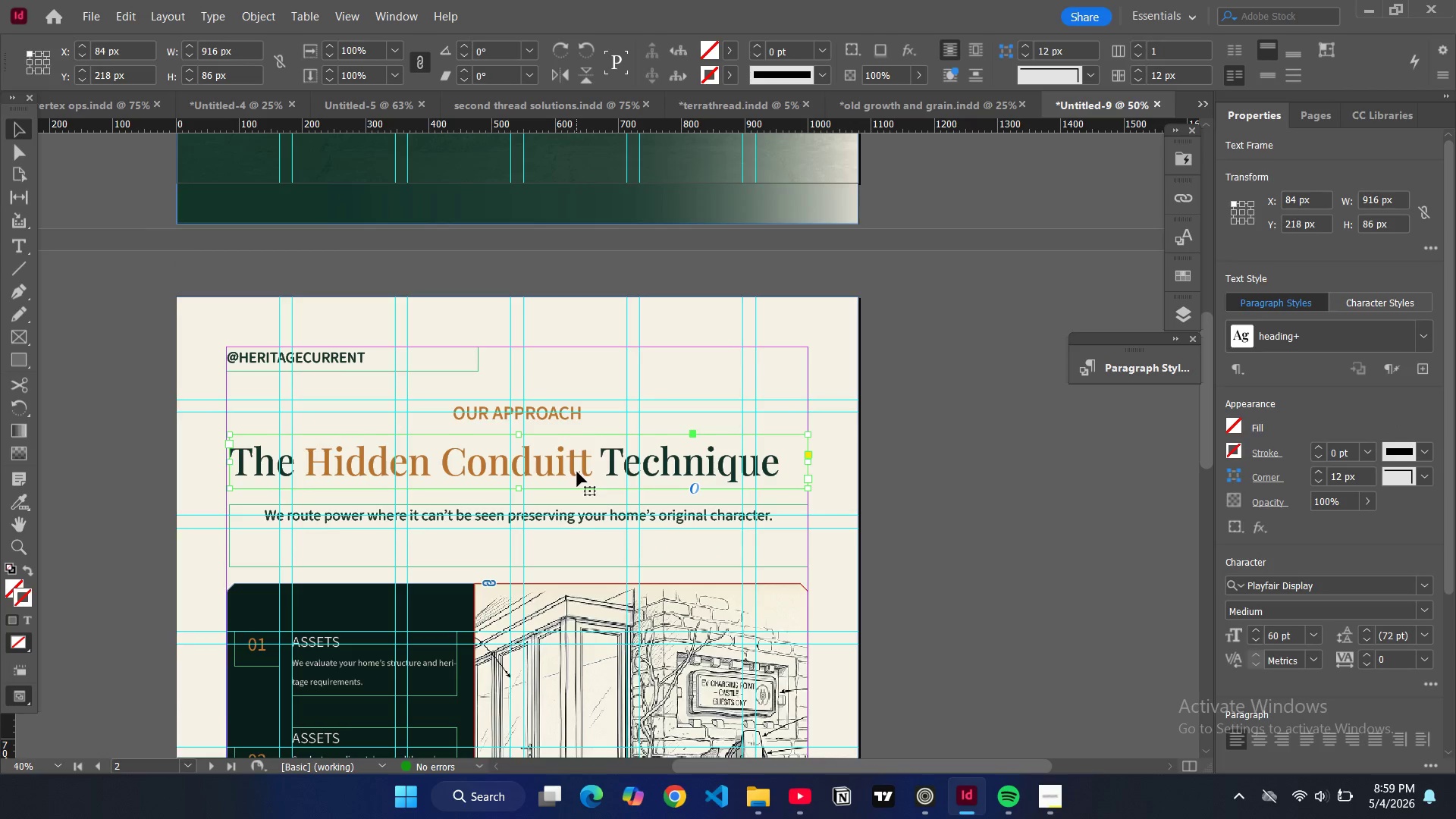 
triple_click([577, 472])
 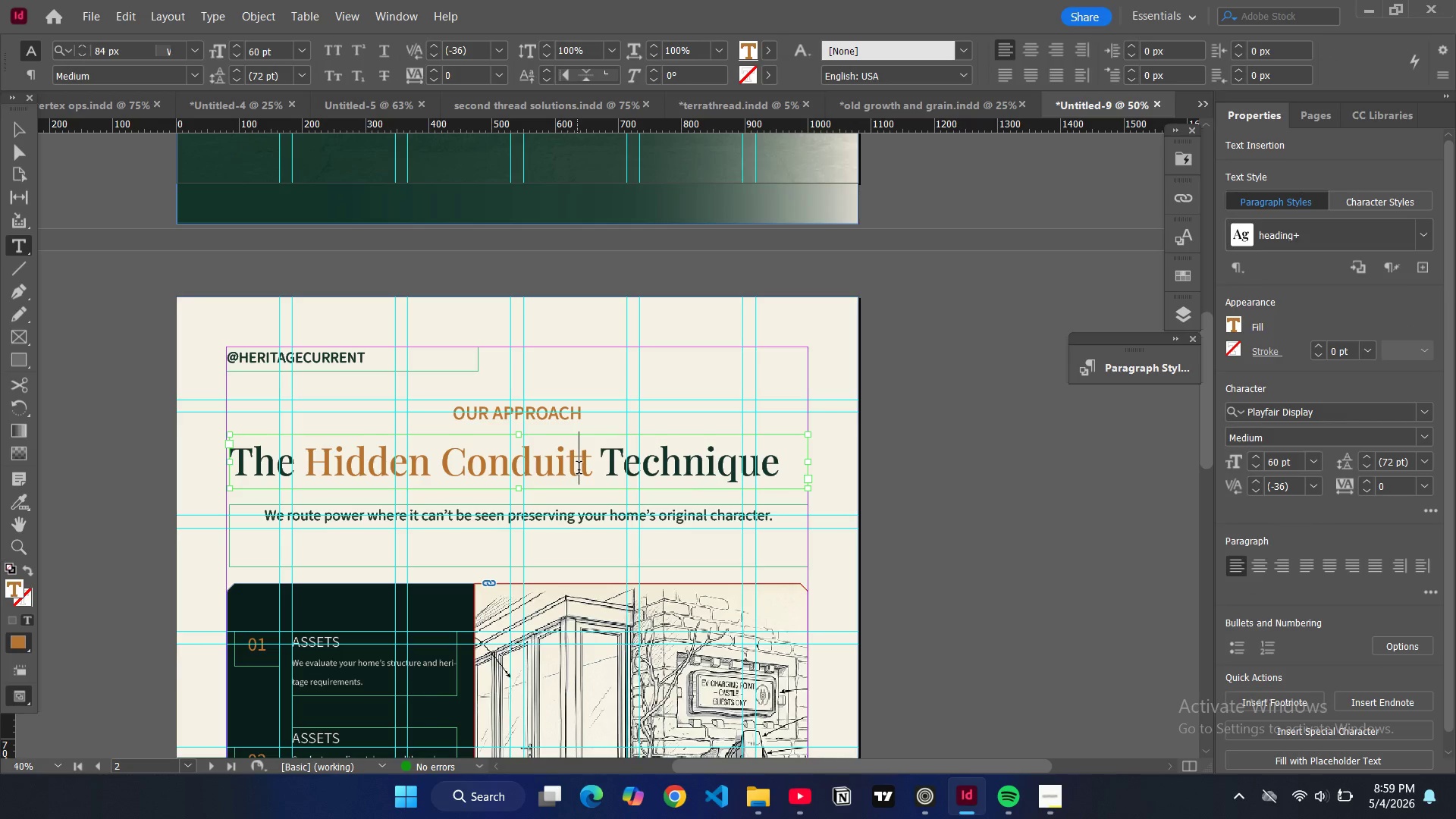 
key(Backspace)
 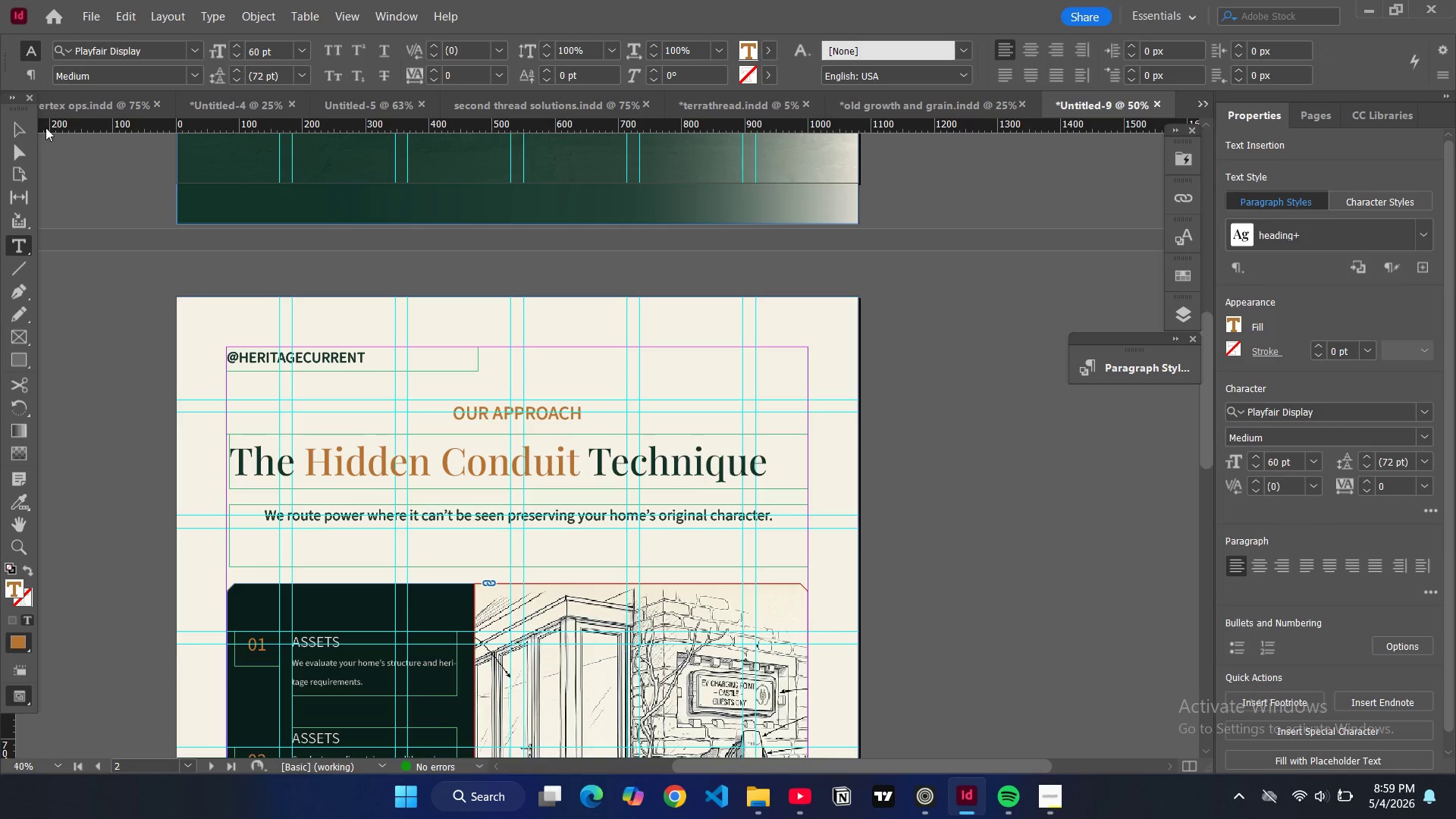 
left_click([22, 126])
 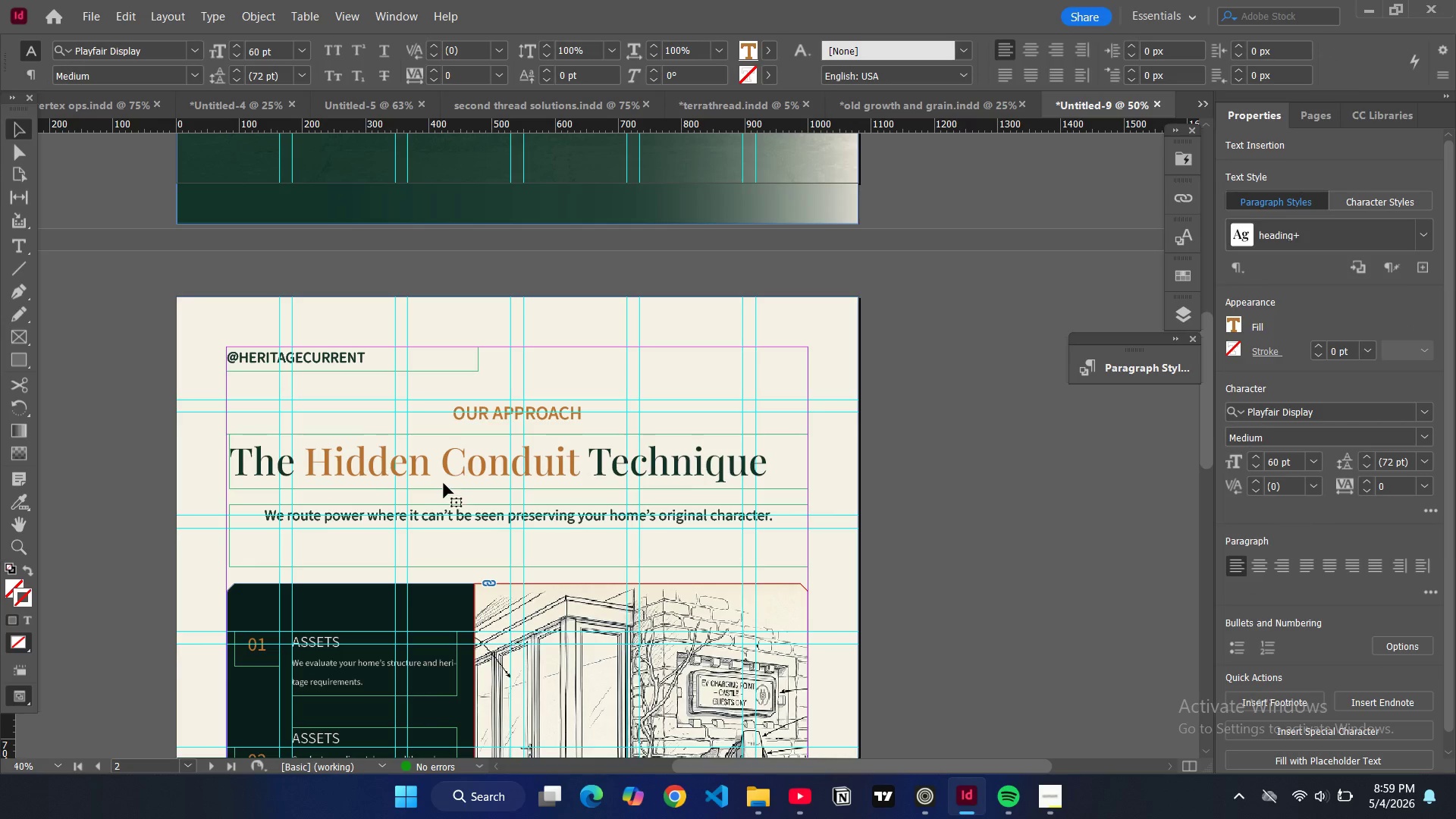 
left_click([443, 484])
 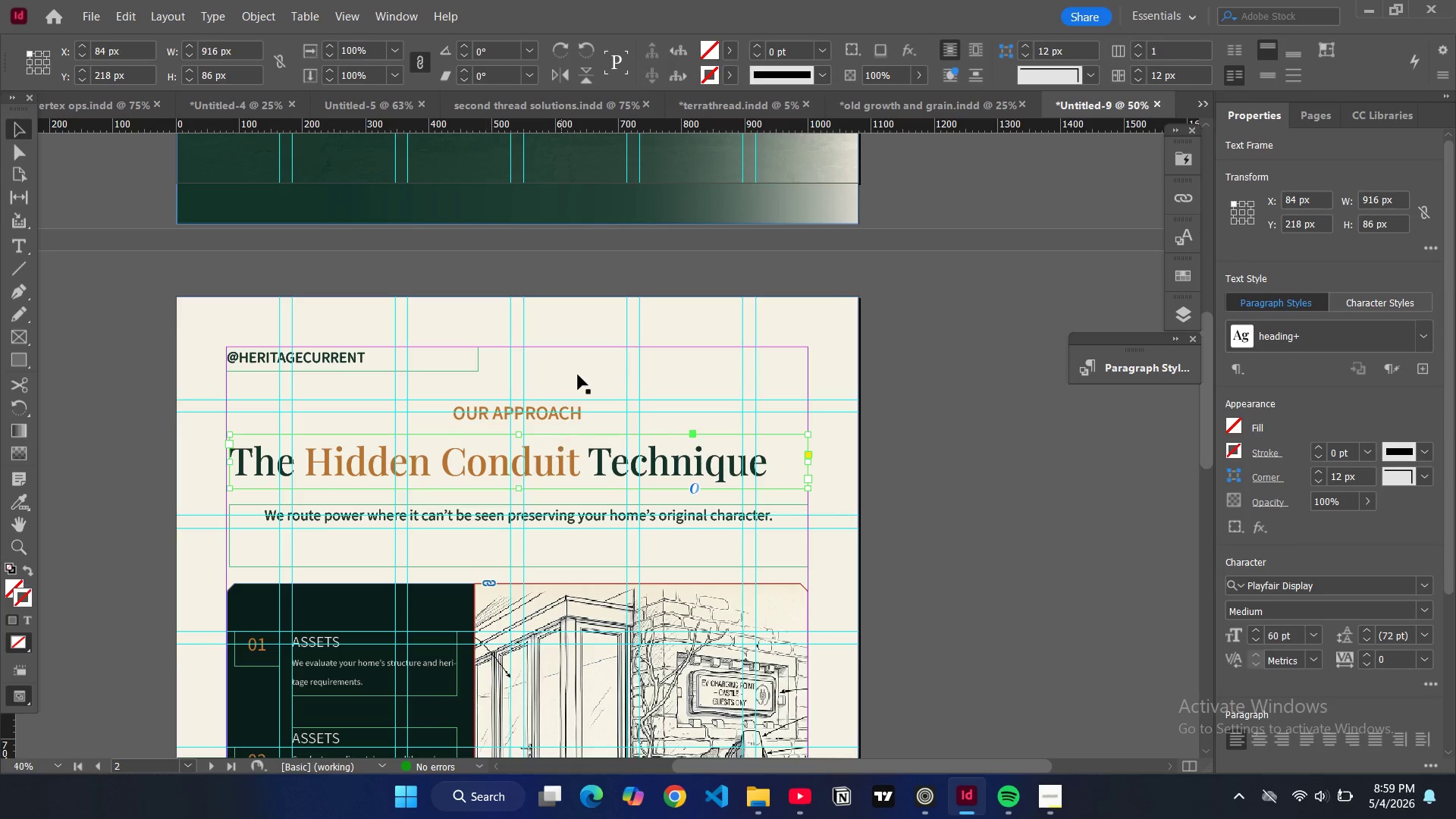 
key(Control+C)
 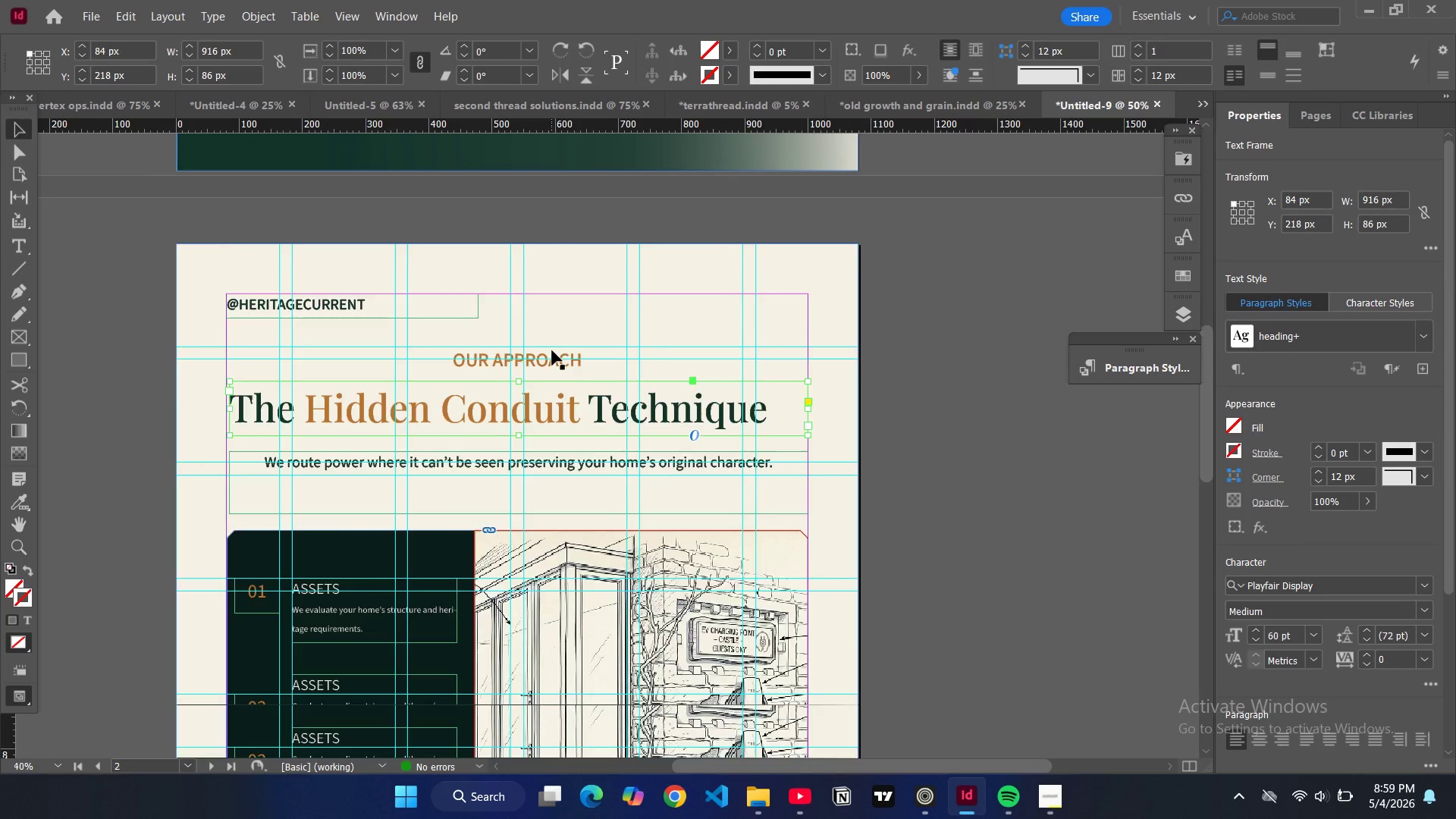 
scroll: coordinate [552, 350], scroll_direction: down, amount: 15.0
 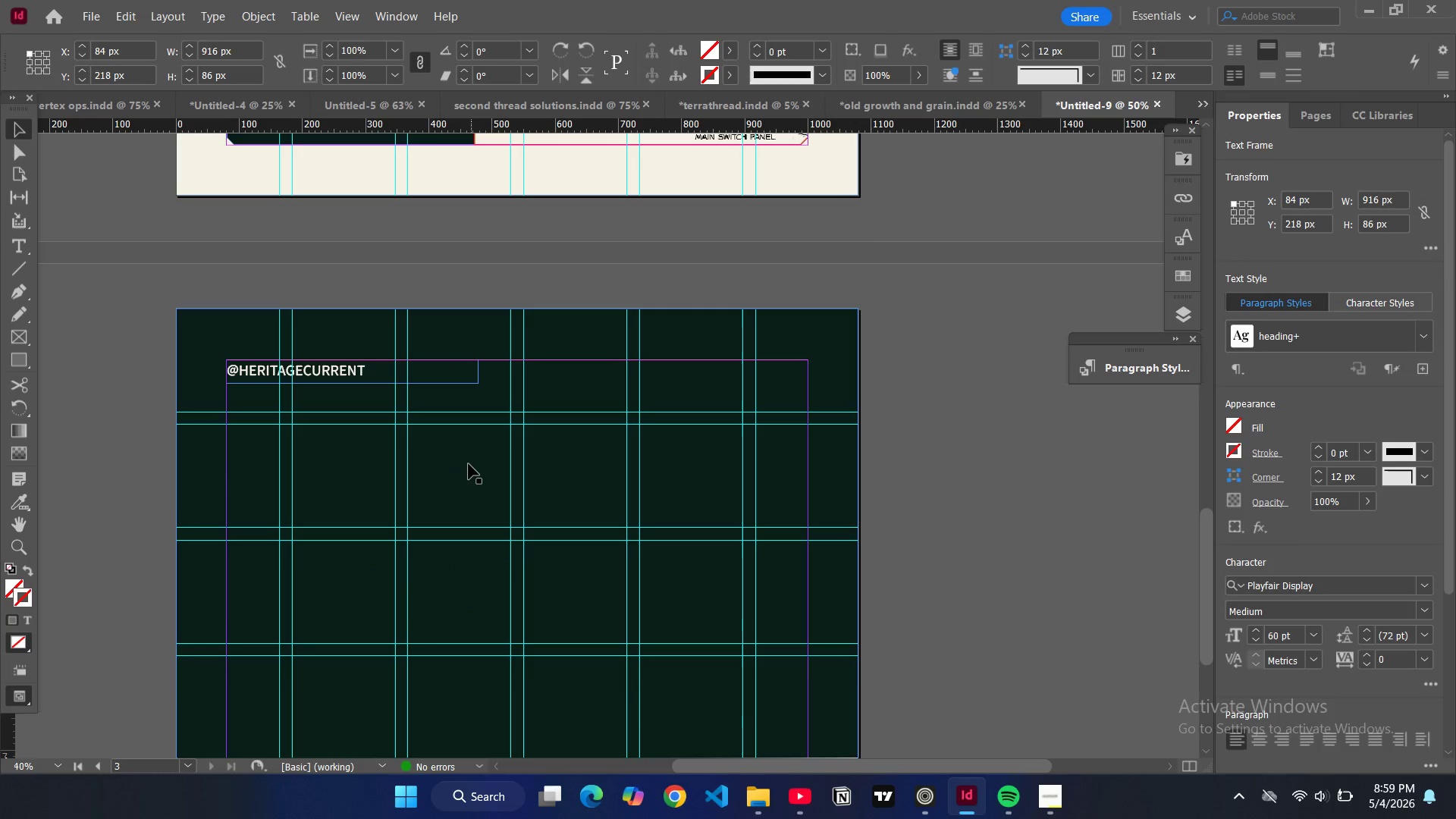 
left_click([469, 464])
 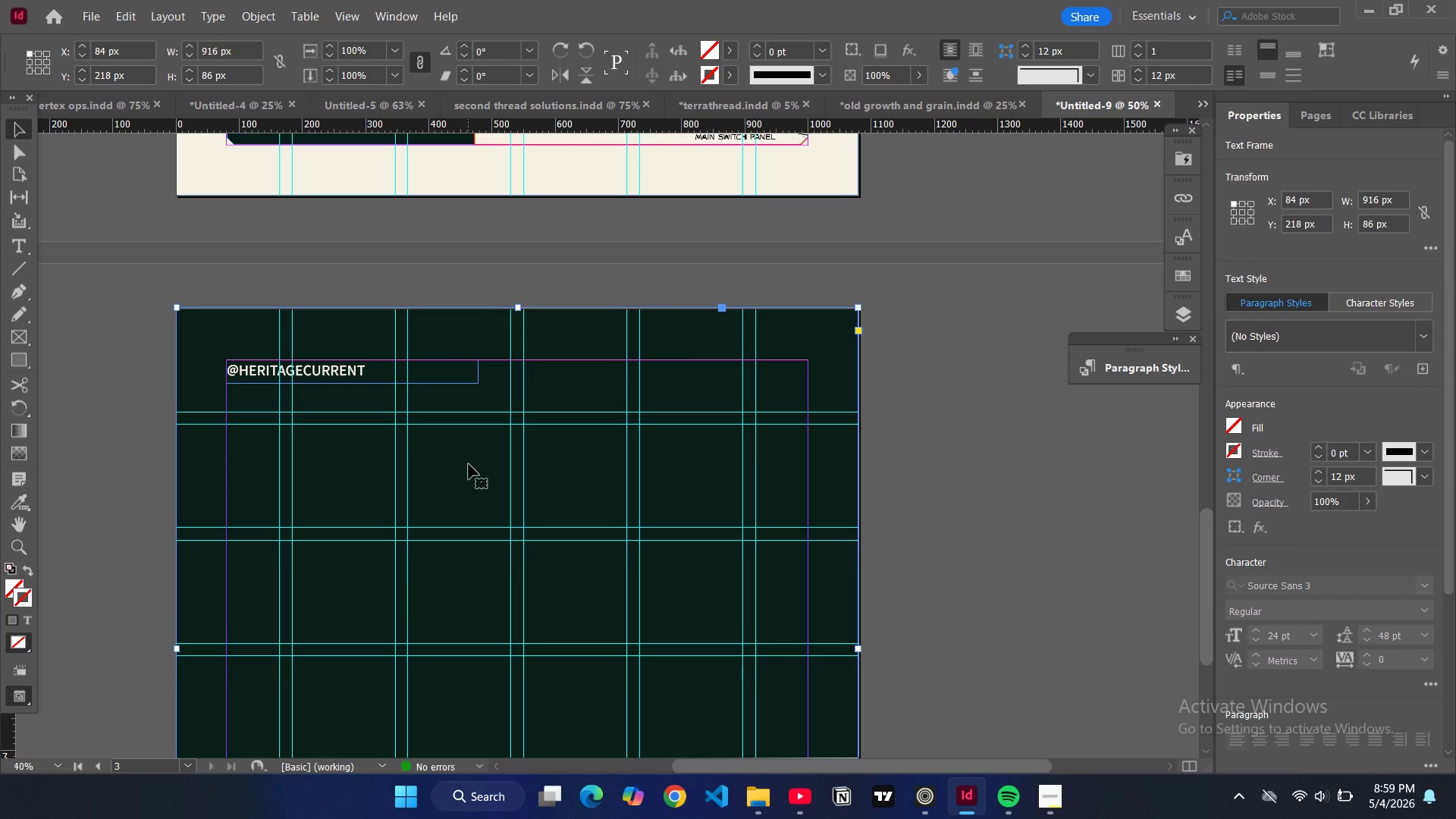 
key(Control+V)
 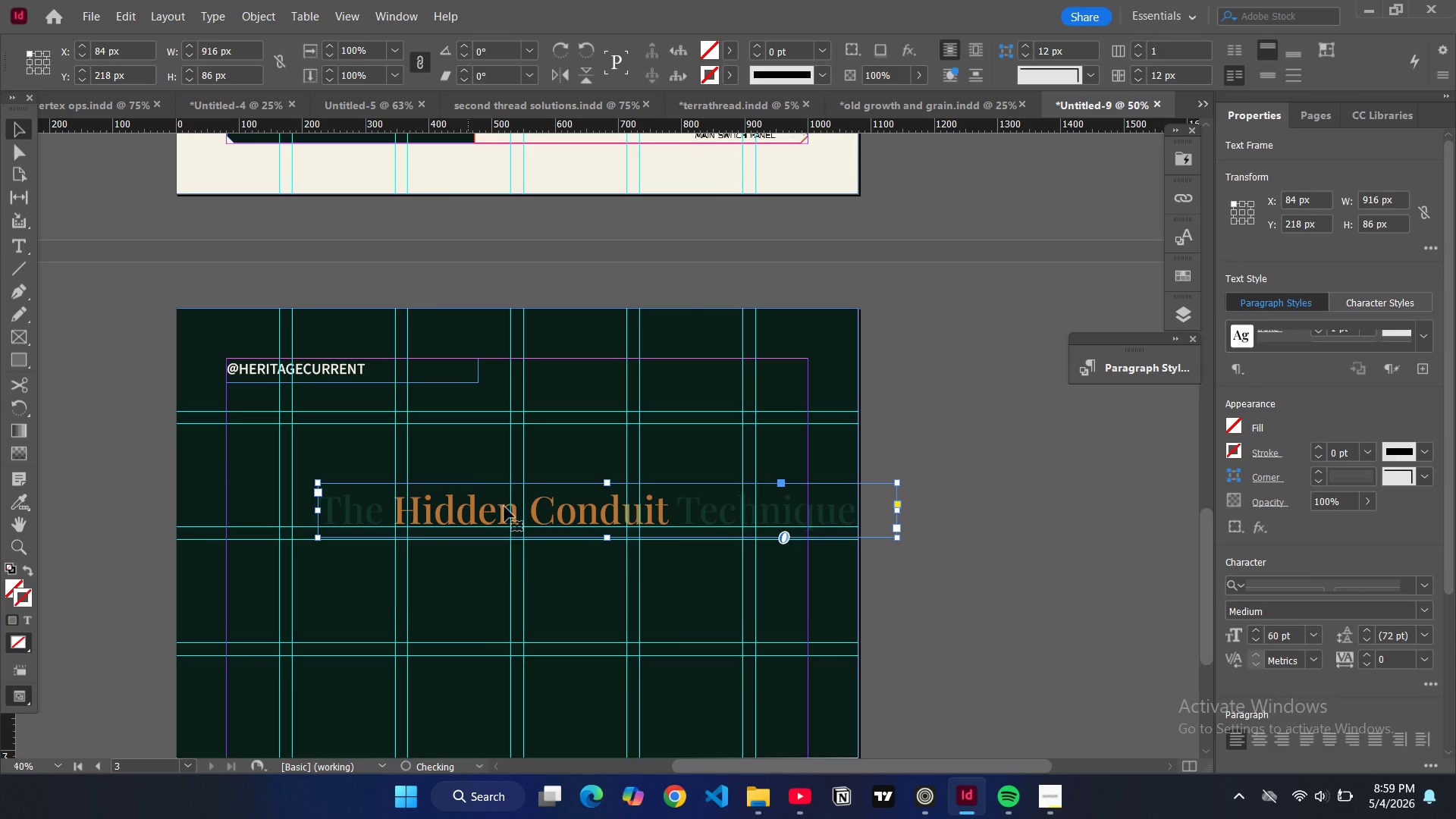 
left_click_drag(start_coordinate=[504, 509], to_coordinate=[415, 450])
 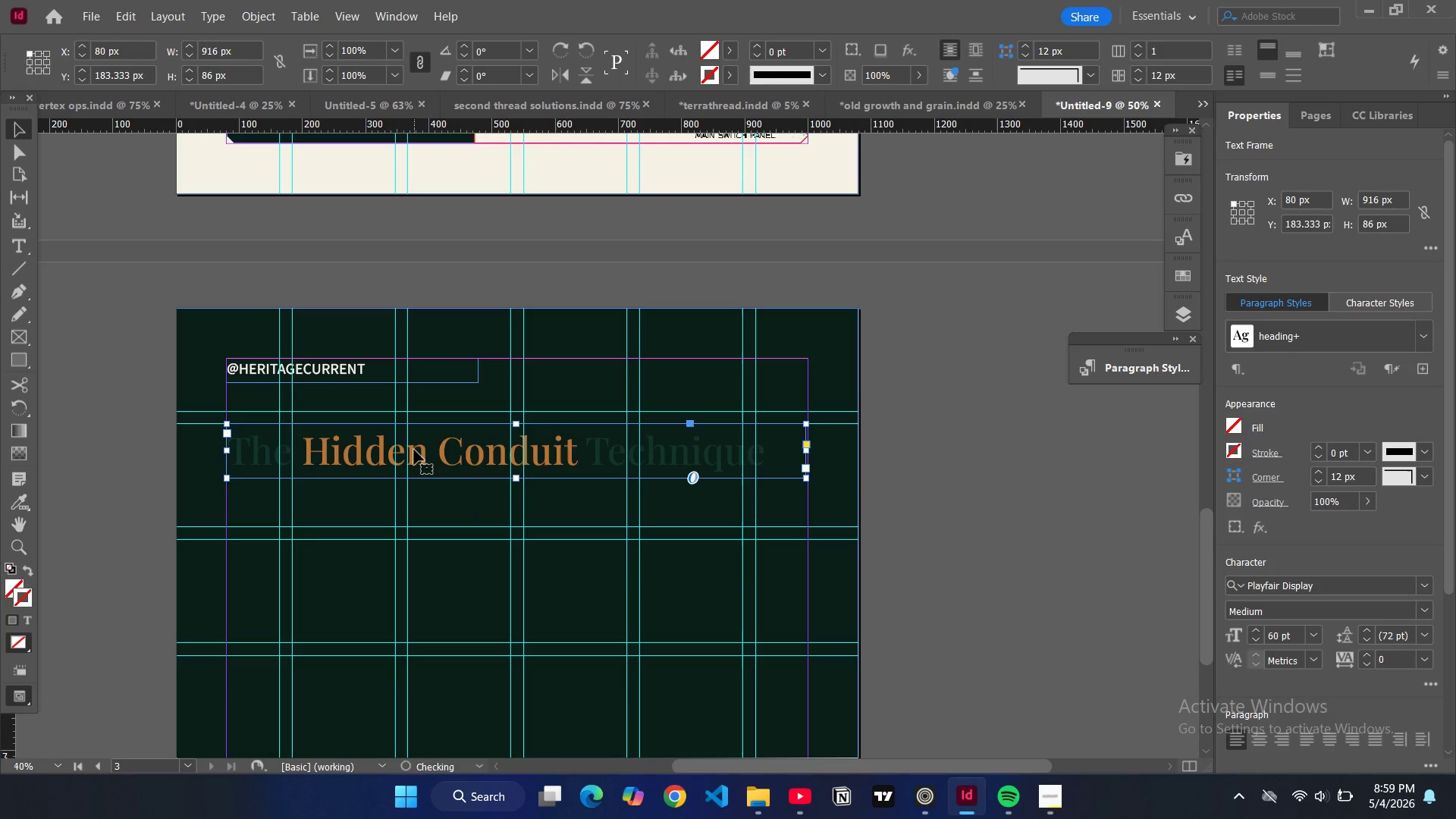 
double_click([414, 450])
 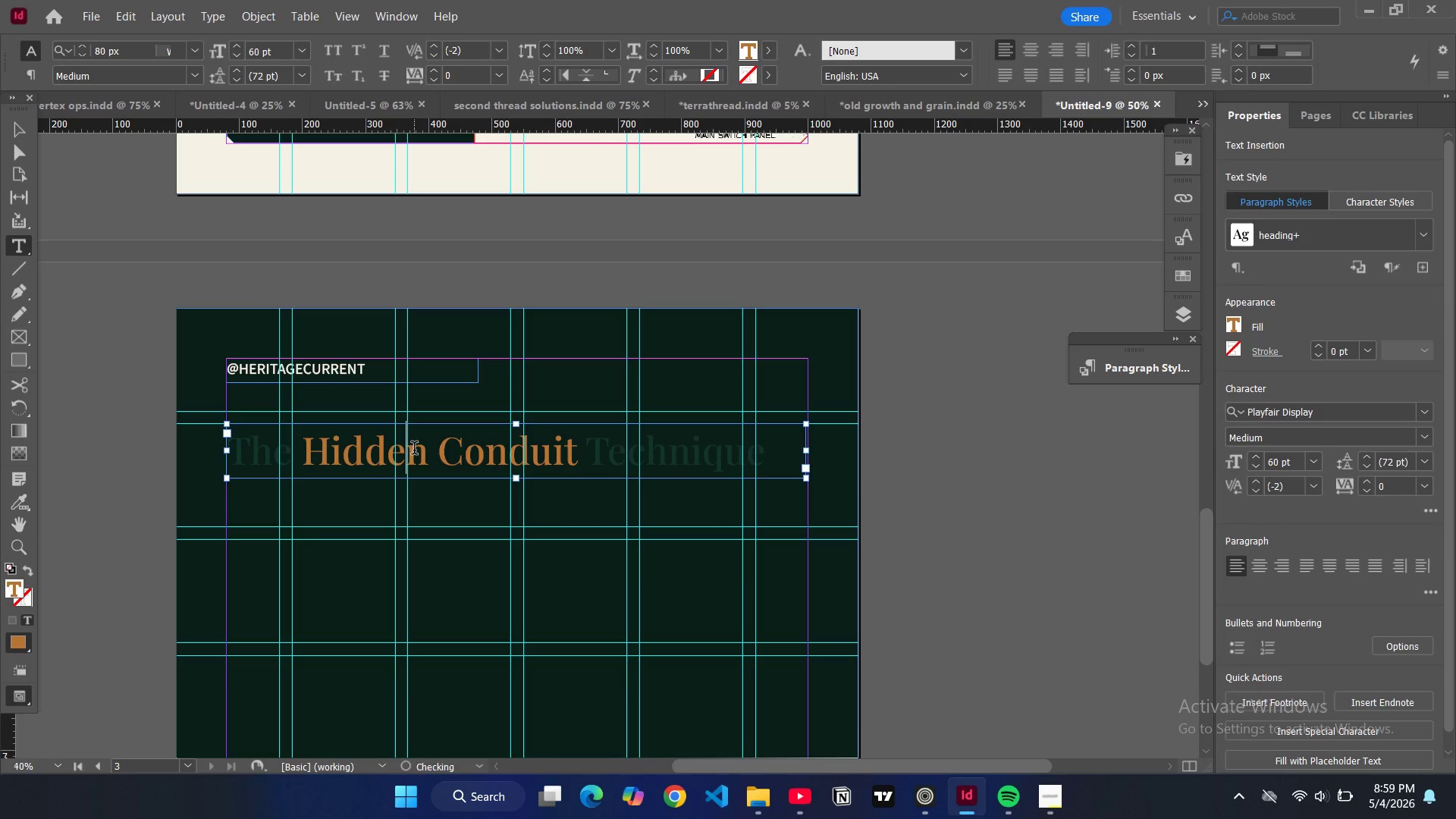 
key(Control+A)
 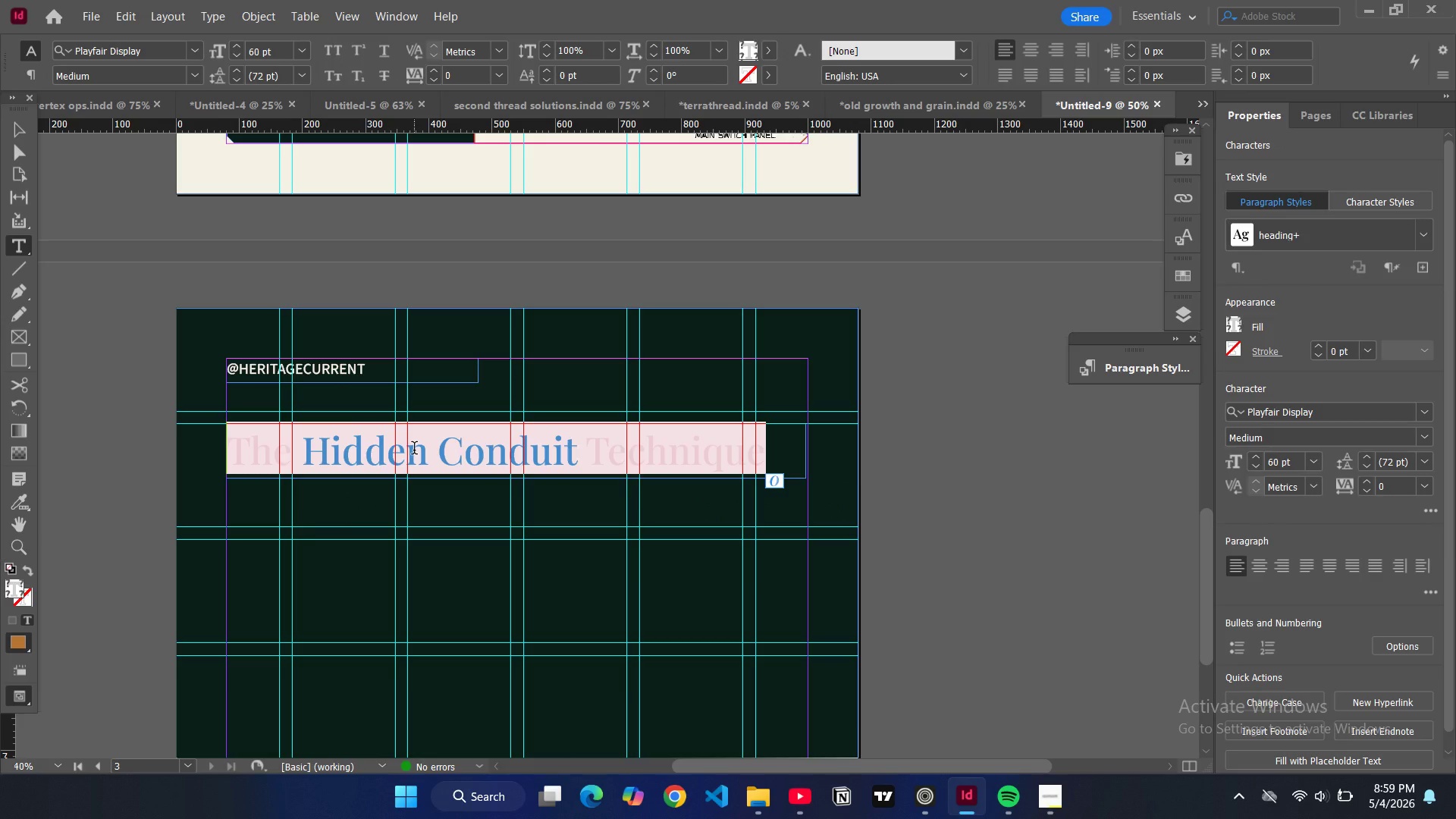 
type(Let's )
 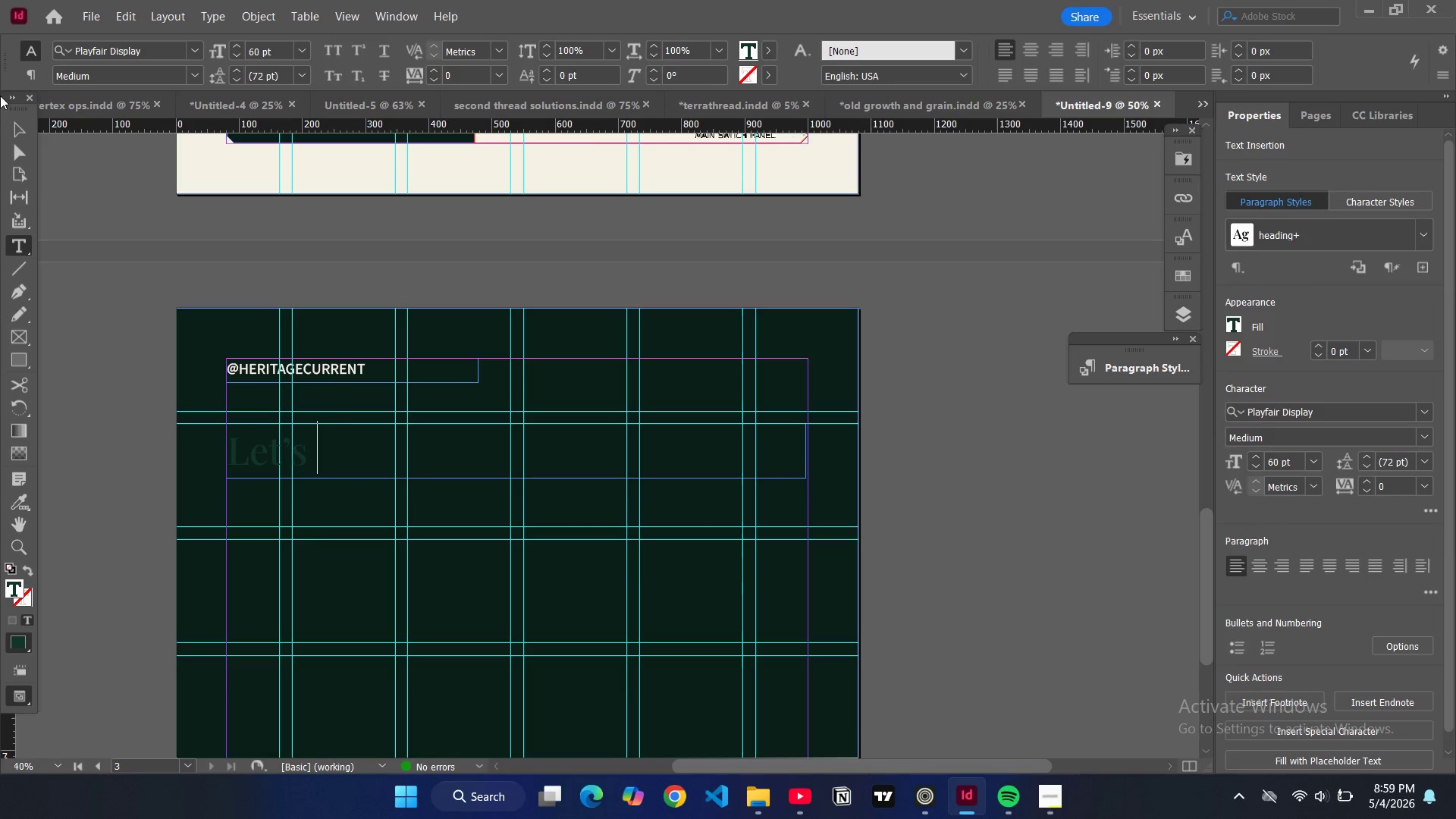 
left_click([19, 132])
 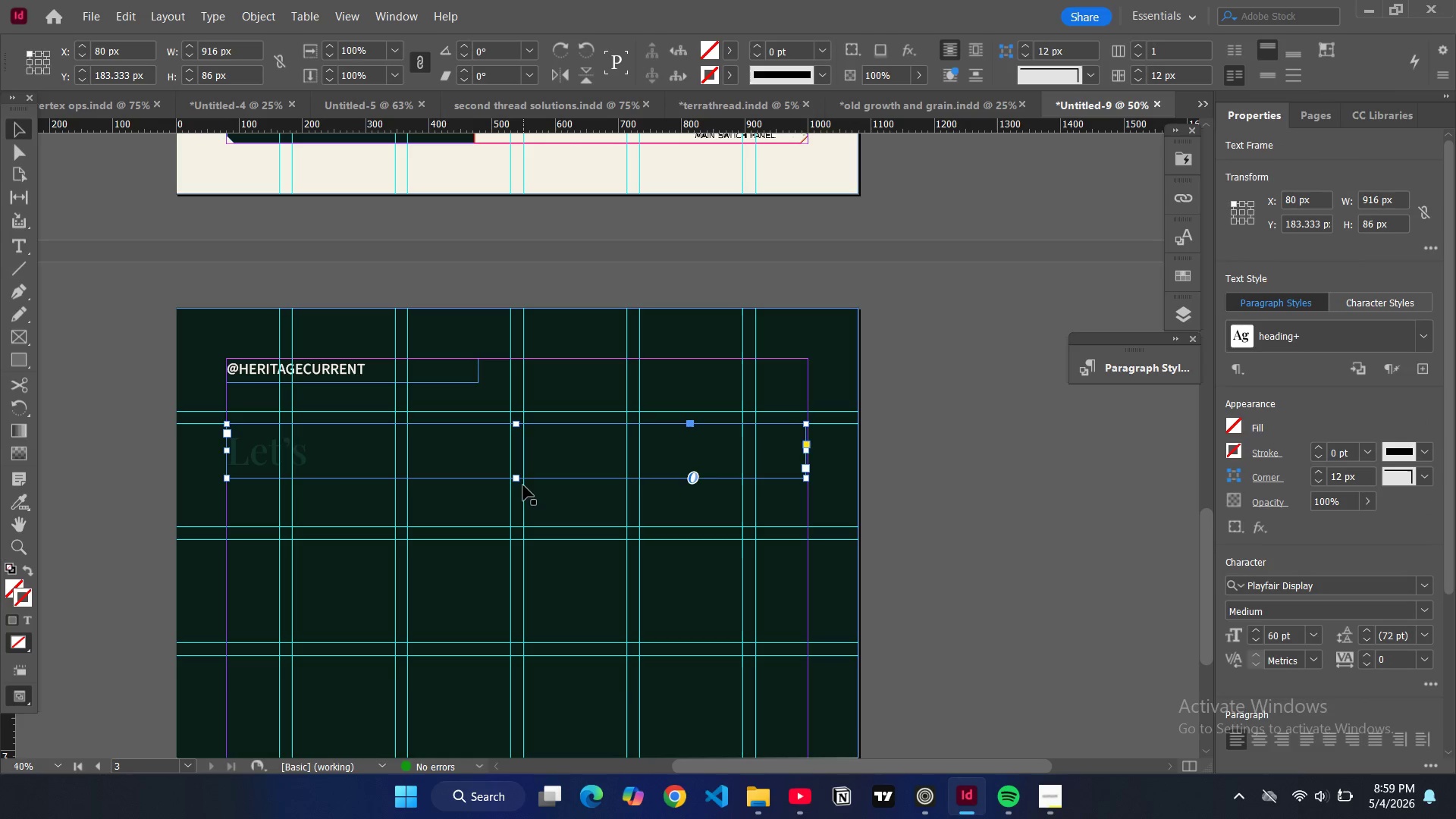 
left_click_drag(start_coordinate=[519, 480], to_coordinate=[522, 526])
 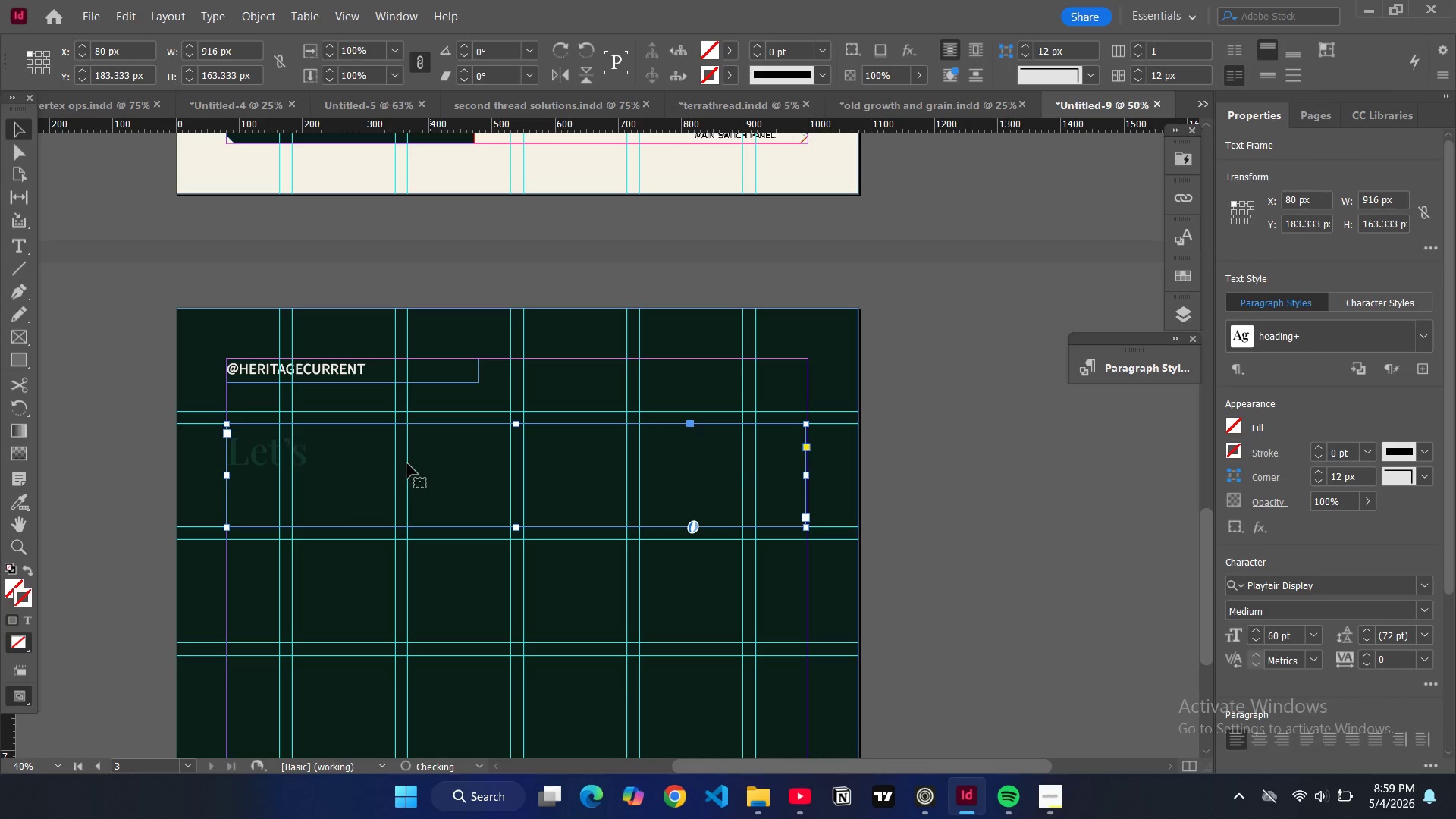 
double_click([407, 463])
 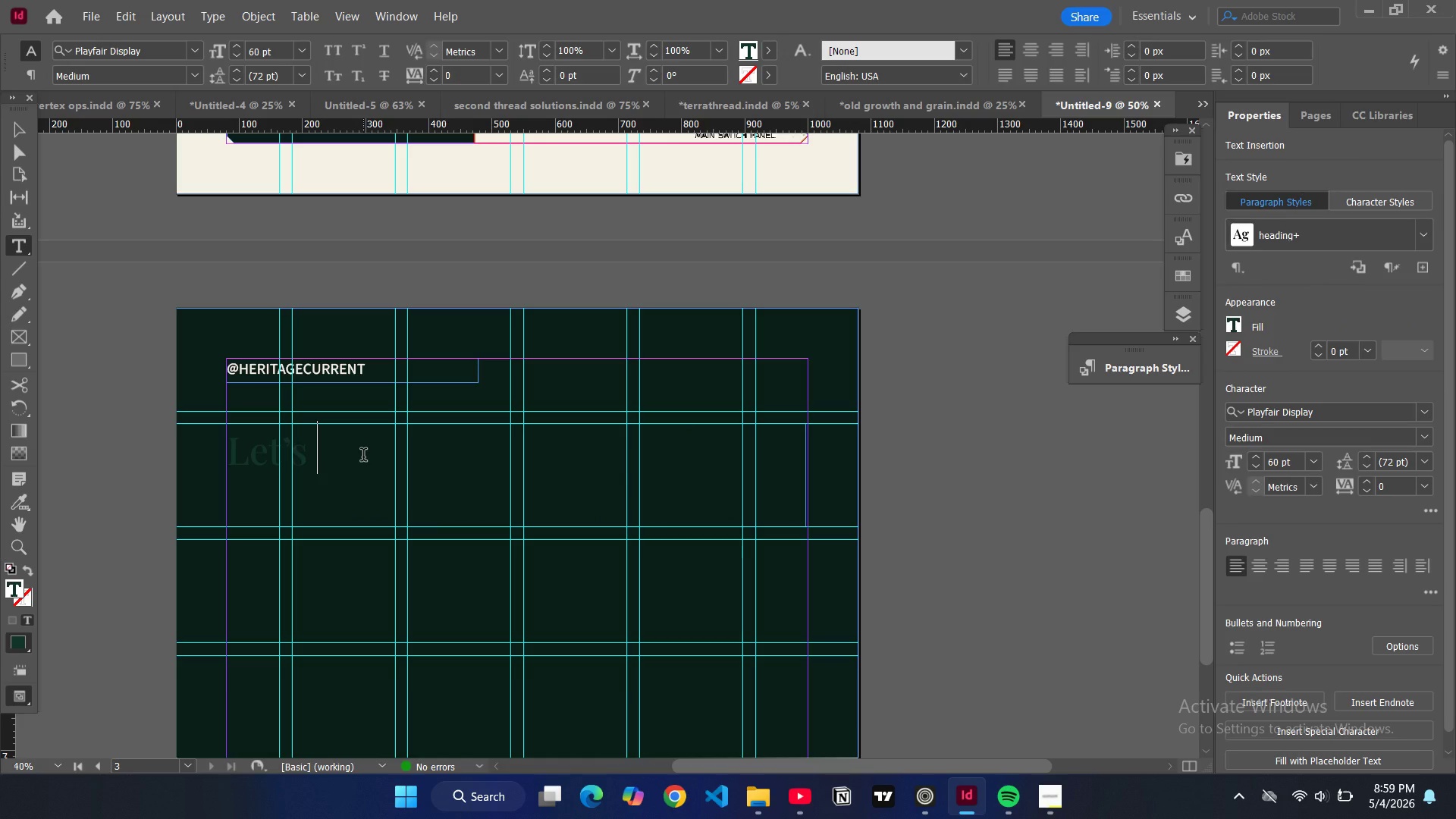 
type(Power the Futurre)
key(Backspace)
key(Backspace)
type(e Without Altering the Past.)
 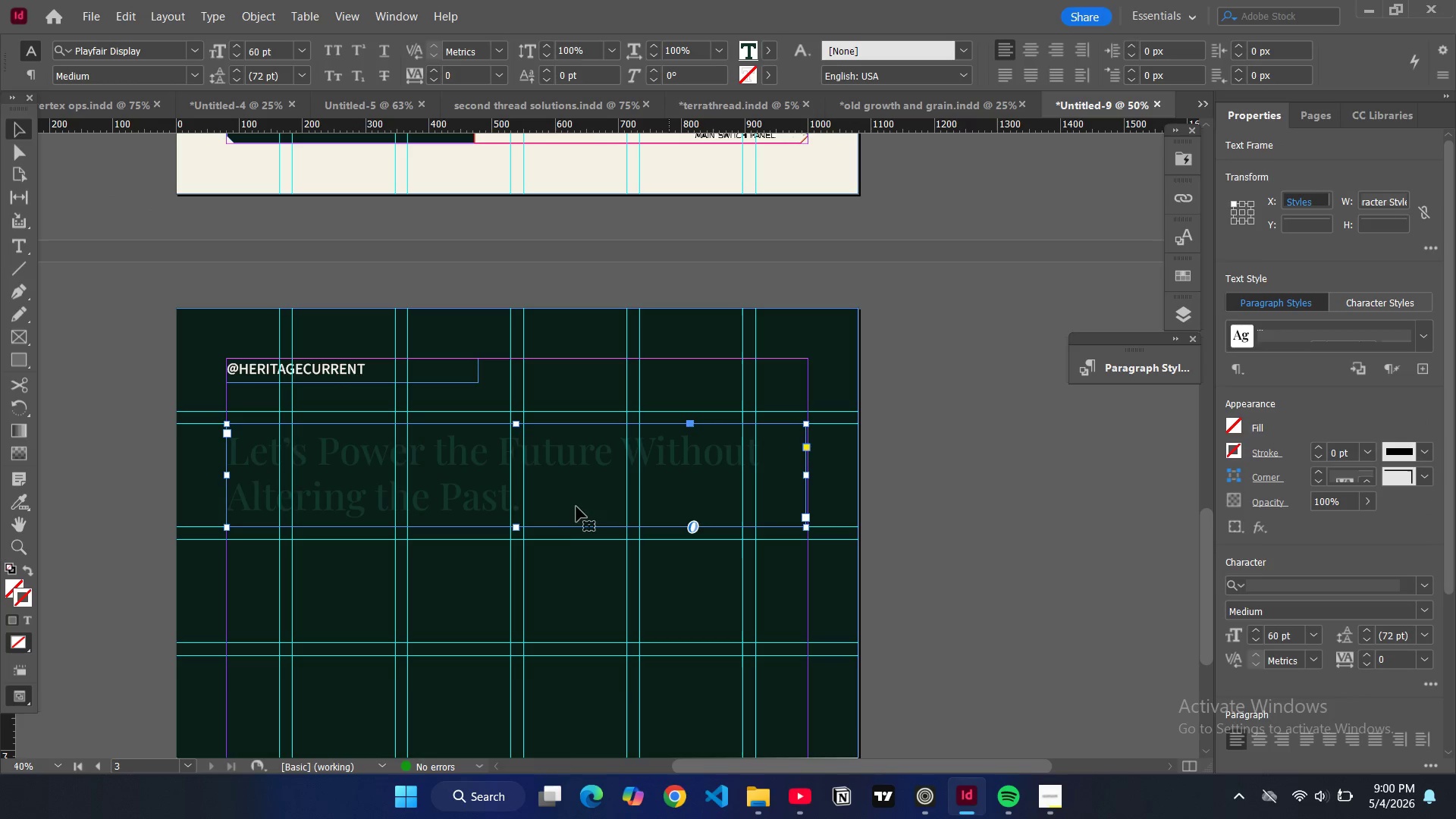 
left_click_drag(start_coordinate=[516, 529], to_coordinate=[514, 589])
 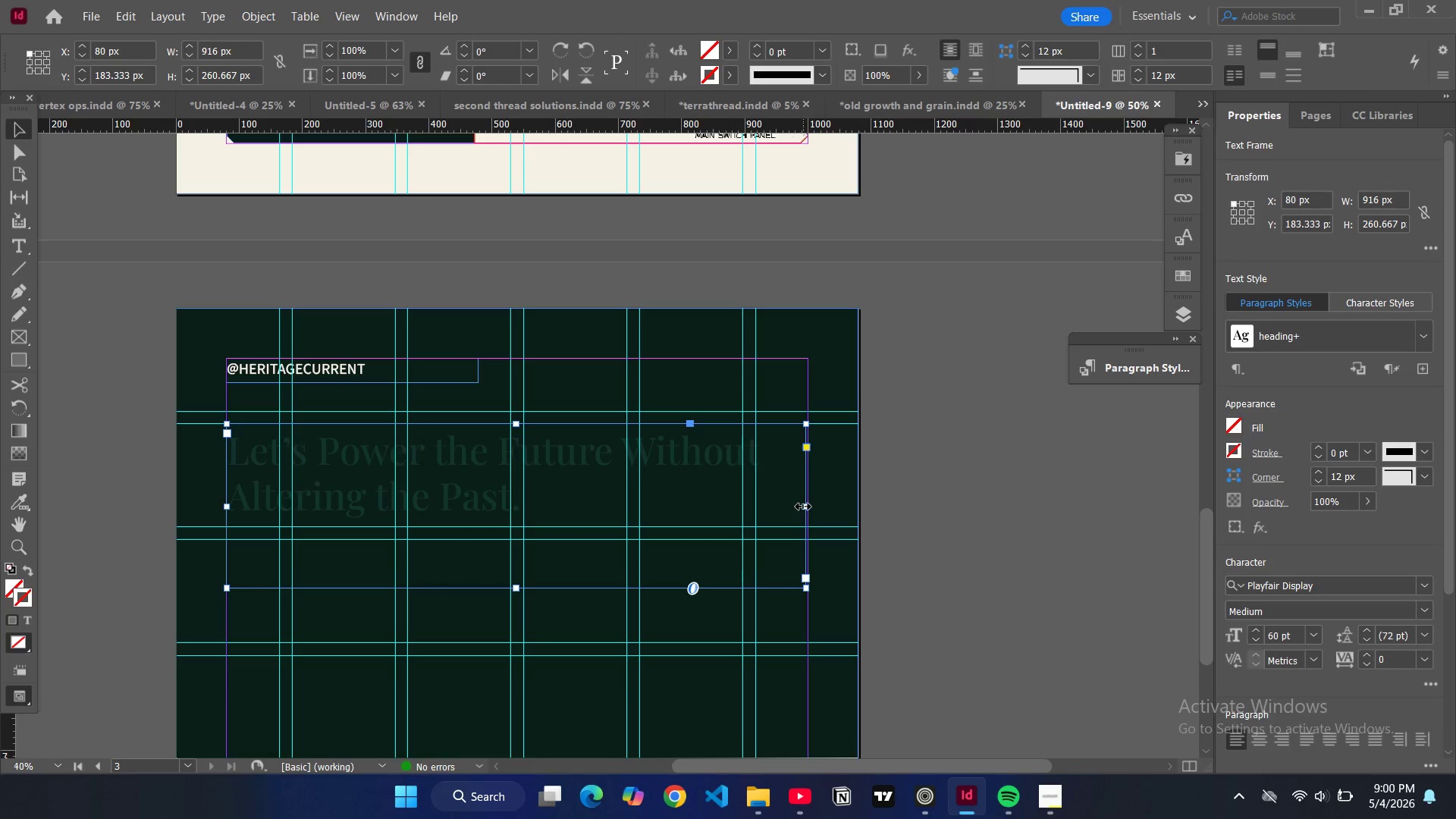 
left_click_drag(start_coordinate=[804, 506], to_coordinate=[561, 499])
 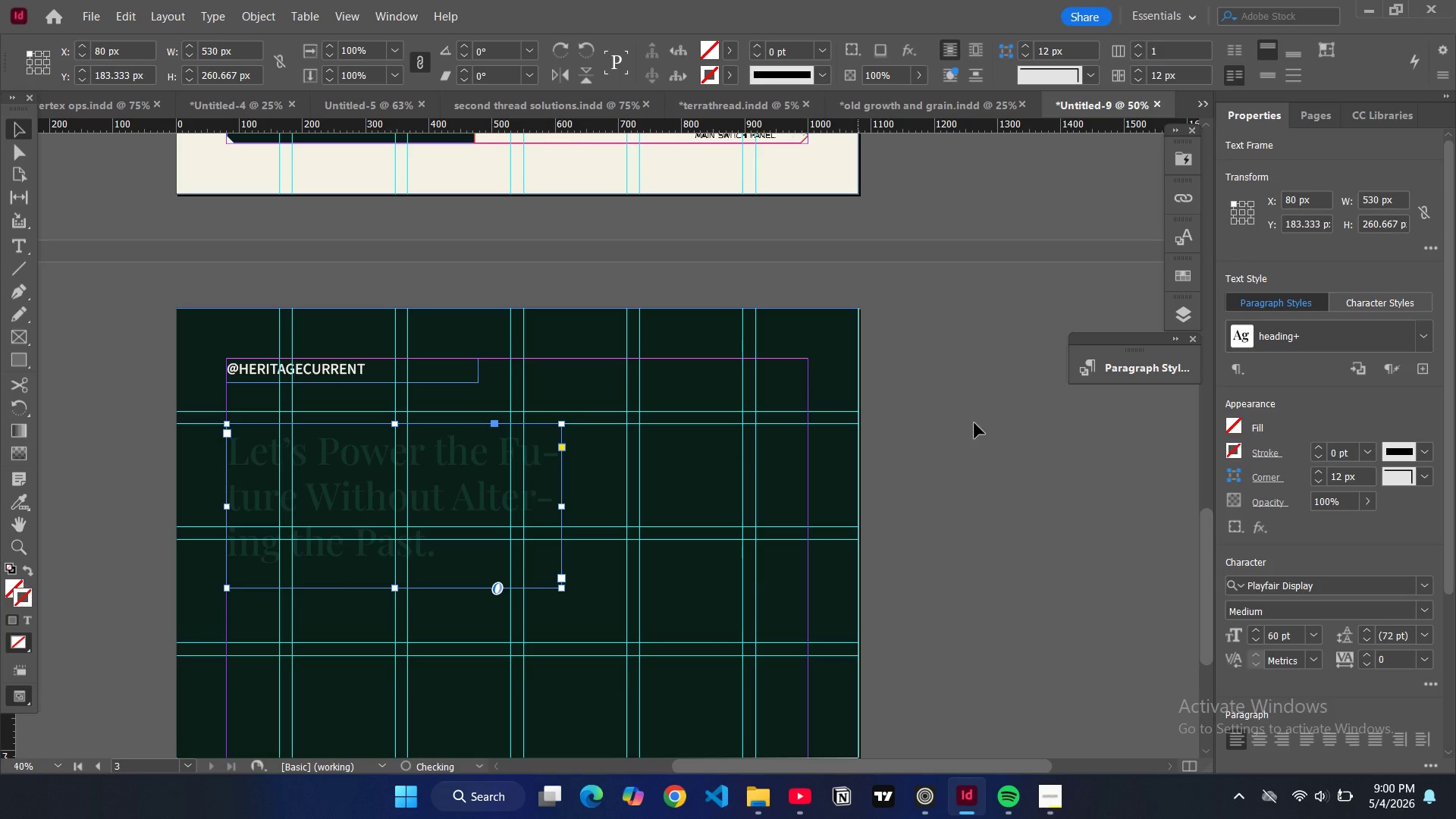 
left_click([974, 423])
 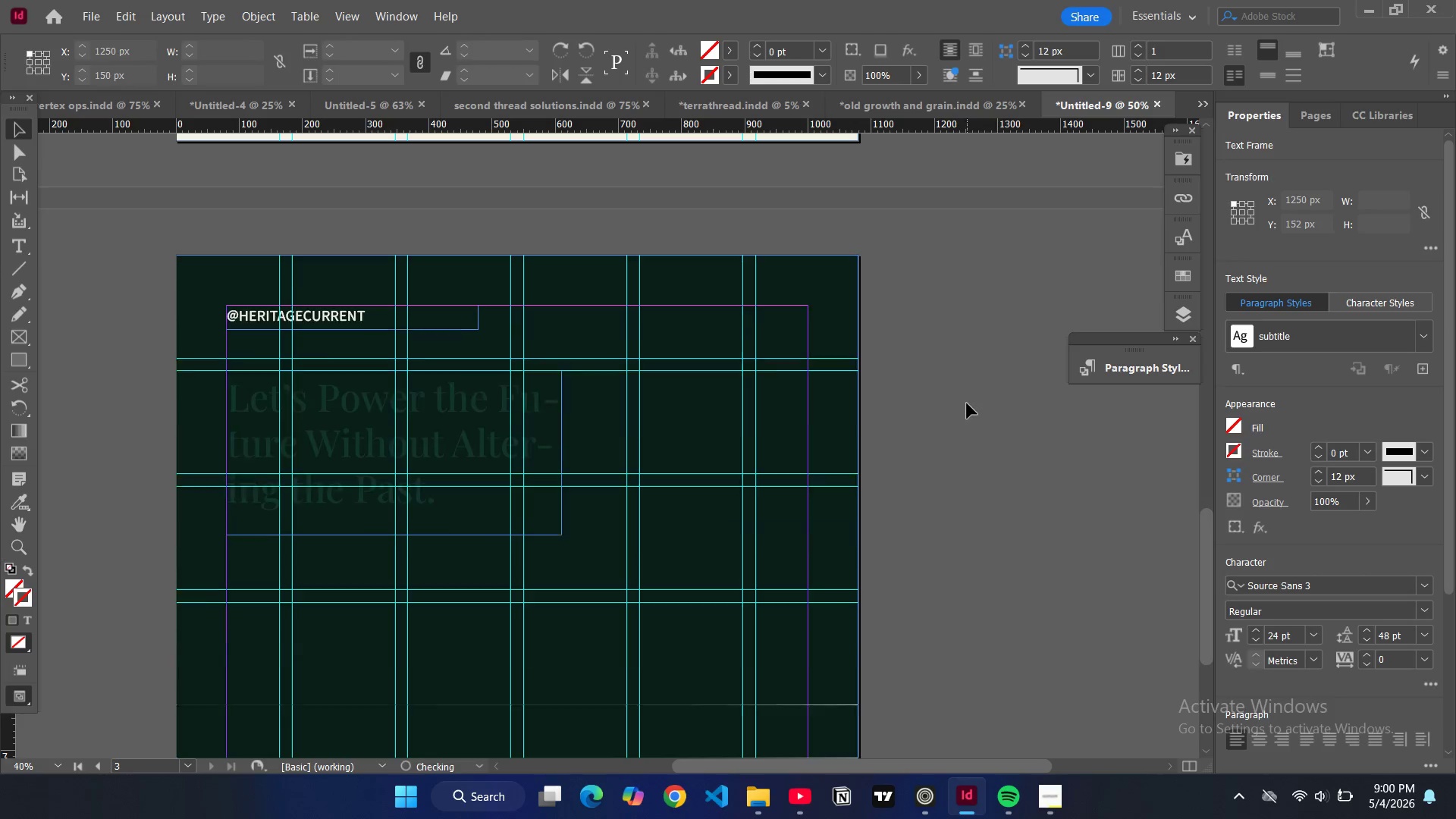 
scroll: coordinate [967, 403], scroll_direction: down, amount: 2.0
 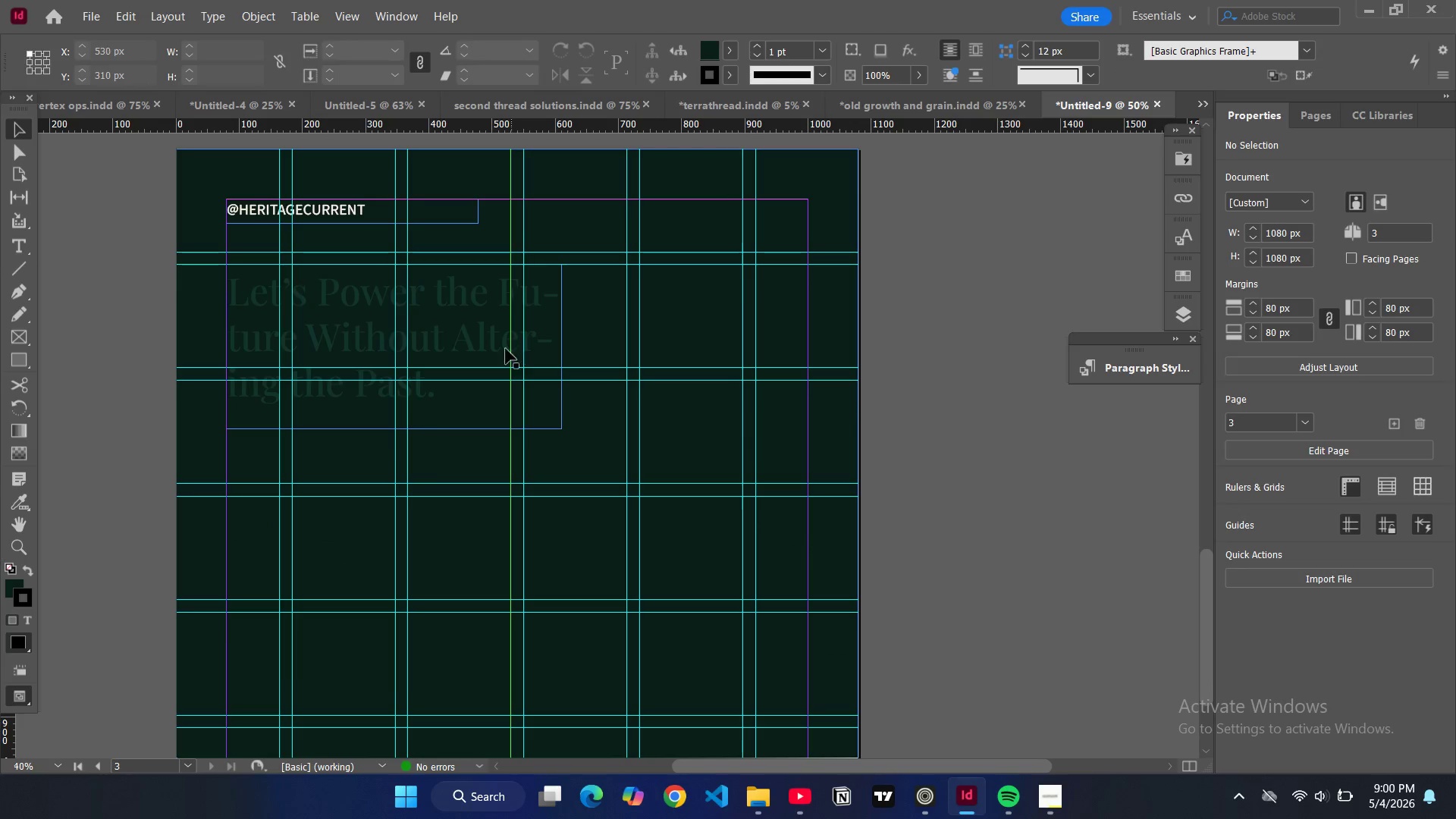 
left_click([473, 381])
 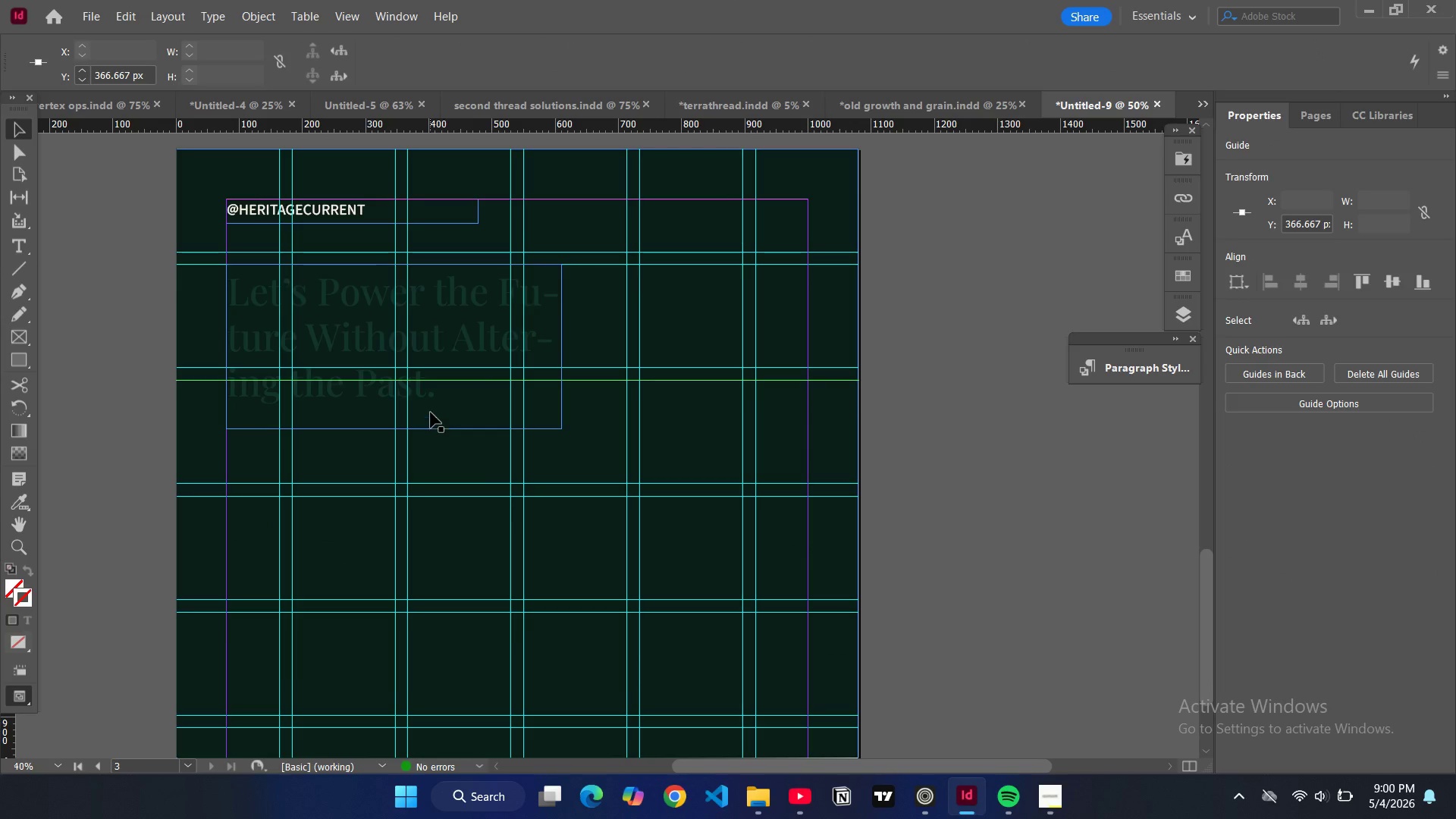 
double_click([432, 404])
 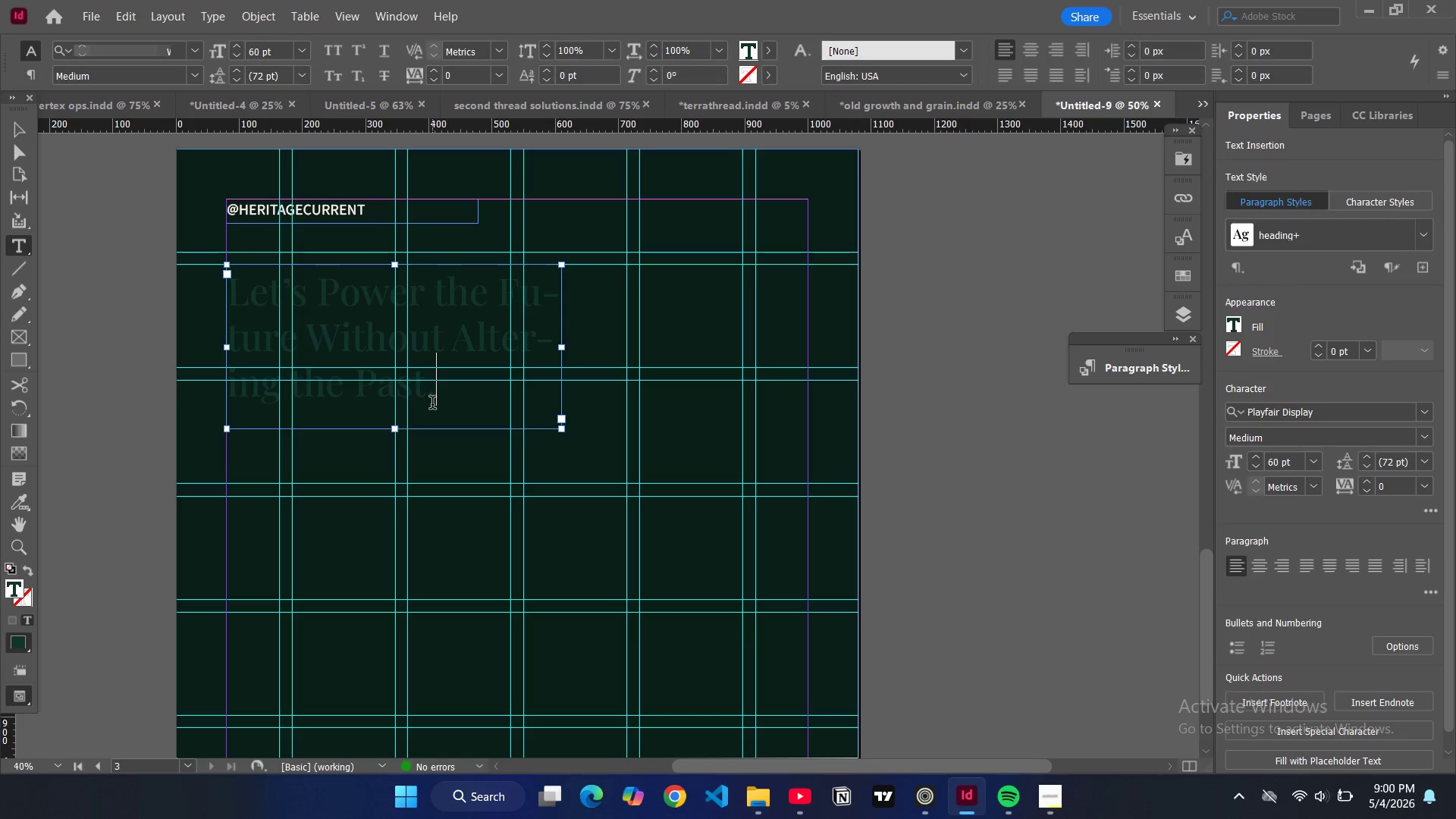 
key(Control+A)
 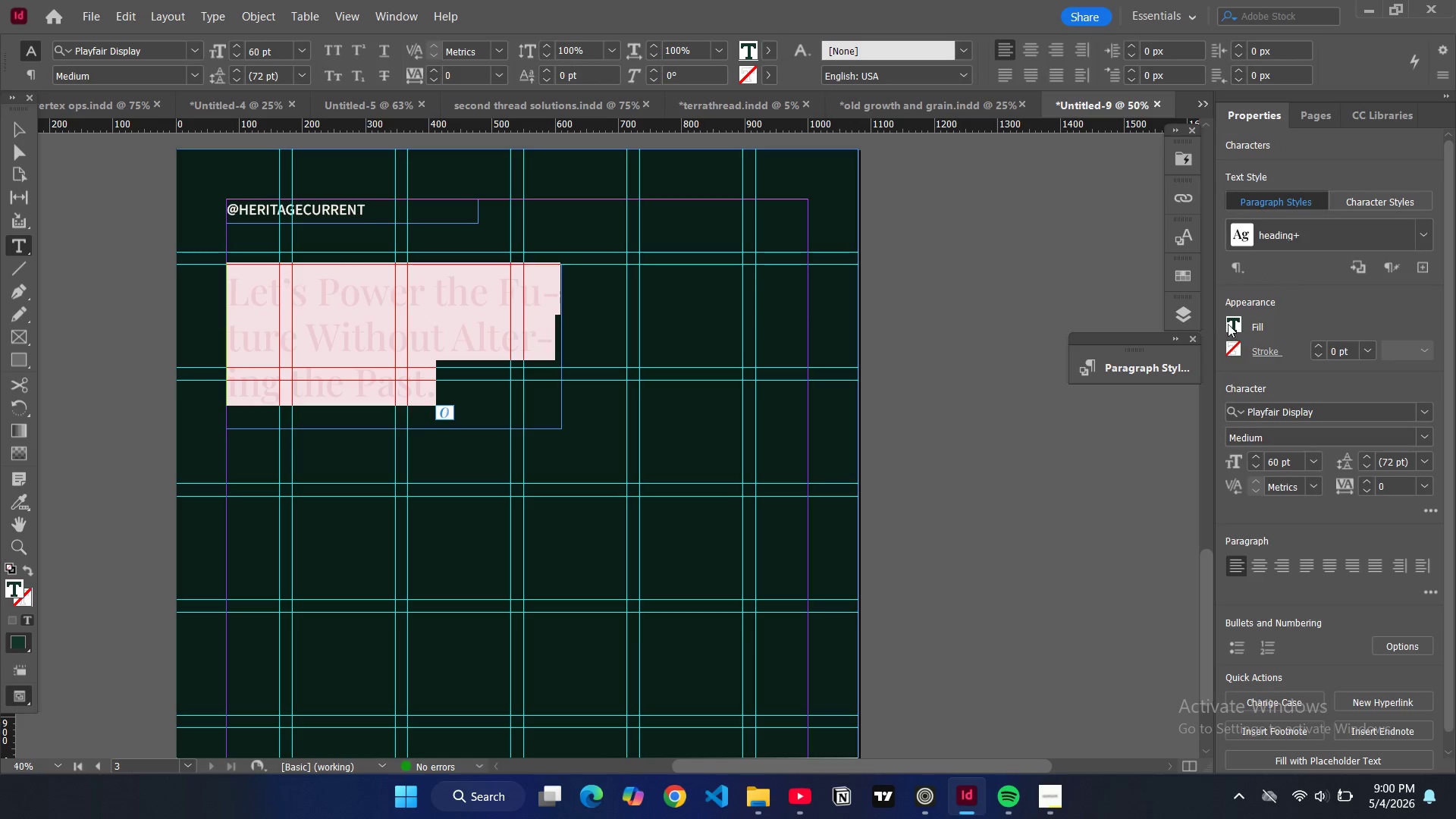 
double_click([1228, 324])
 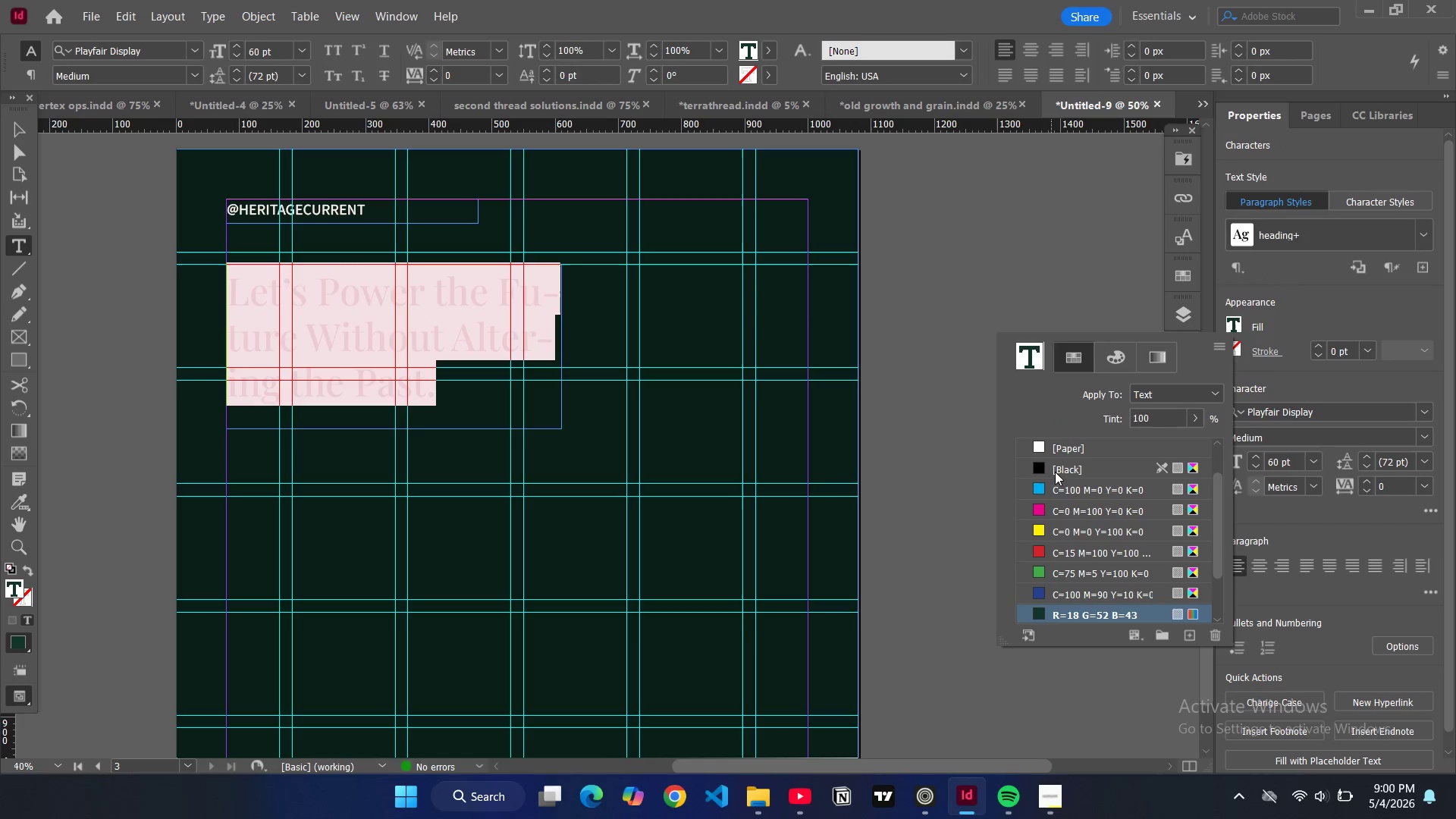 
scroll: coordinate [1058, 551], scroll_direction: down, amount: 10.0
 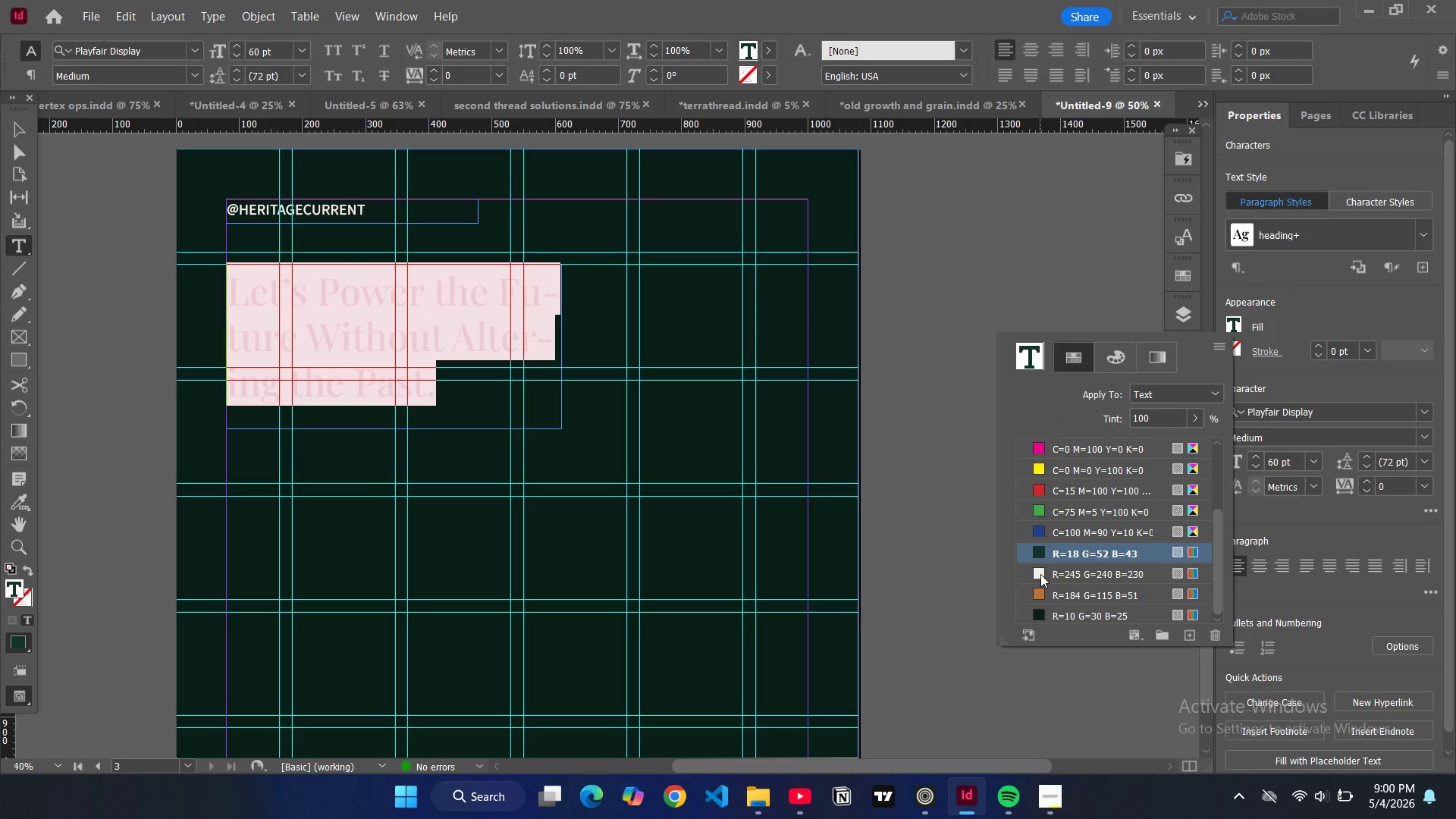 
left_click([1040, 574])
 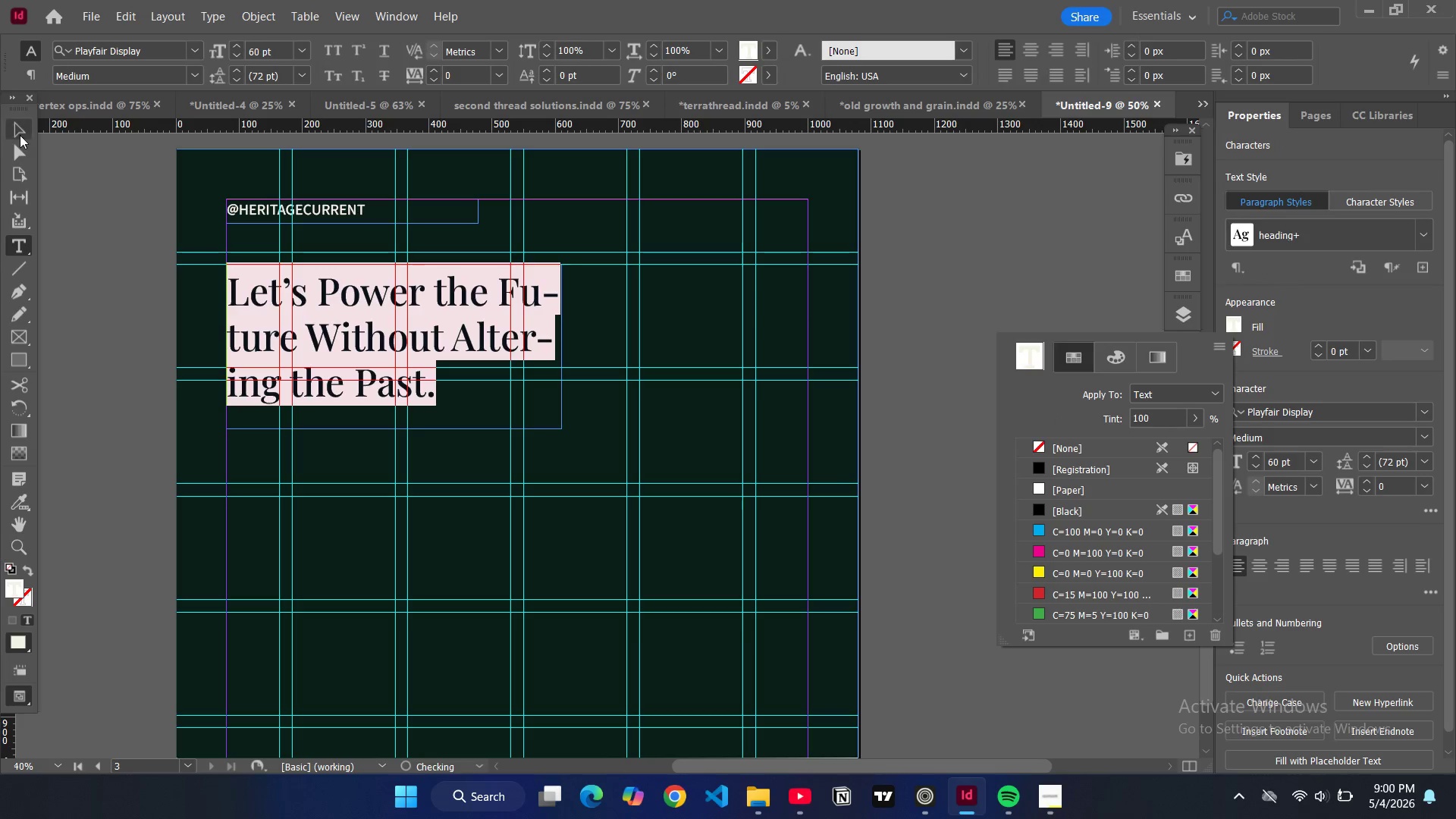 
left_click([16, 133])
 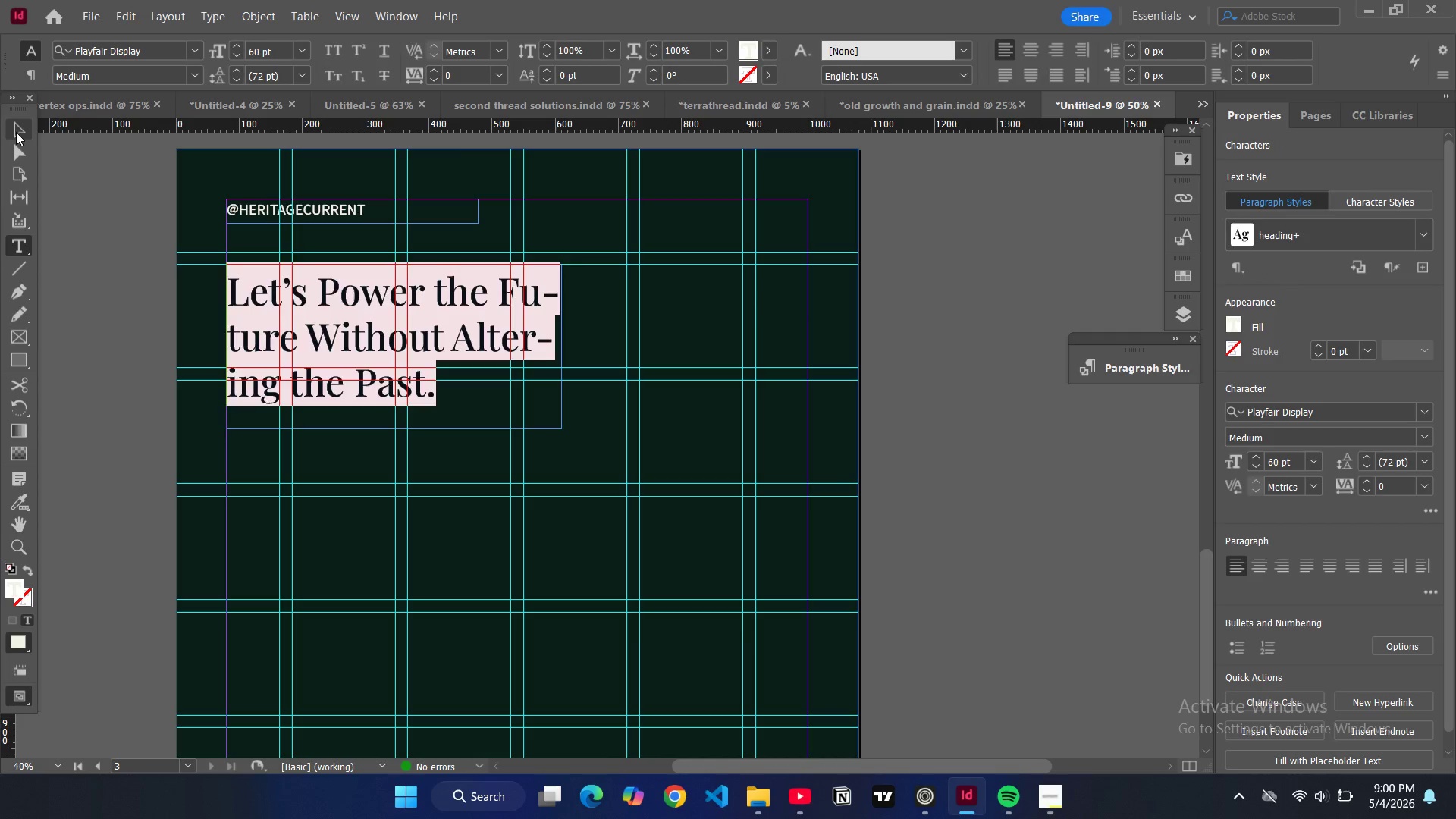 
left_click([16, 132])
 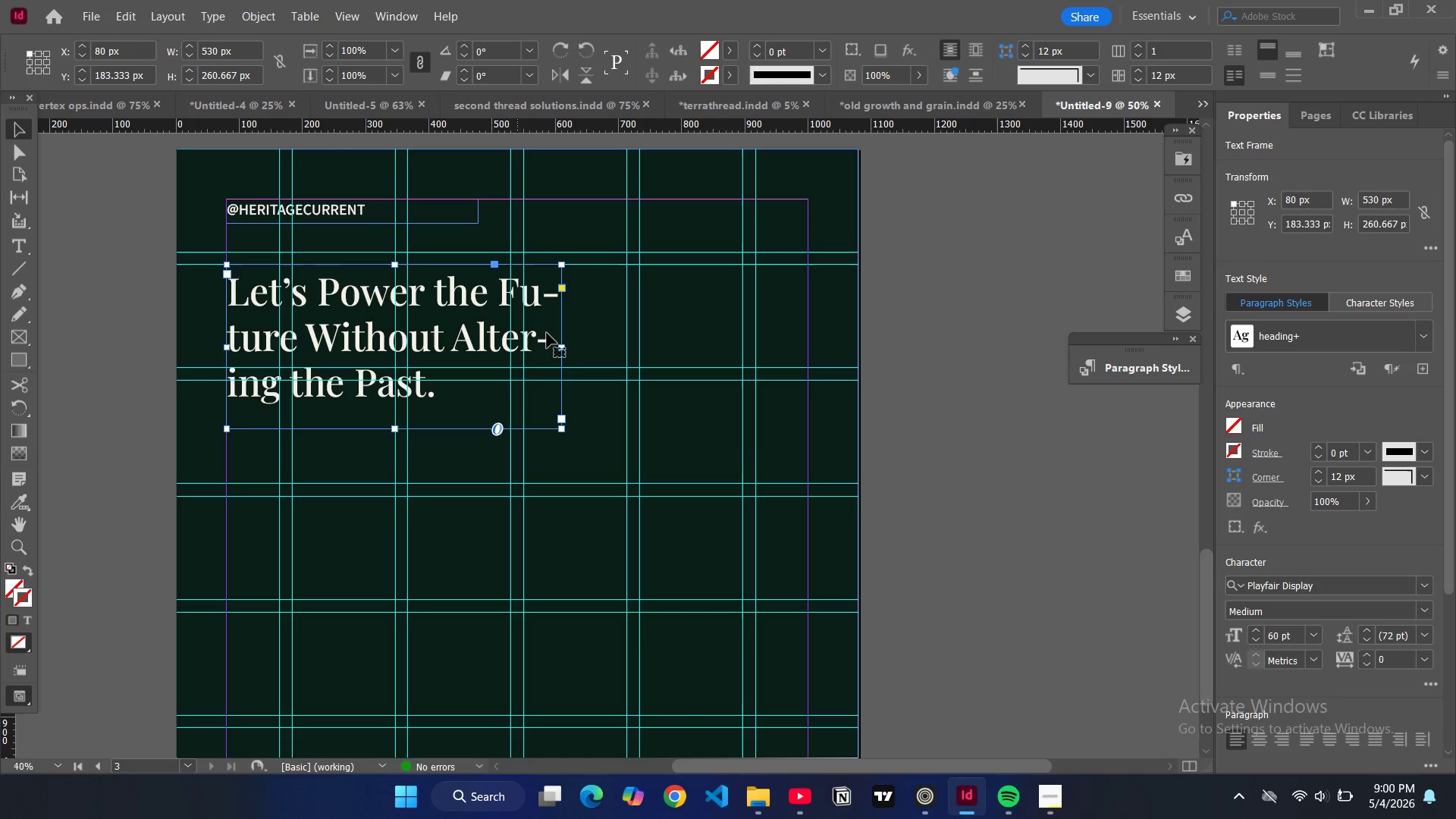 
left_click_drag(start_coordinate=[561, 347], to_coordinate=[625, 353])
 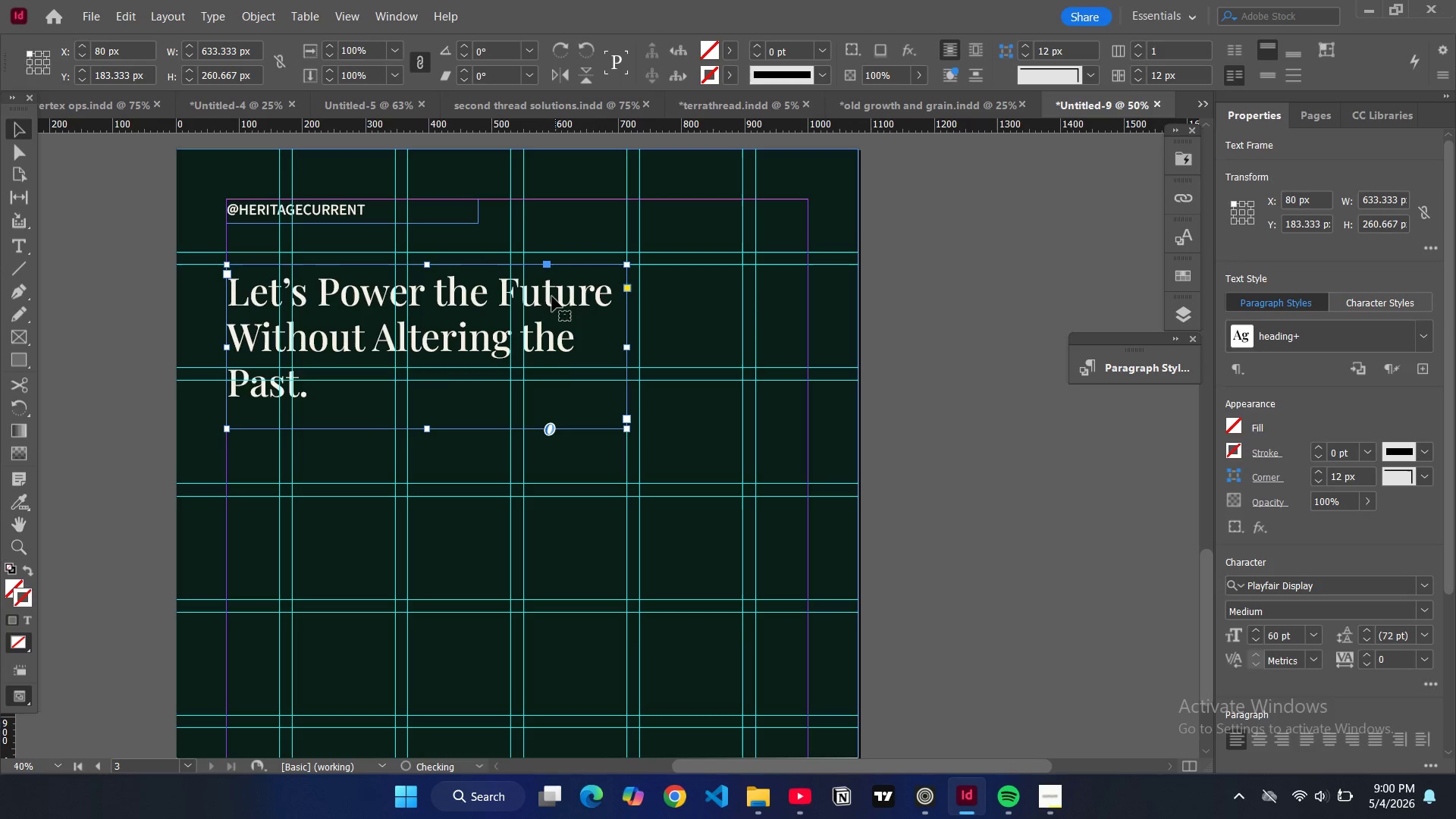 
double_click([552, 297])
 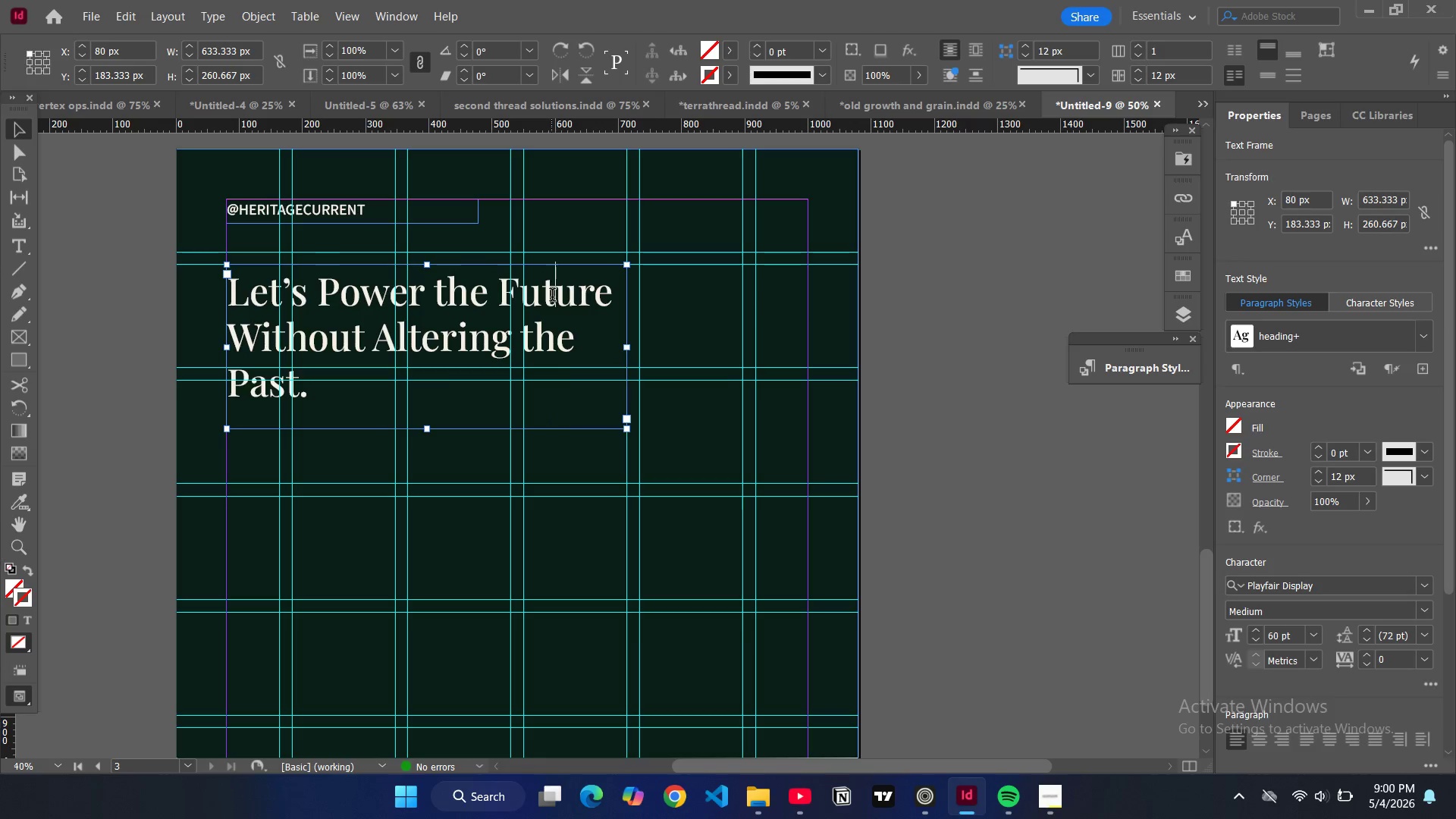 
triple_click([552, 297])
 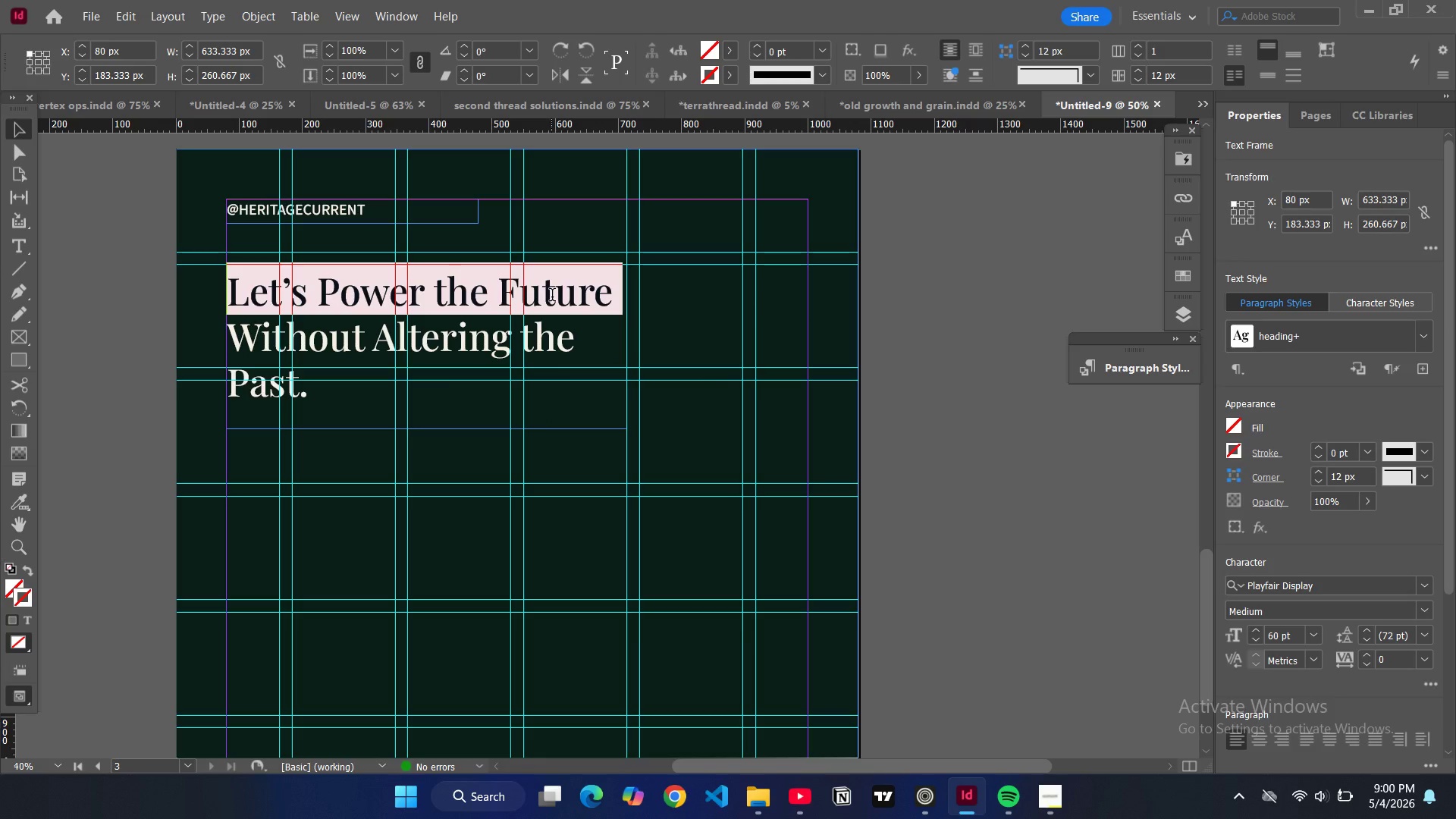 
double_click([552, 297])
 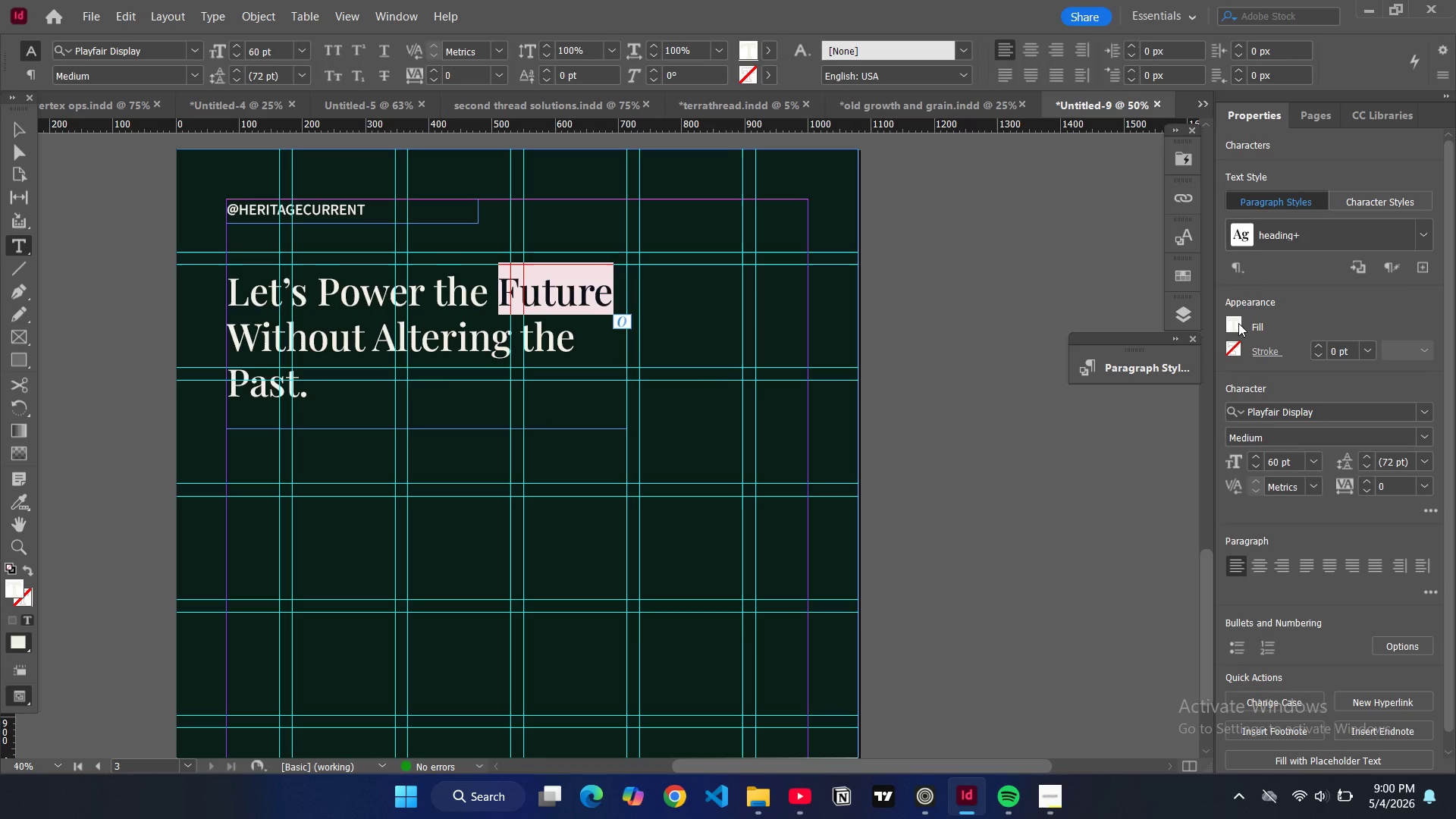 
left_click([1237, 322])
 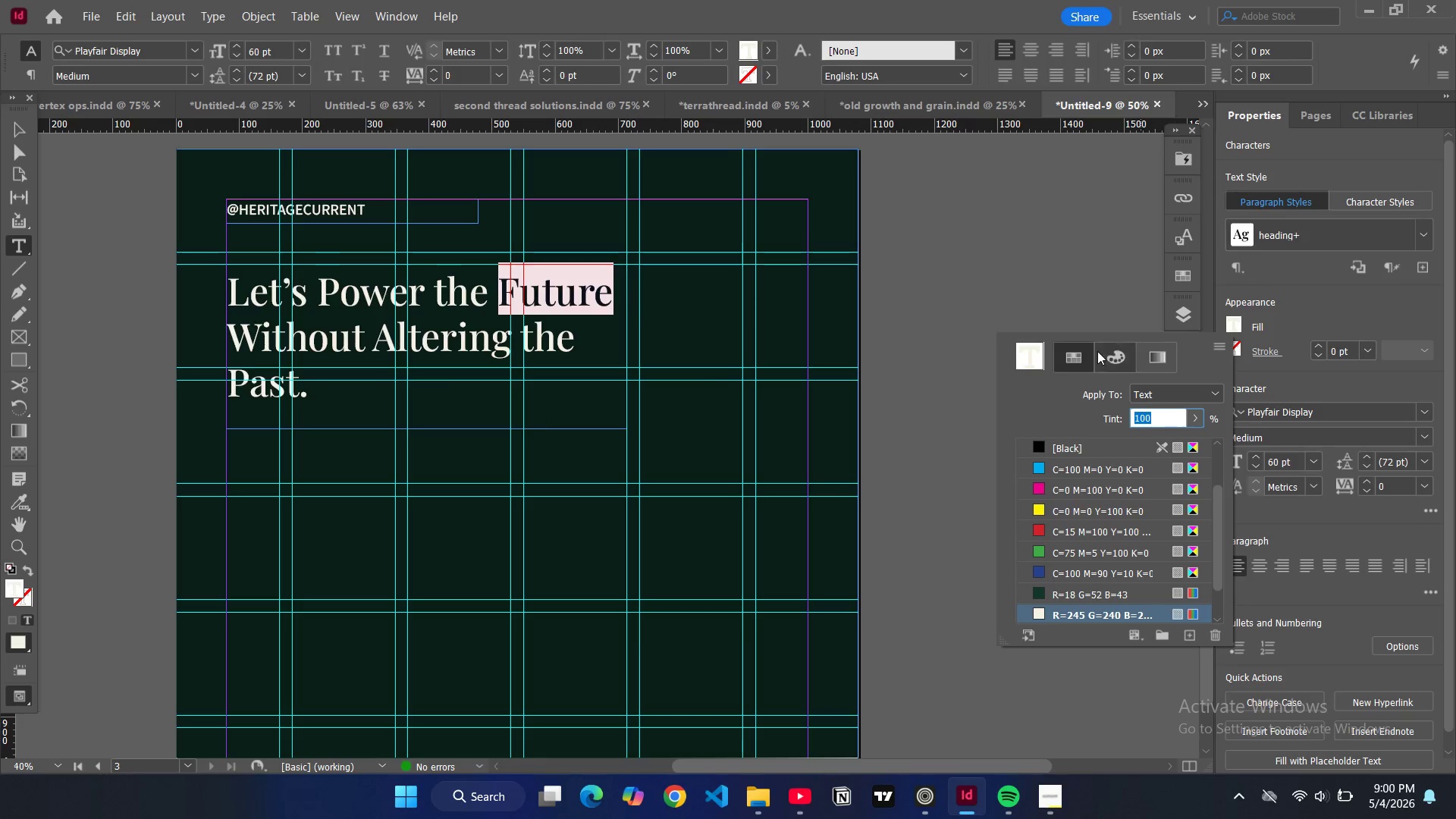 
scroll: coordinate [1049, 551], scroll_direction: down, amount: 6.0
 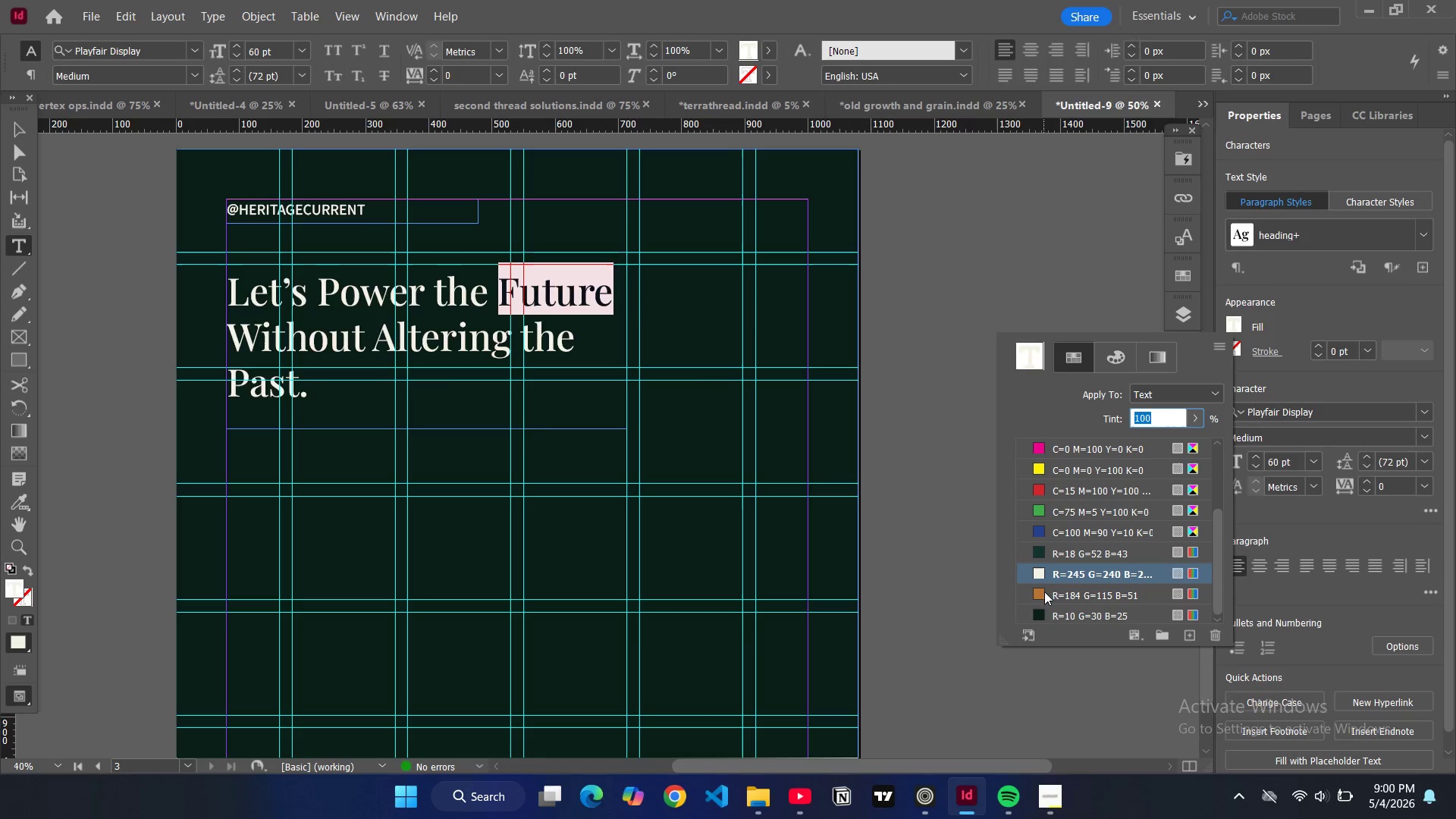 
left_click([1044, 592])
 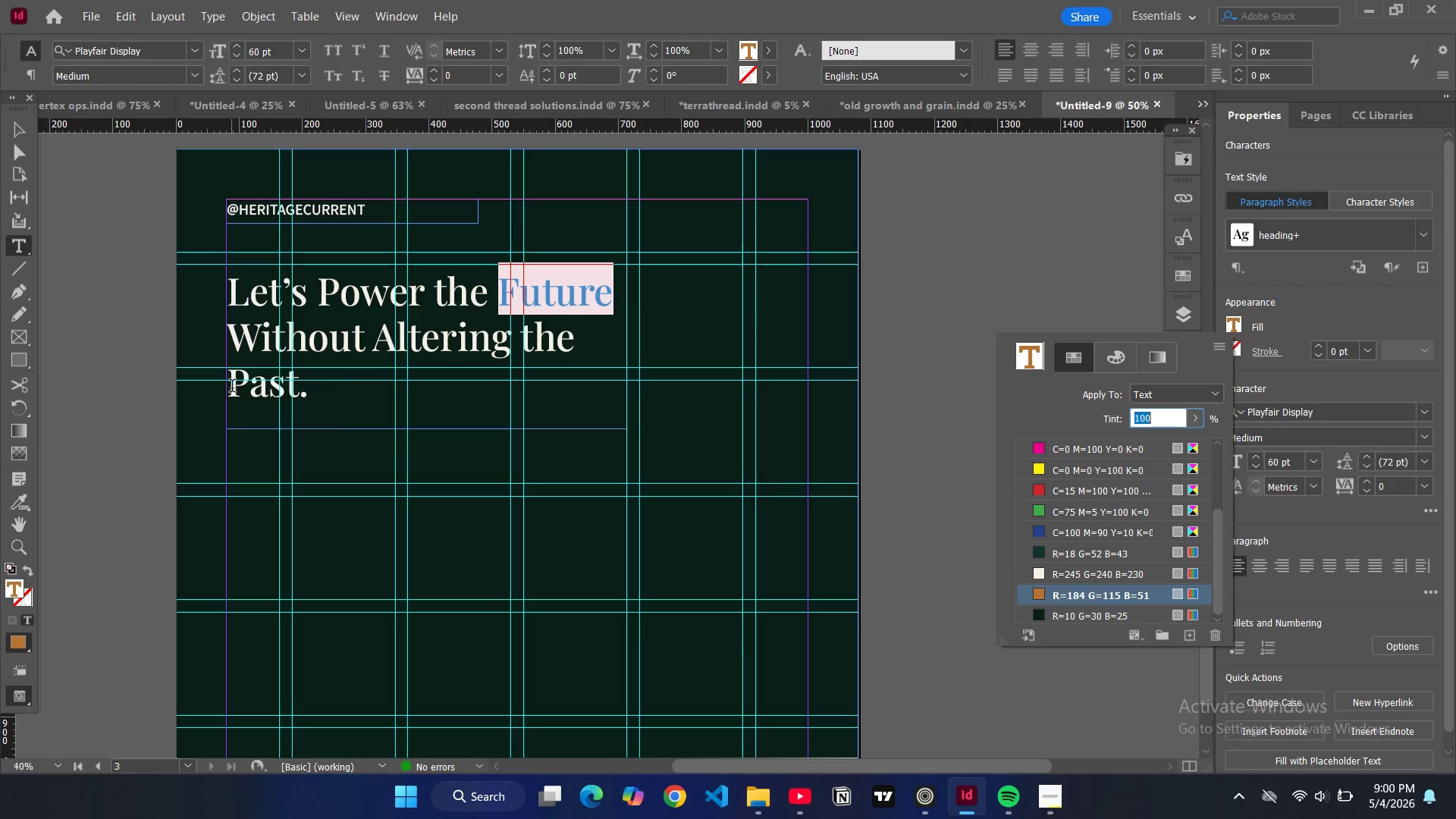 
left_click_drag(start_coordinate=[234, 387], to_coordinate=[312, 389])
 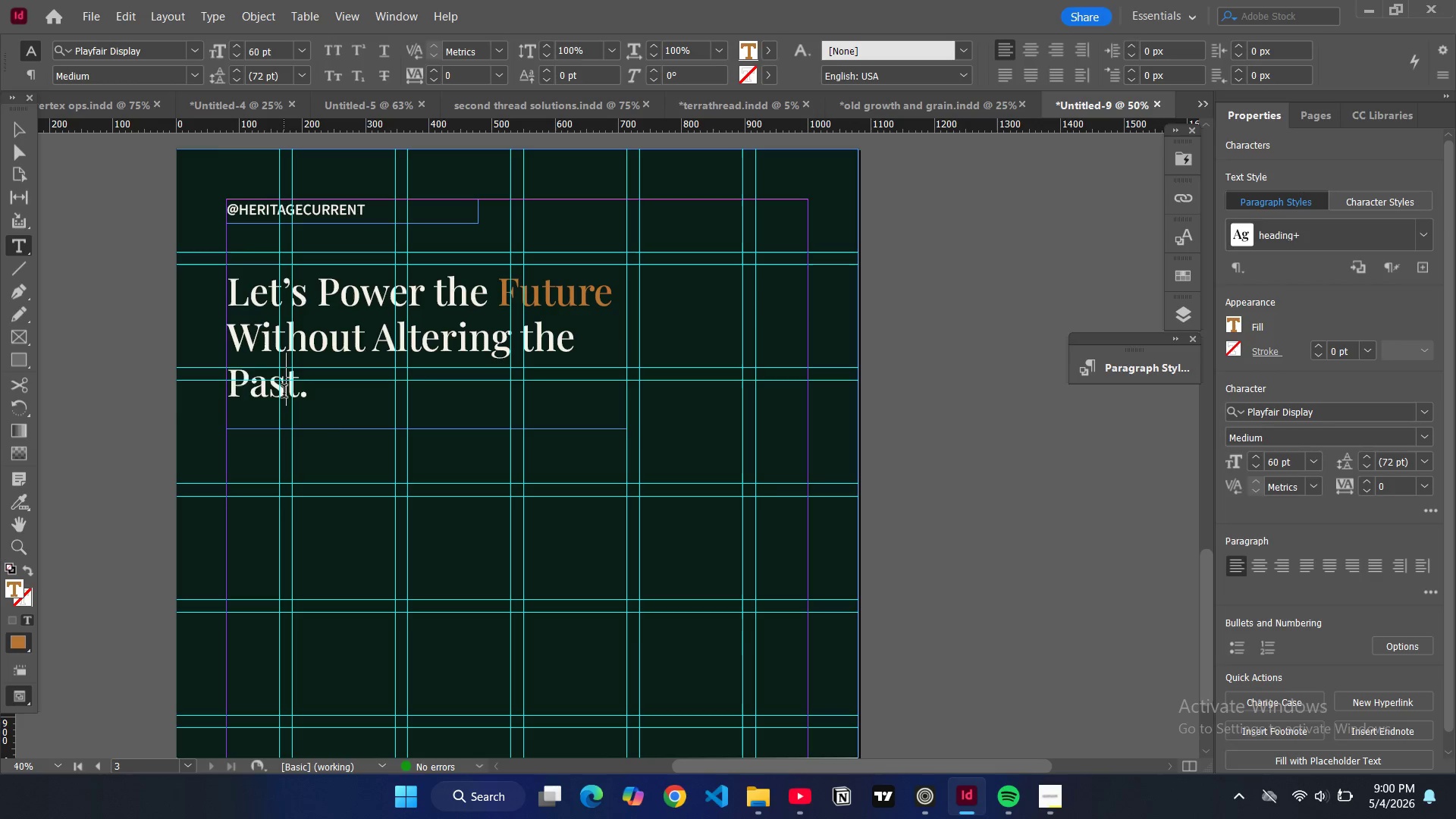 
double_click([284, 393])
 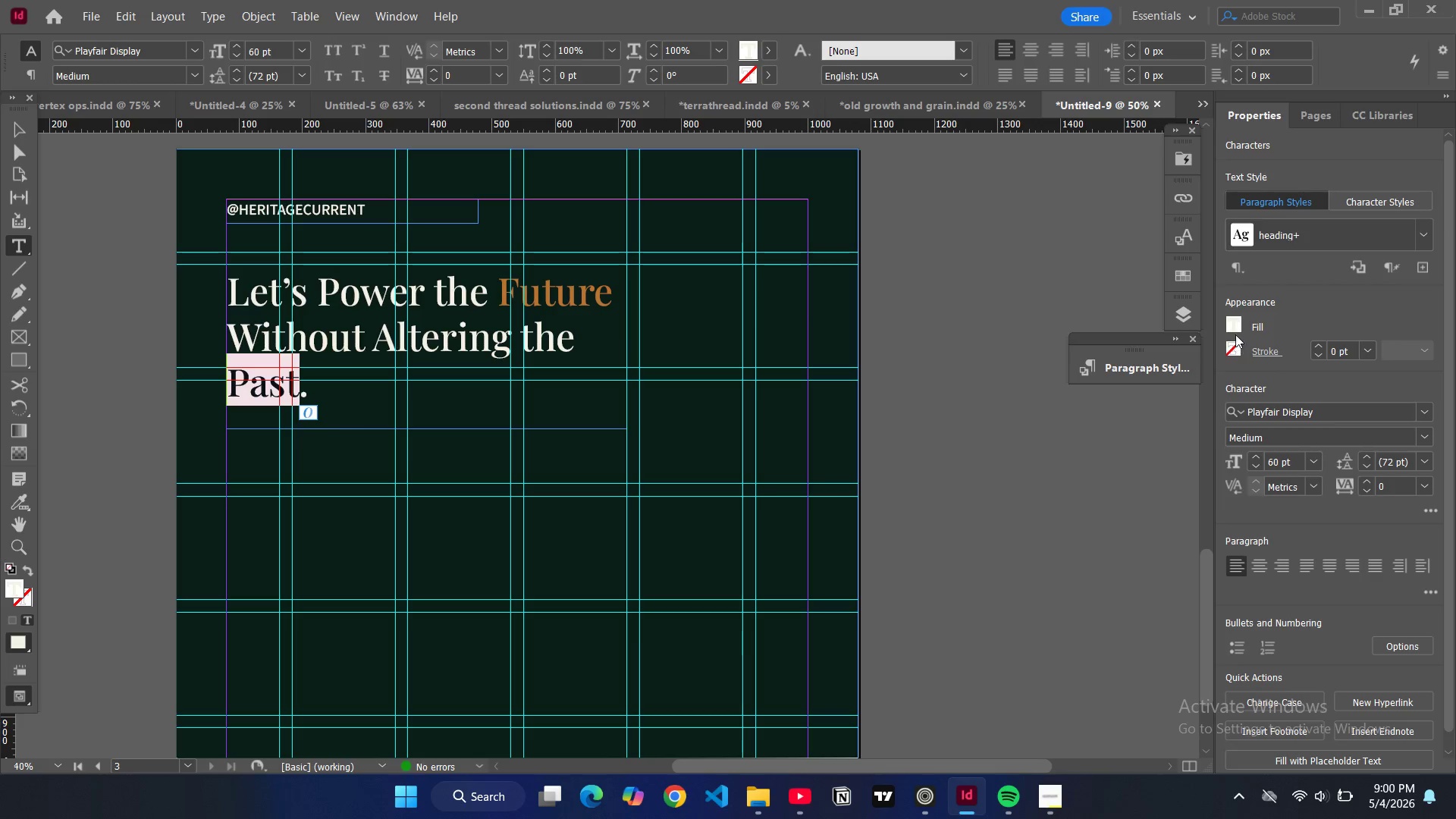 
double_click([1232, 320])
 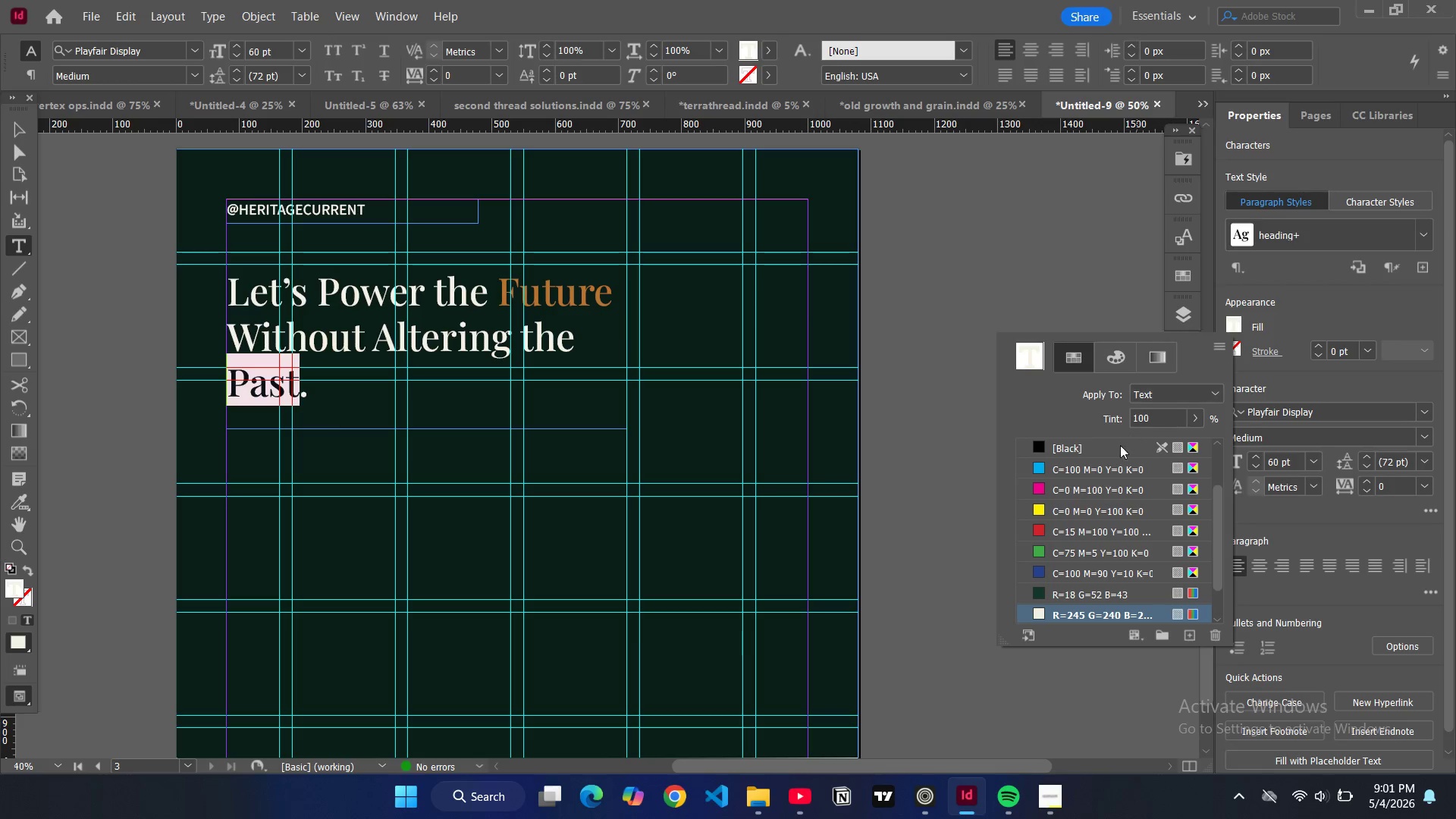 
scroll: coordinate [1043, 563], scroll_direction: down, amount: 5.0
 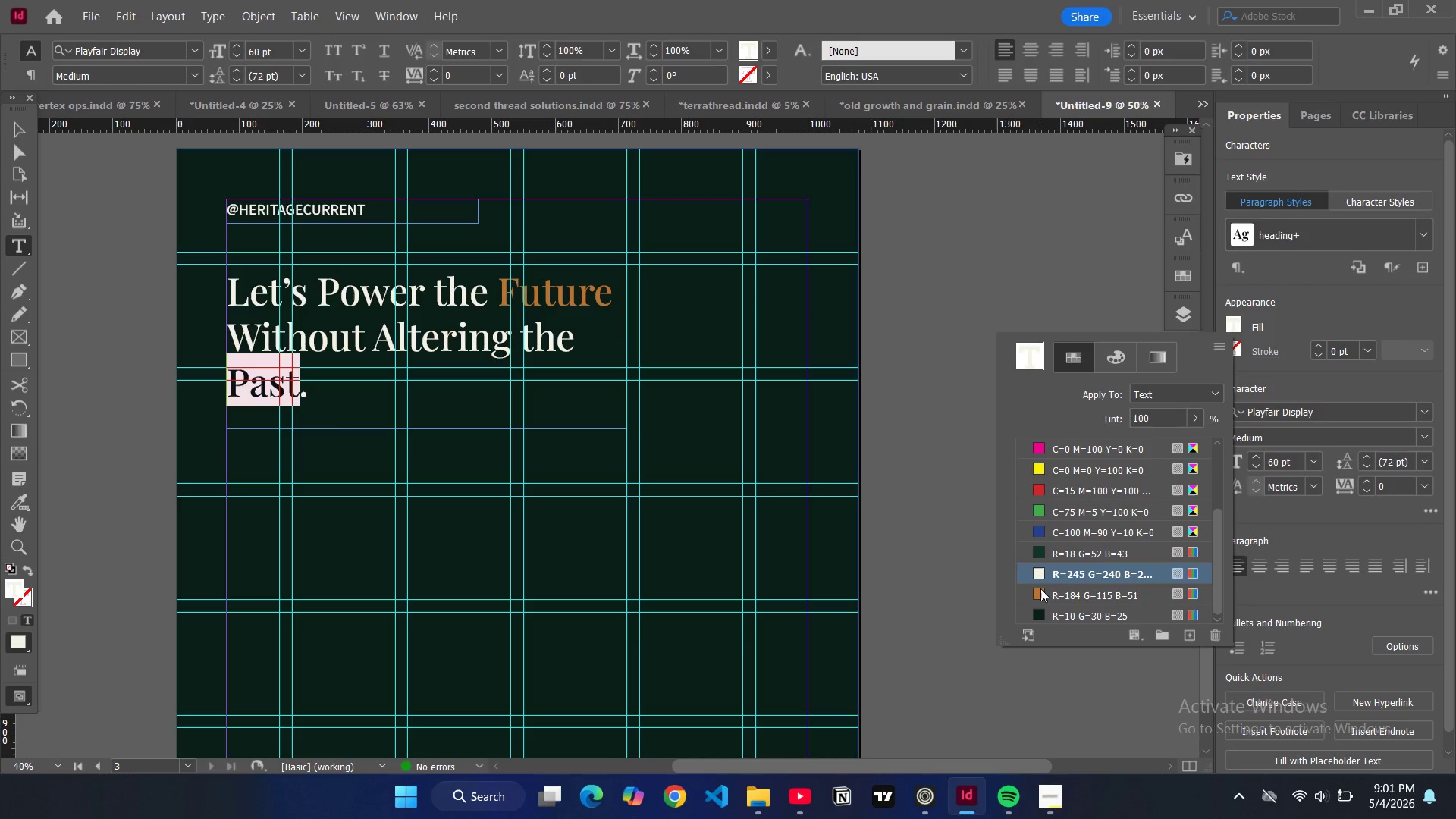 
left_click([1040, 588])
 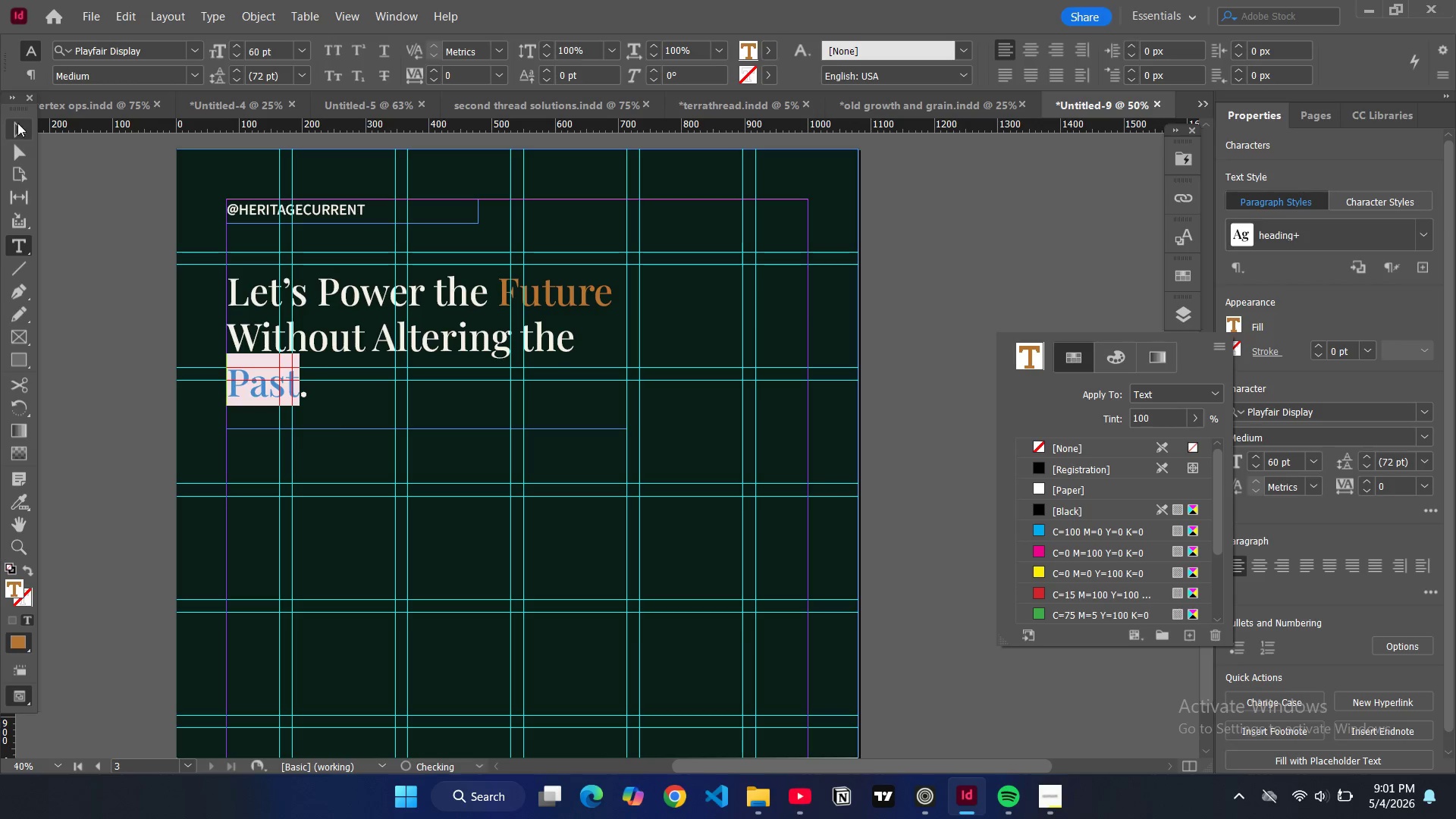 
left_click([15, 124])
 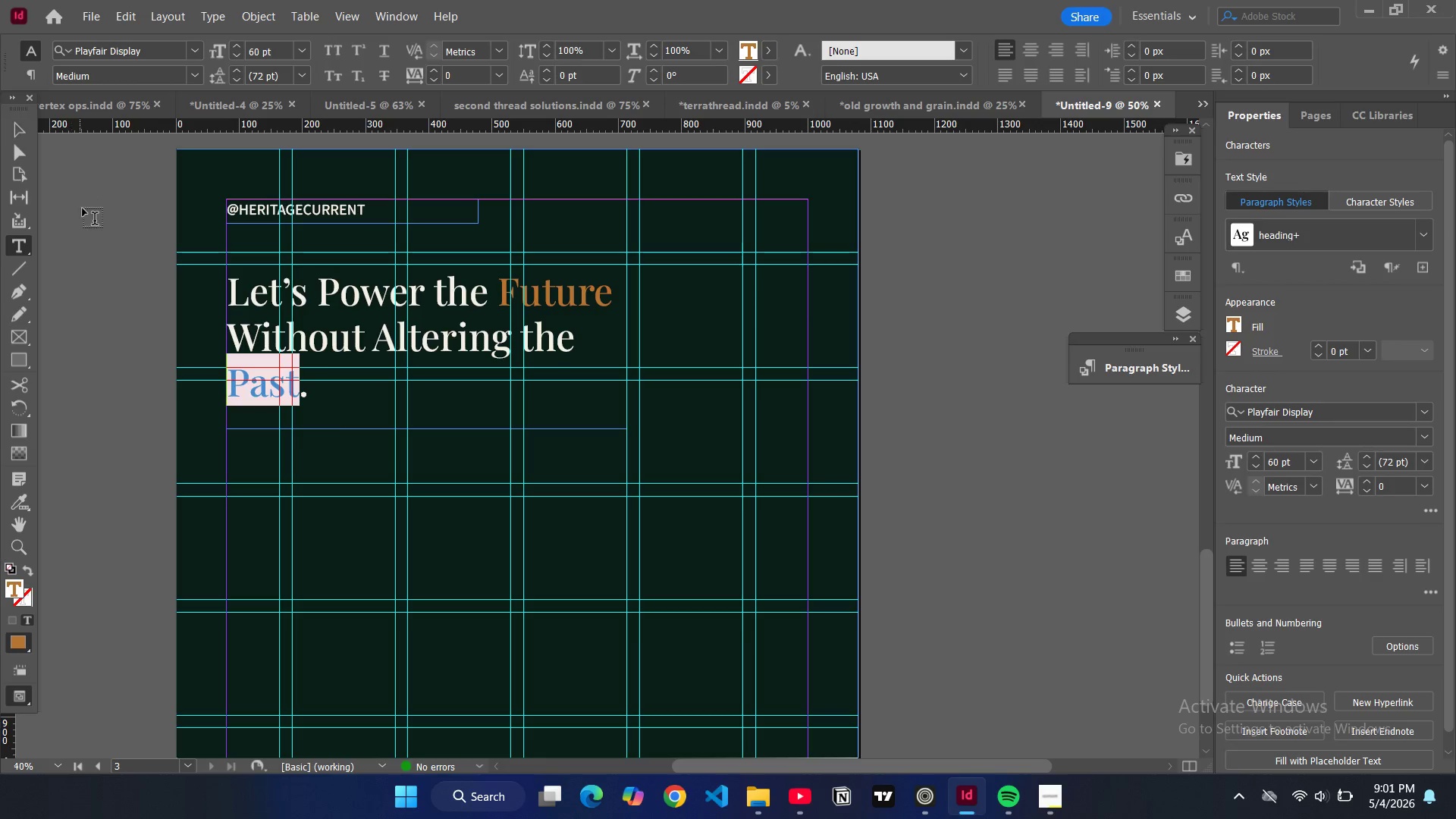 
left_click([83, 209])
 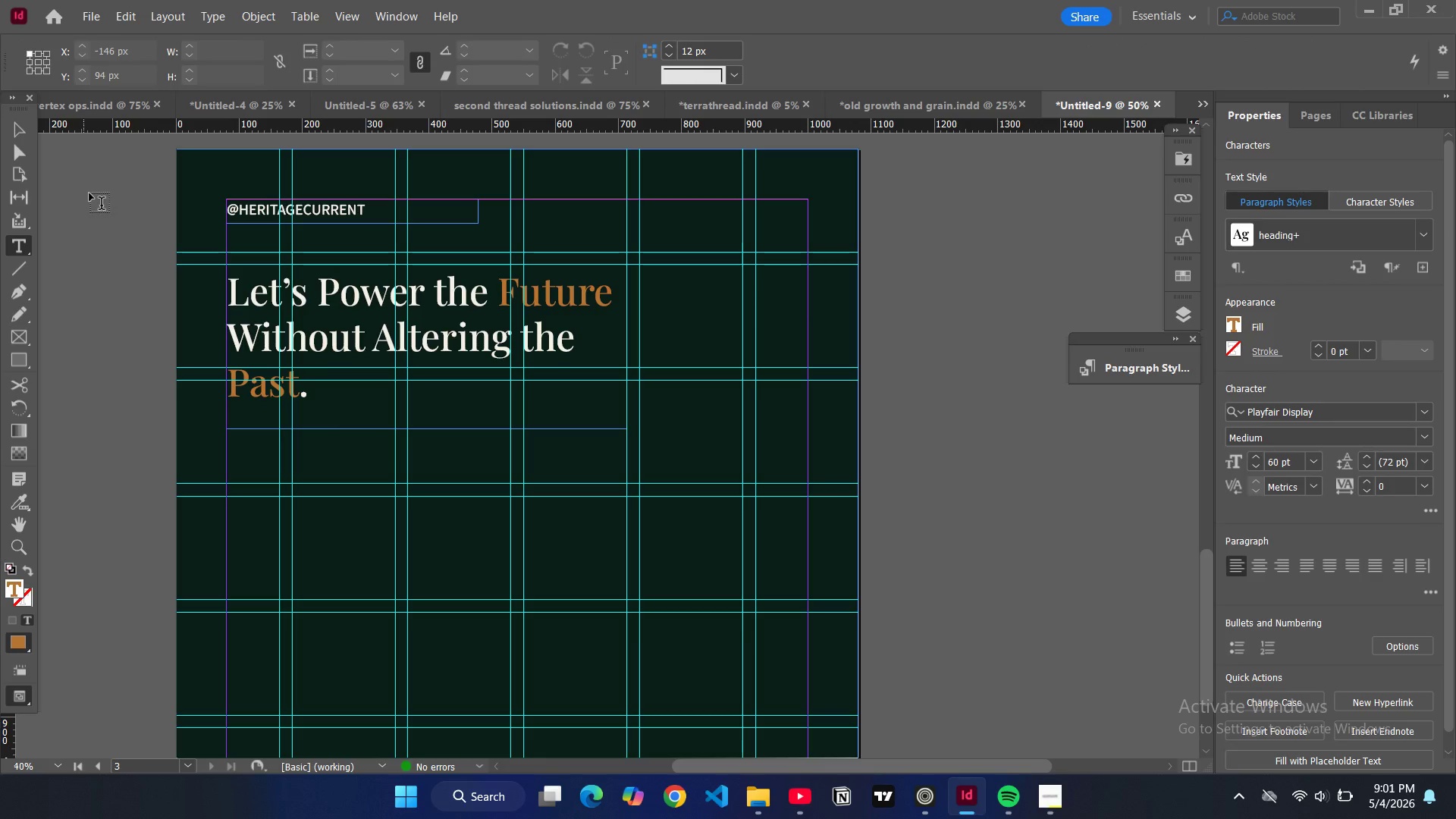 
key(W)
 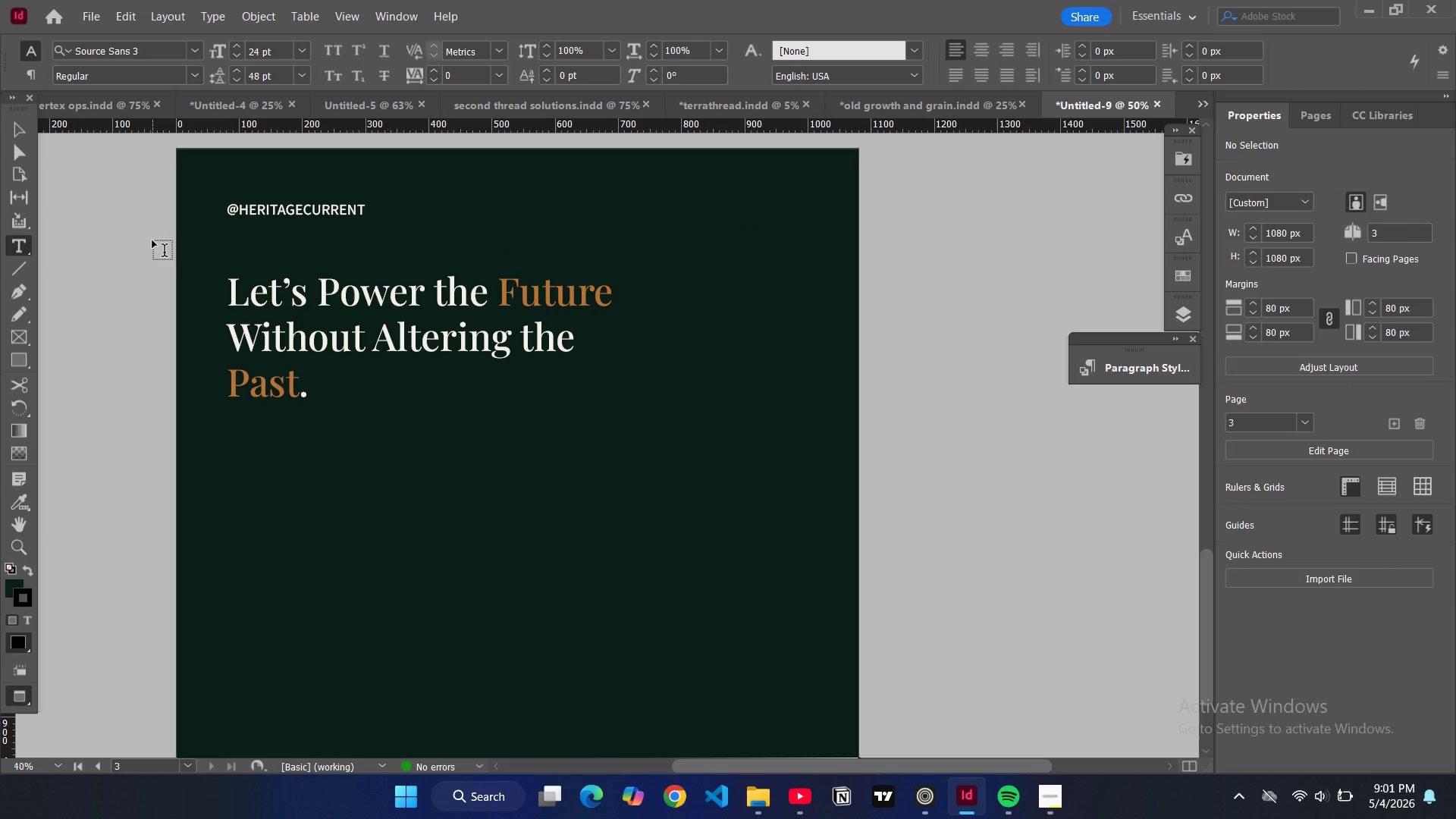 
key(W)
 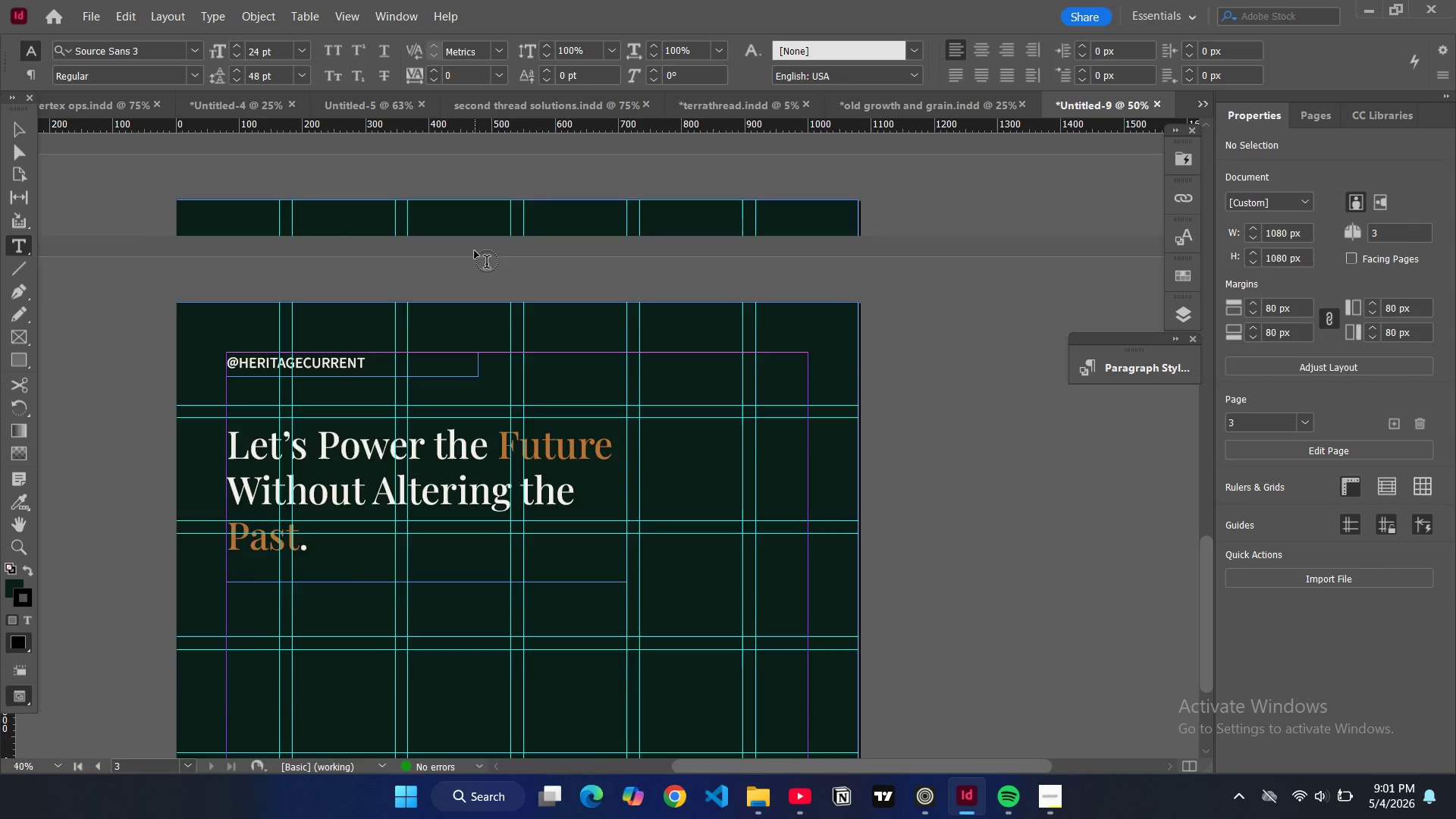 
scroll: coordinate [475, 251], scroll_direction: up, amount: 8.0
 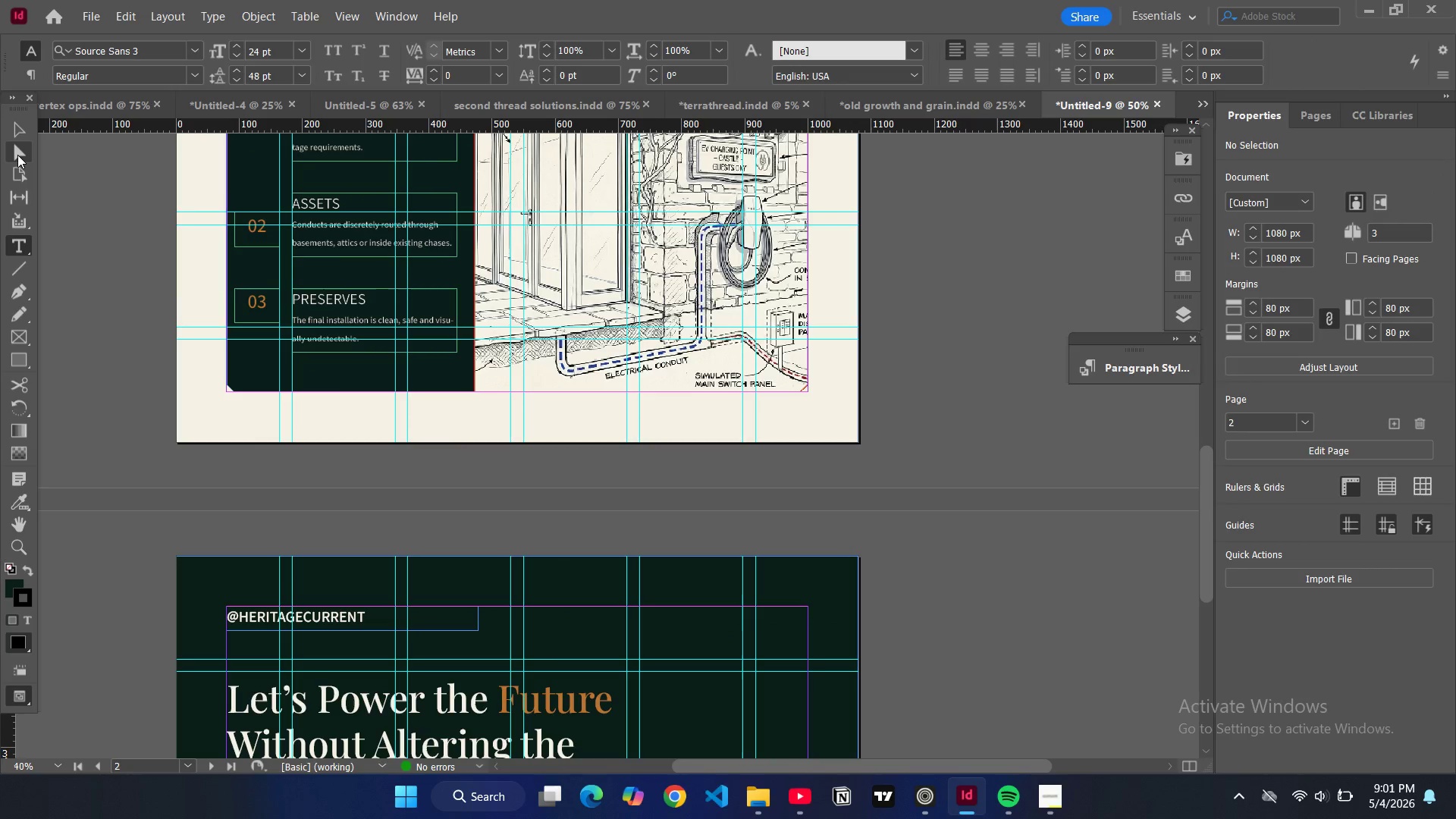 
left_click([17, 155])
 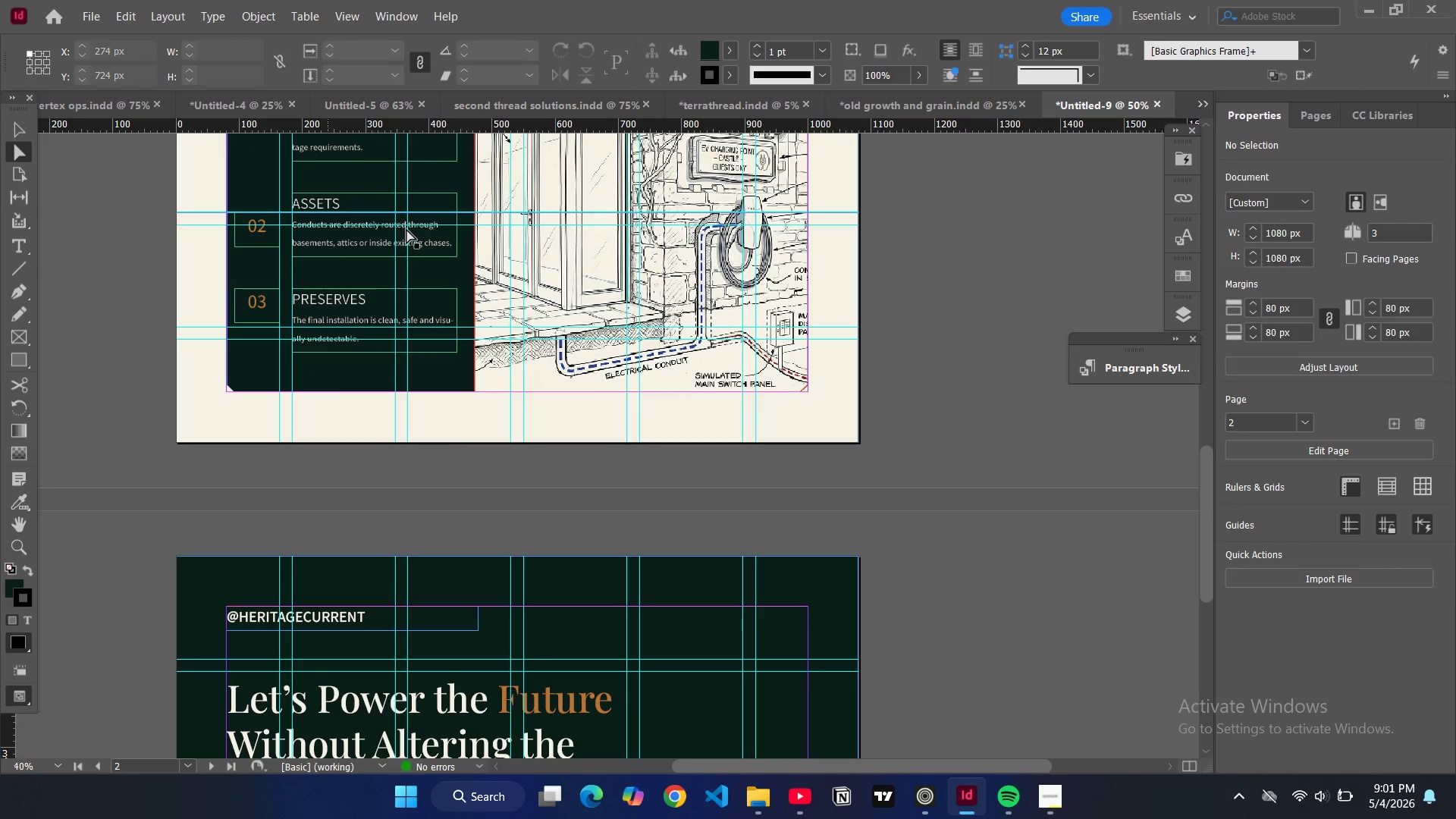 
scroll: coordinate [406, 229], scroll_direction: up, amount: 20.0
 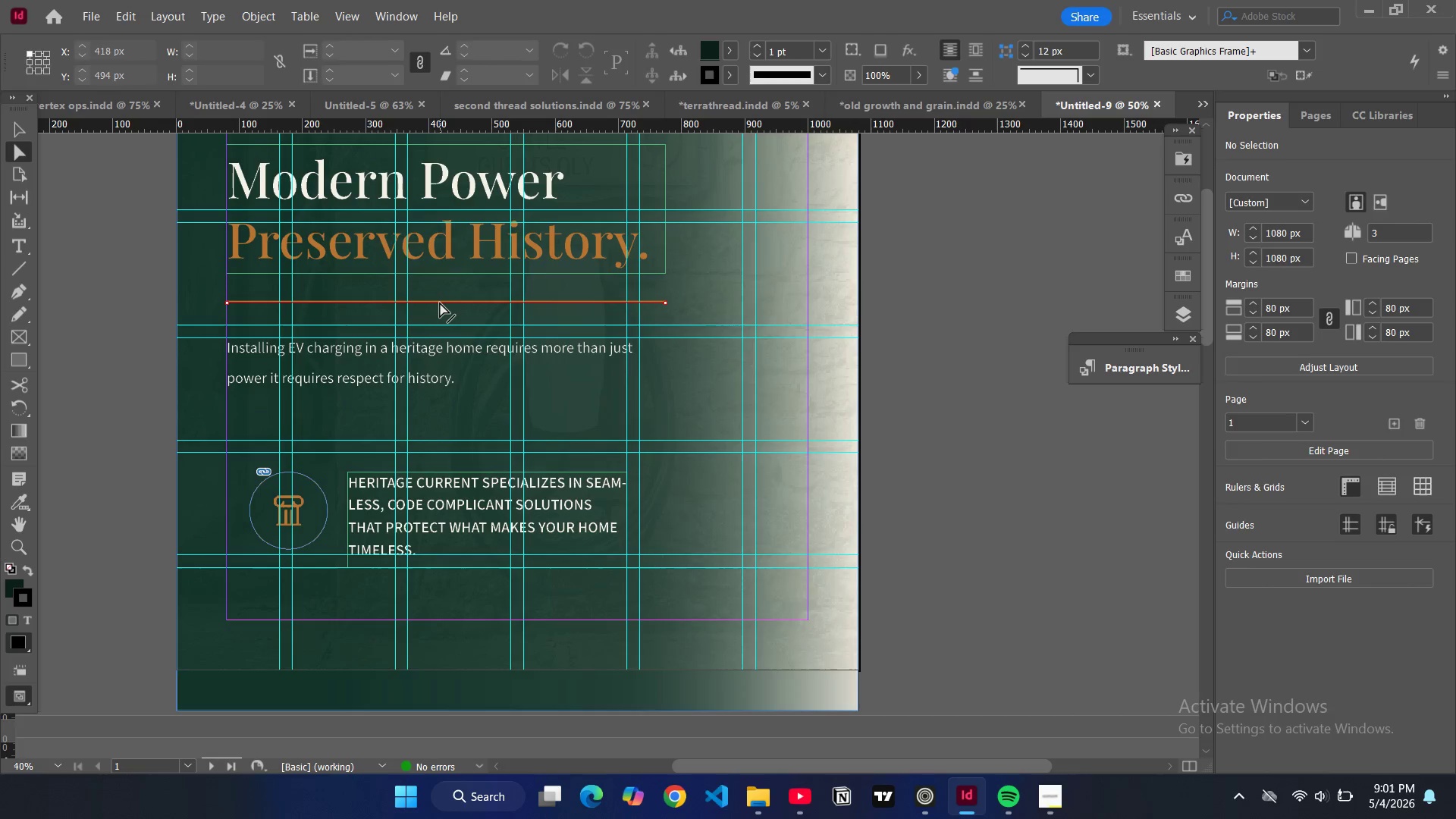 
left_click([440, 303])
 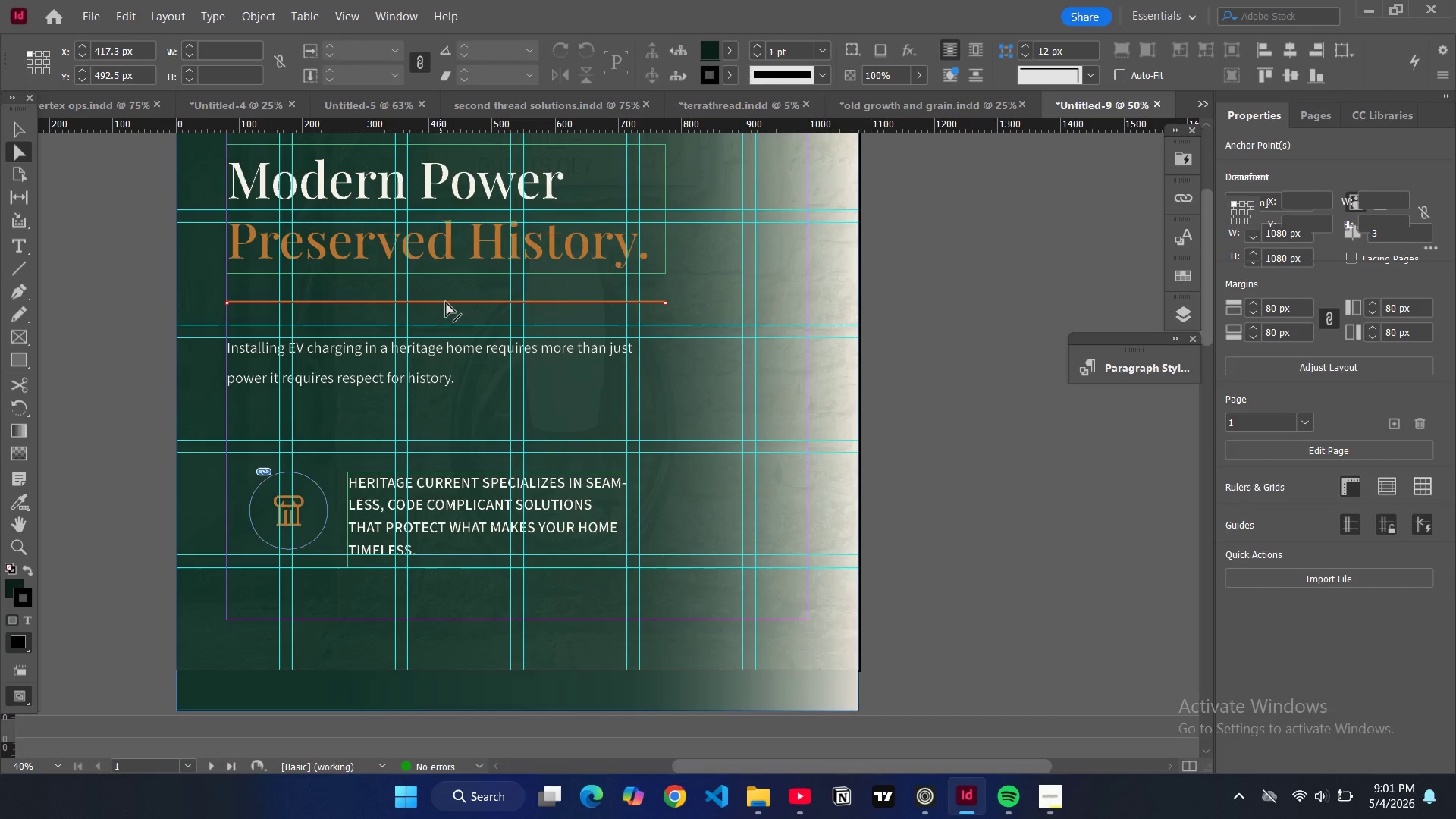 
hold_key(key=ControlLeft, duration=0.98)
 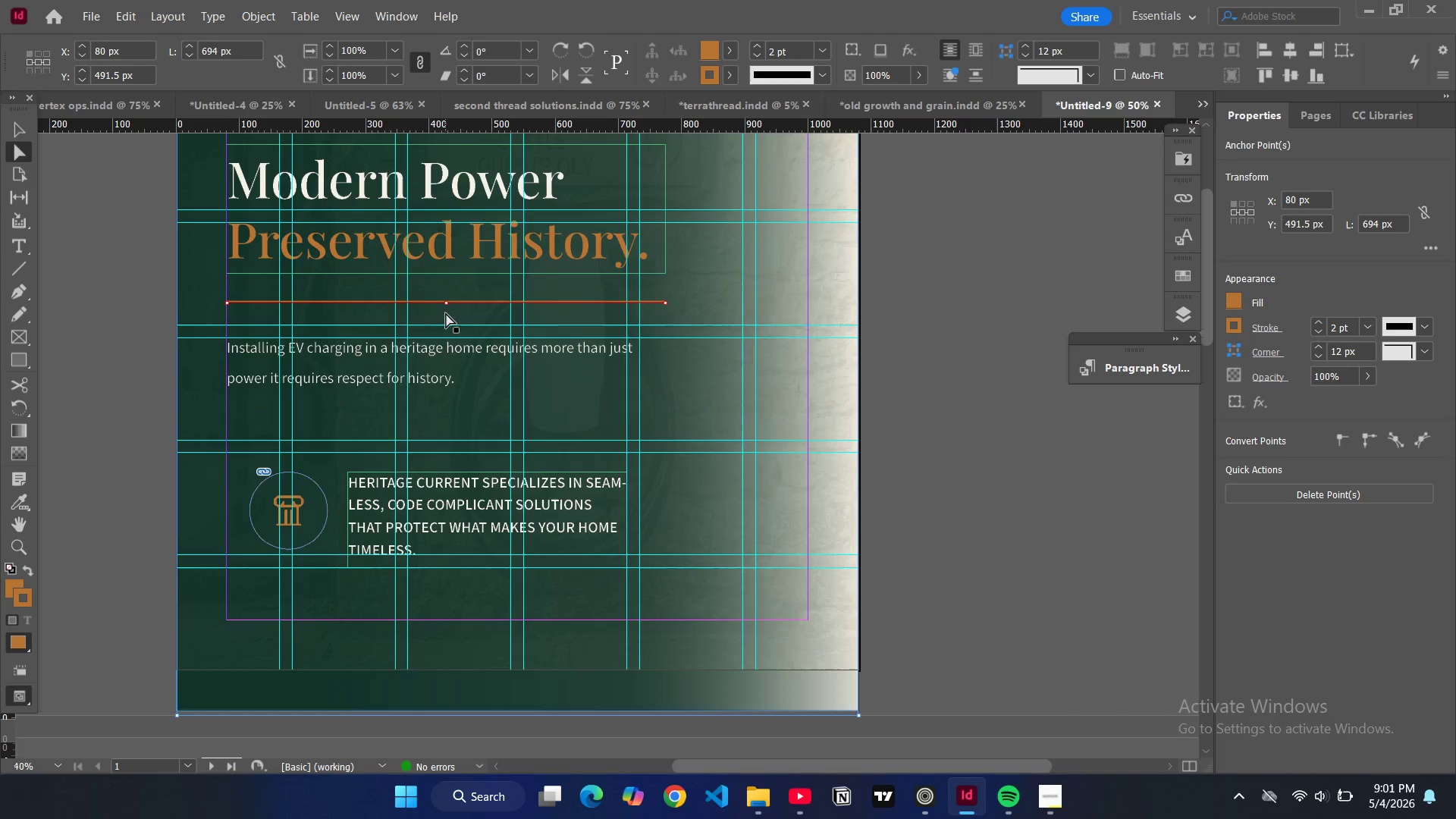 
hold_key(key=ControlLeft, duration=0.52)
 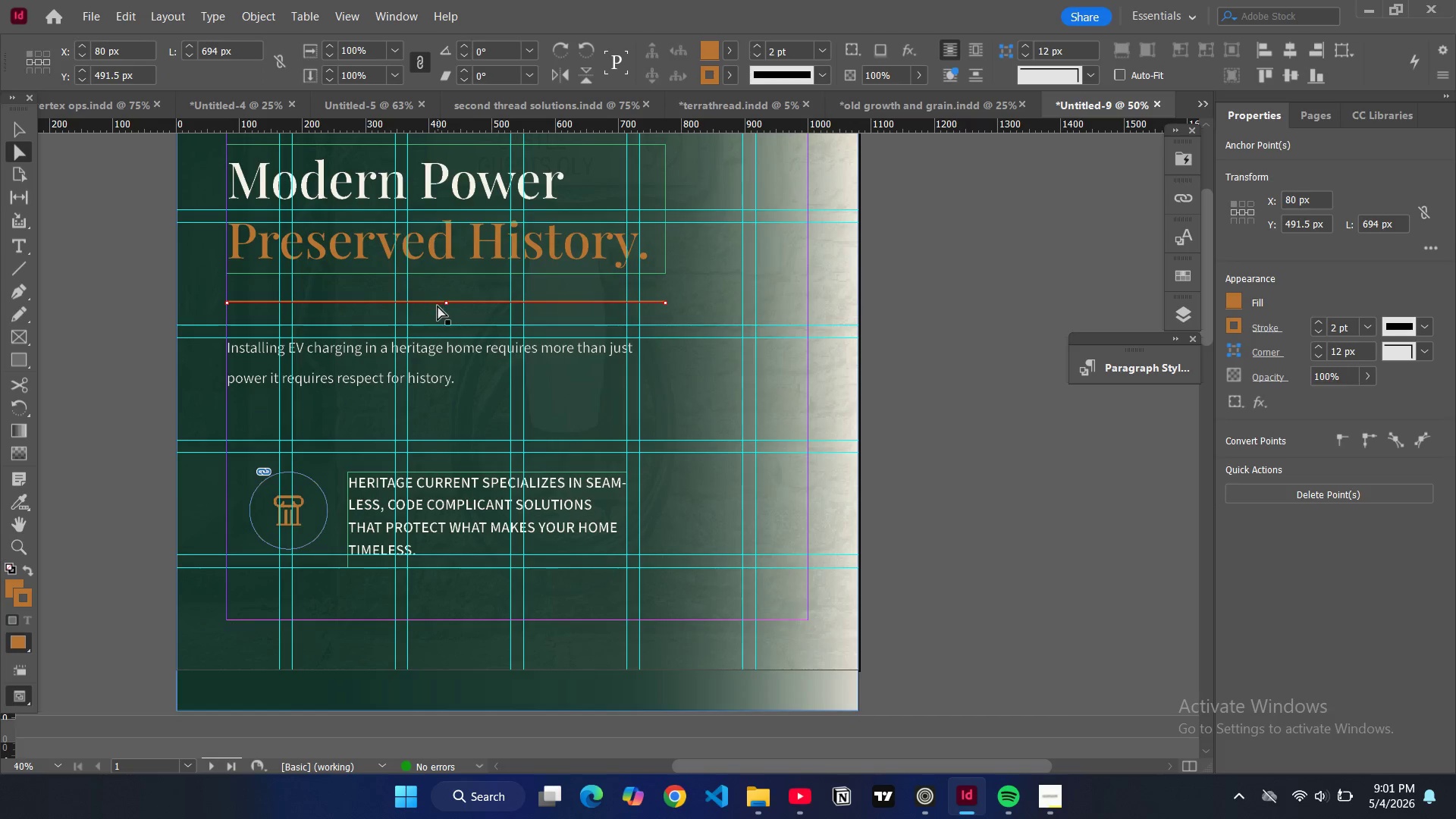 
key(Control+C)
 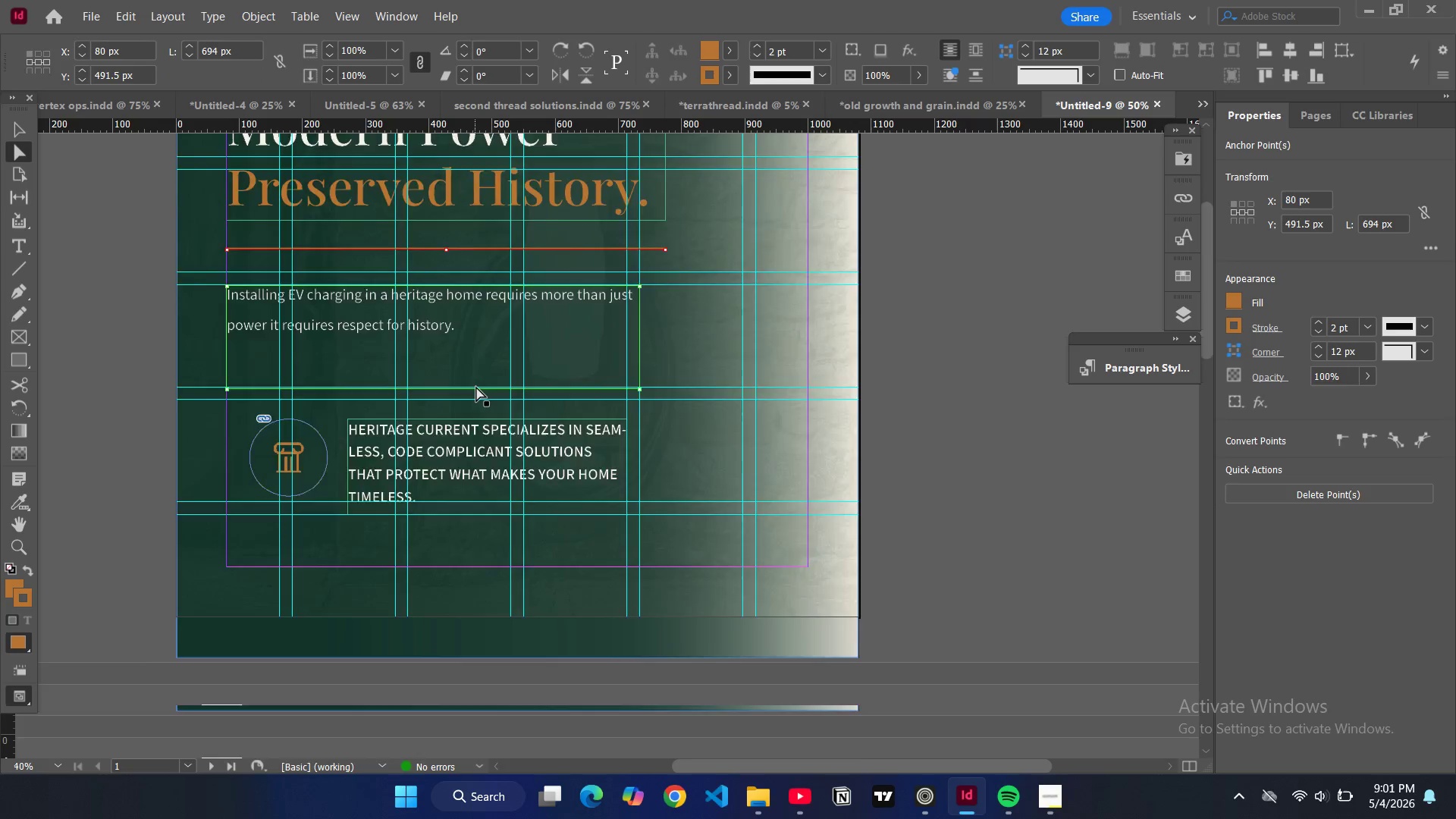 
scroll: coordinate [479, 410], scroll_direction: down, amount: 28.0
 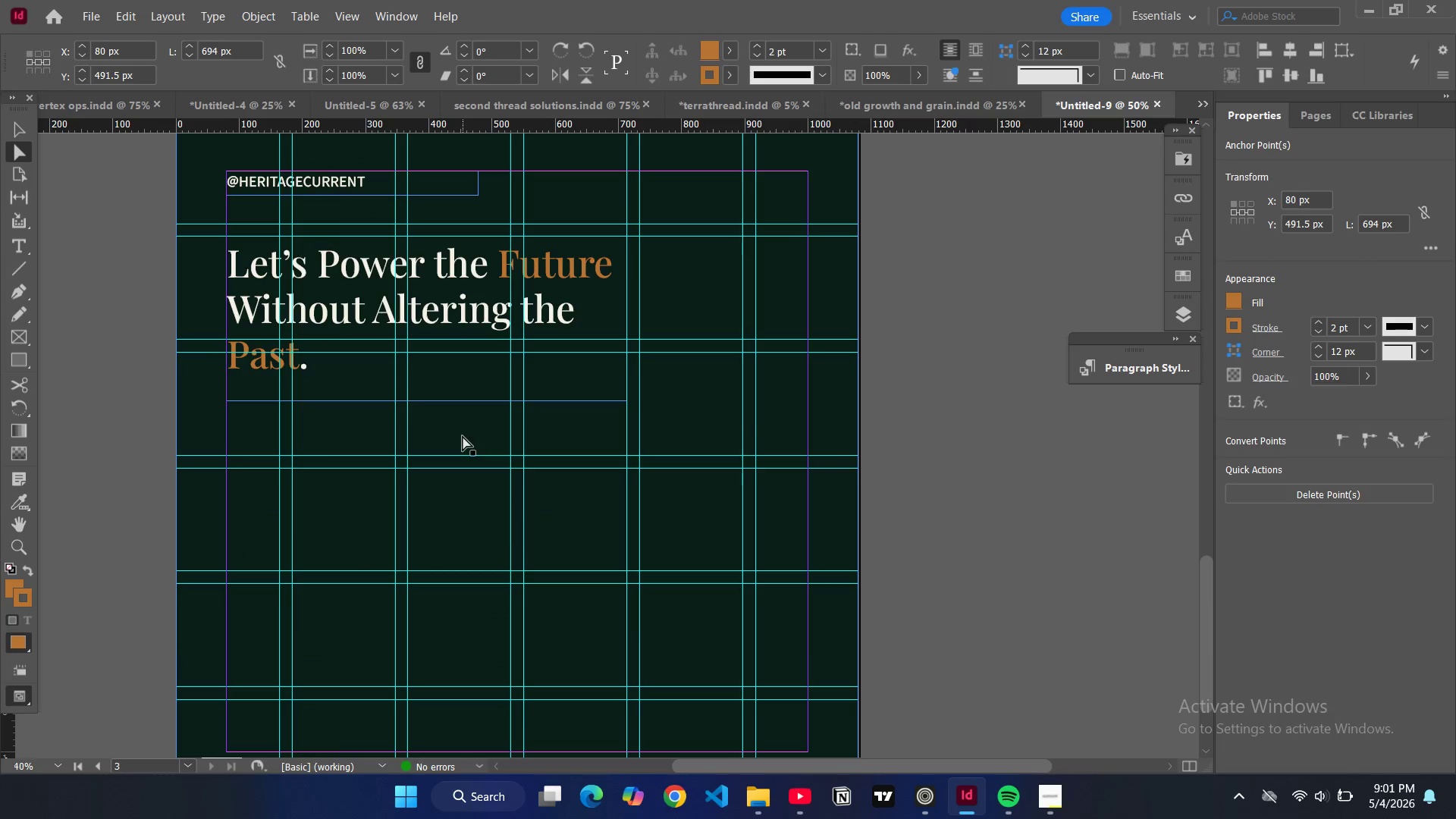 
left_click([463, 436])
 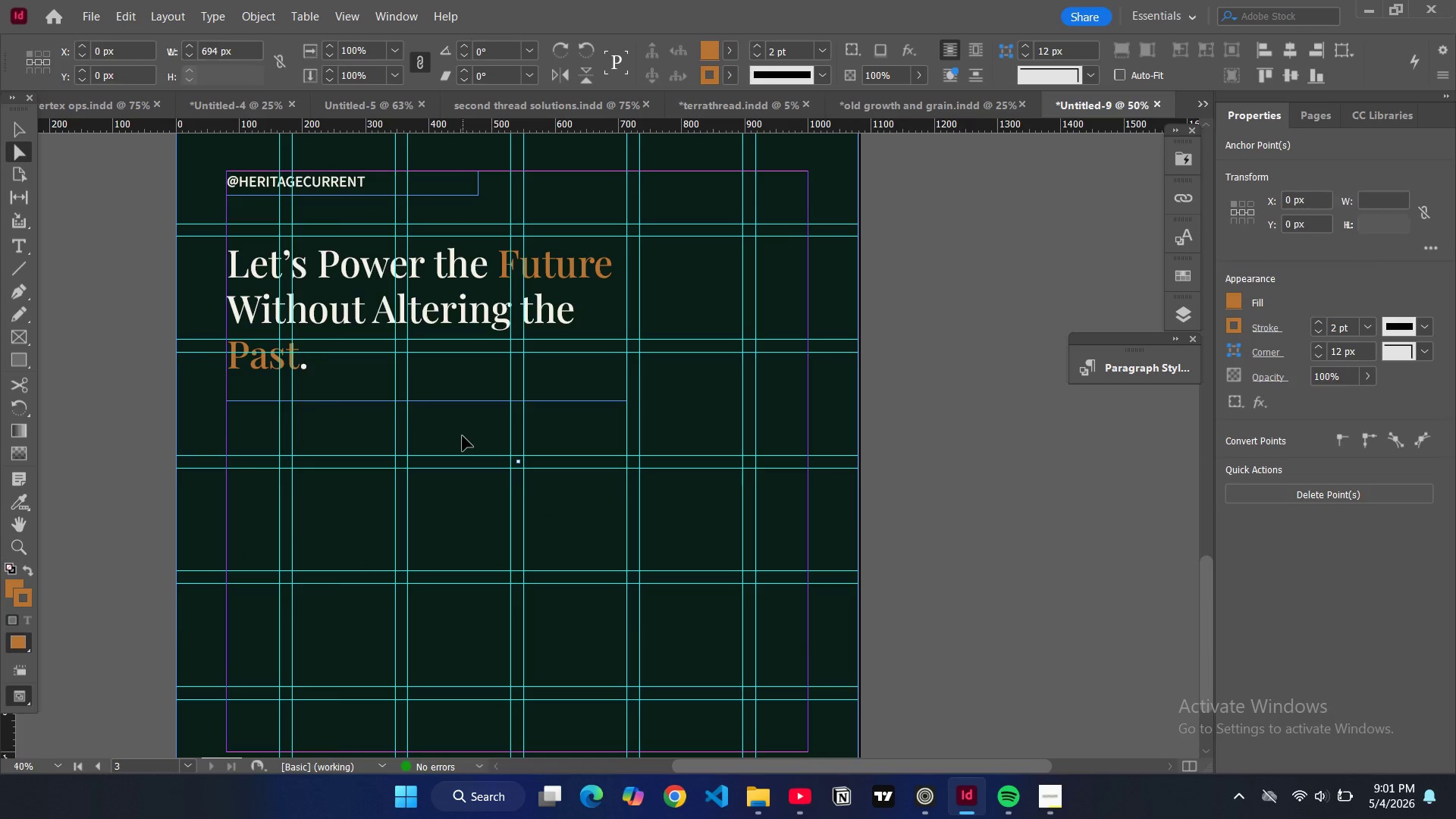 
key(Control+V)
 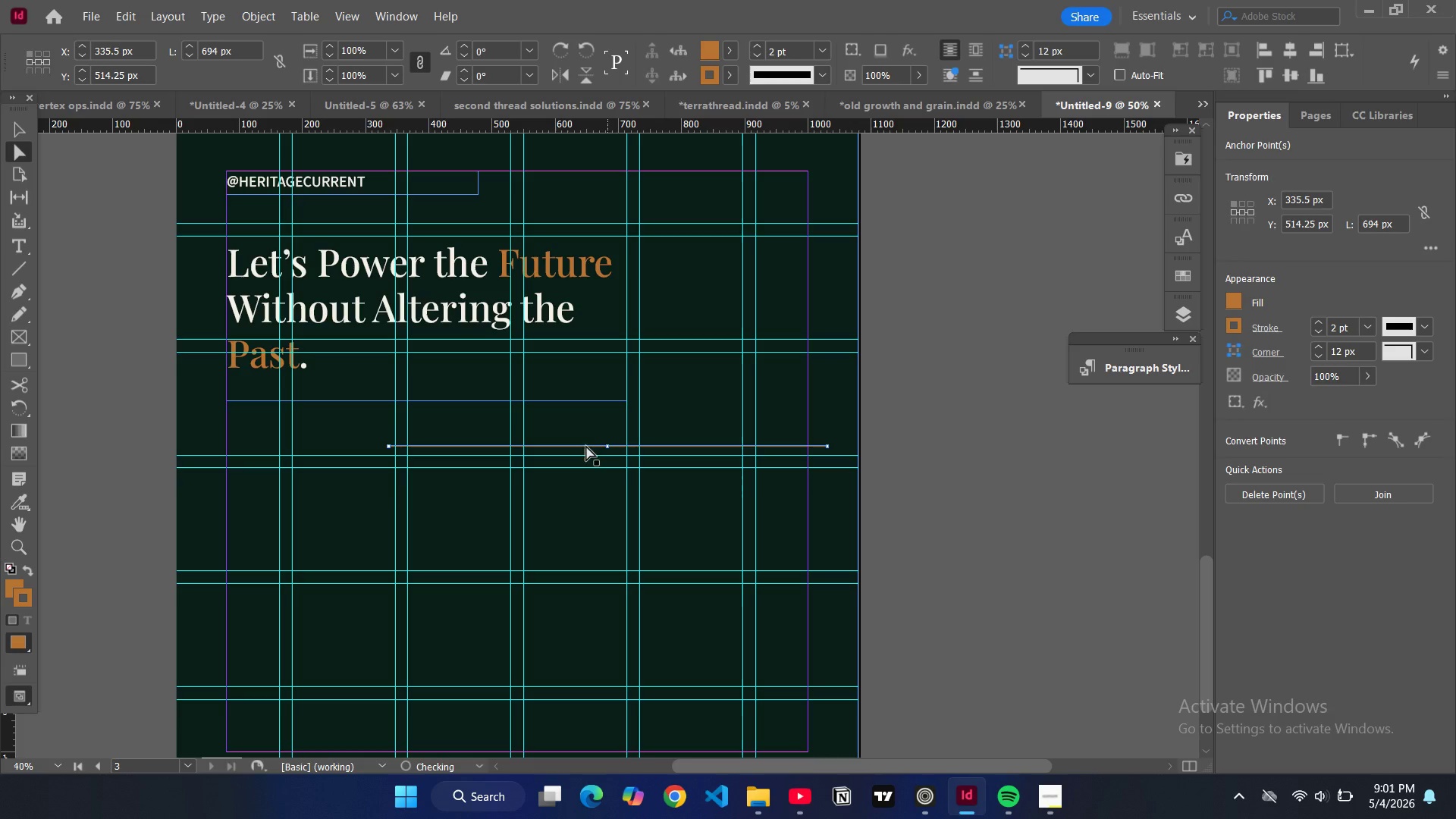 
left_click_drag(start_coordinate=[585, 447], to_coordinate=[422, 428])
 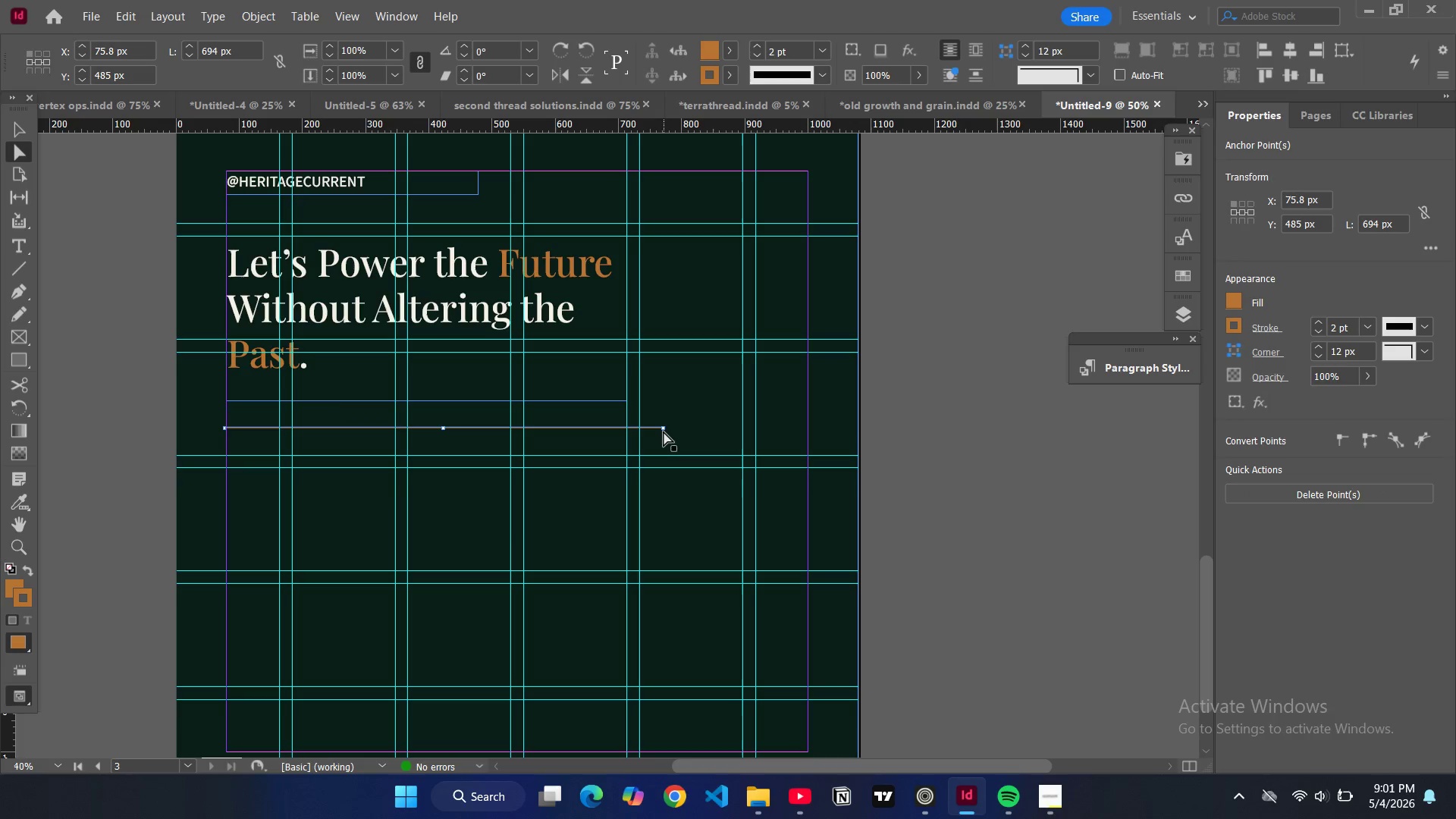 
left_click([664, 431])
 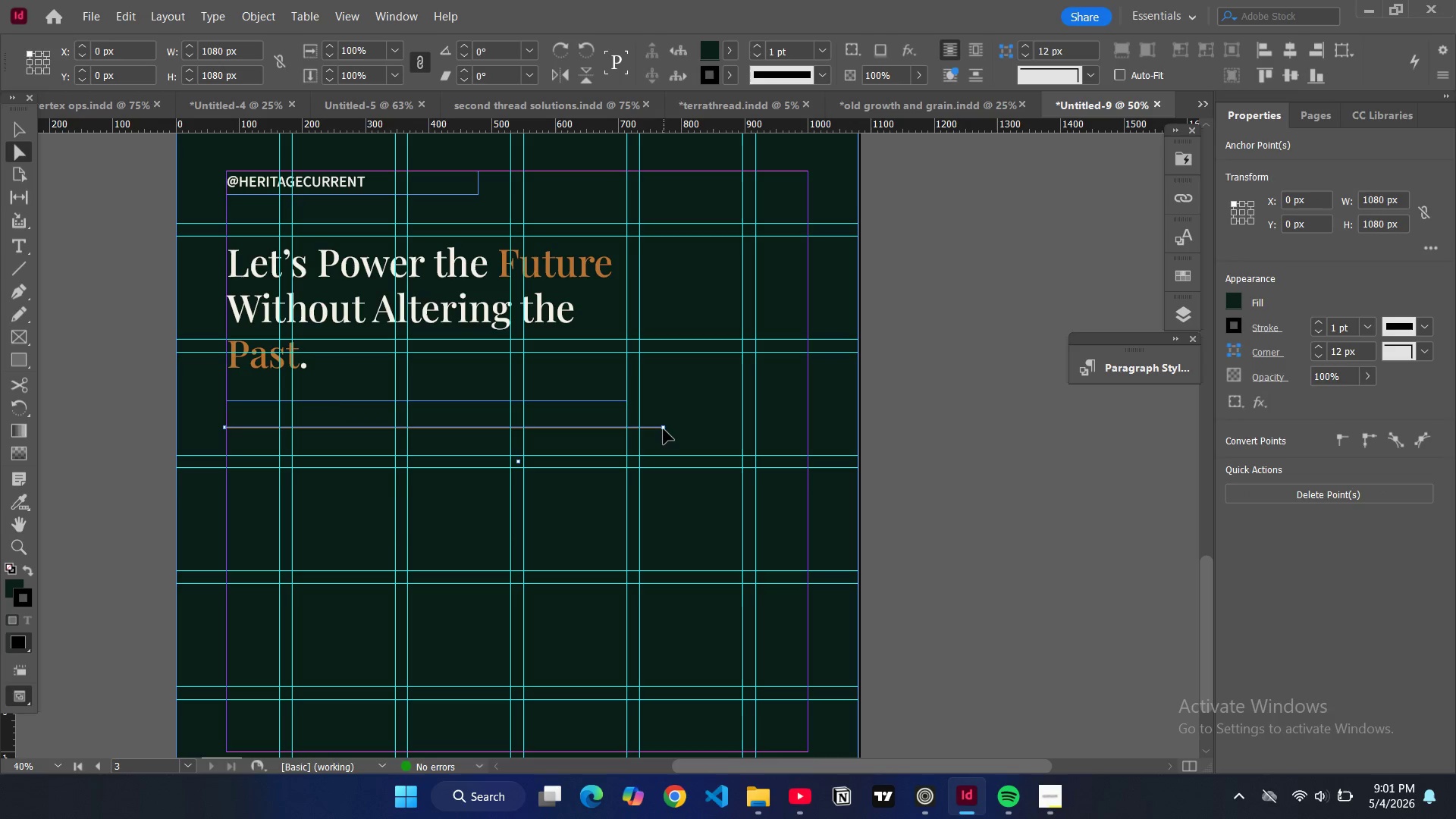 
left_click_drag(start_coordinate=[664, 429], to_coordinate=[625, 430])
 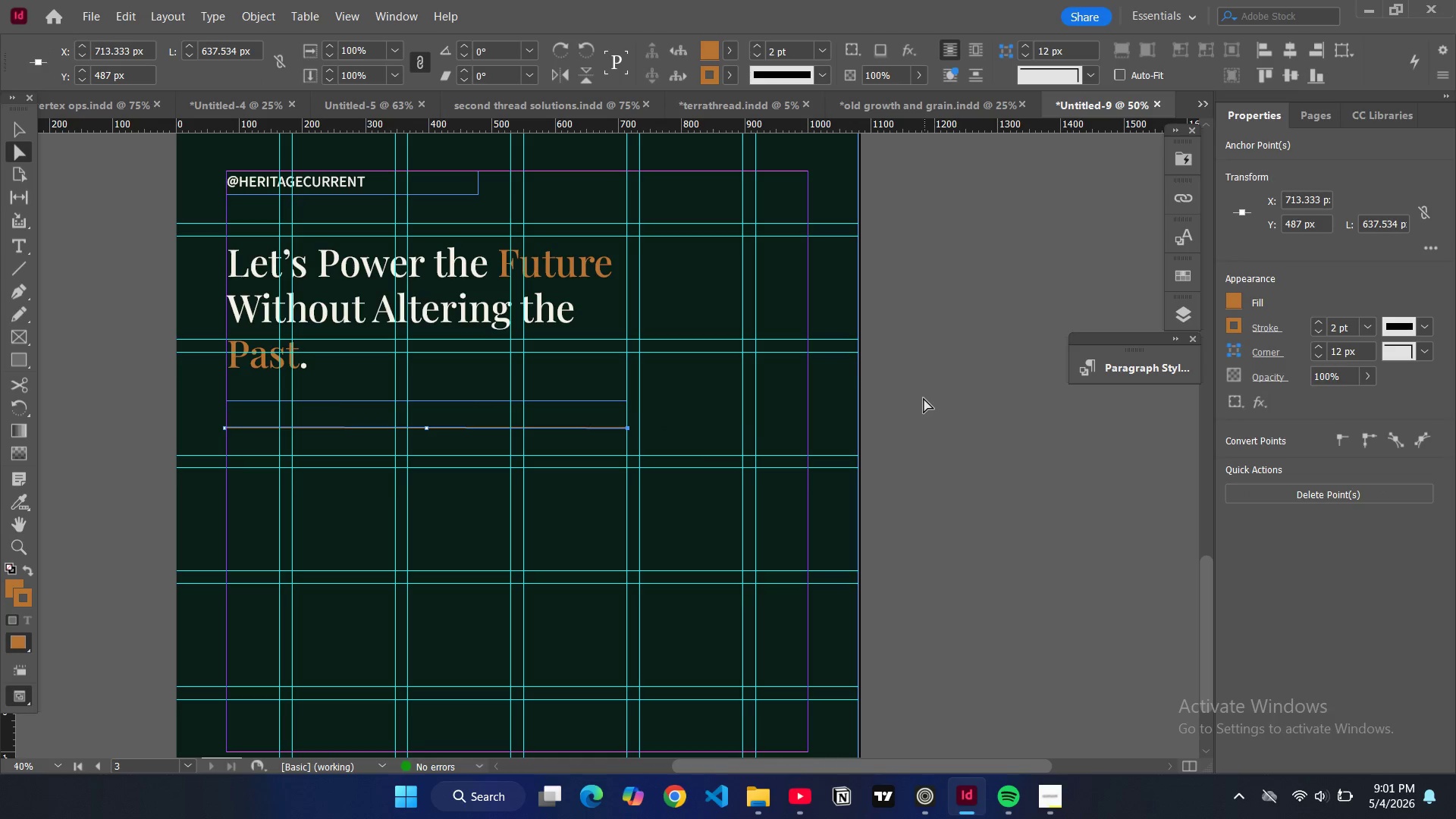 
key(Control+Z)
 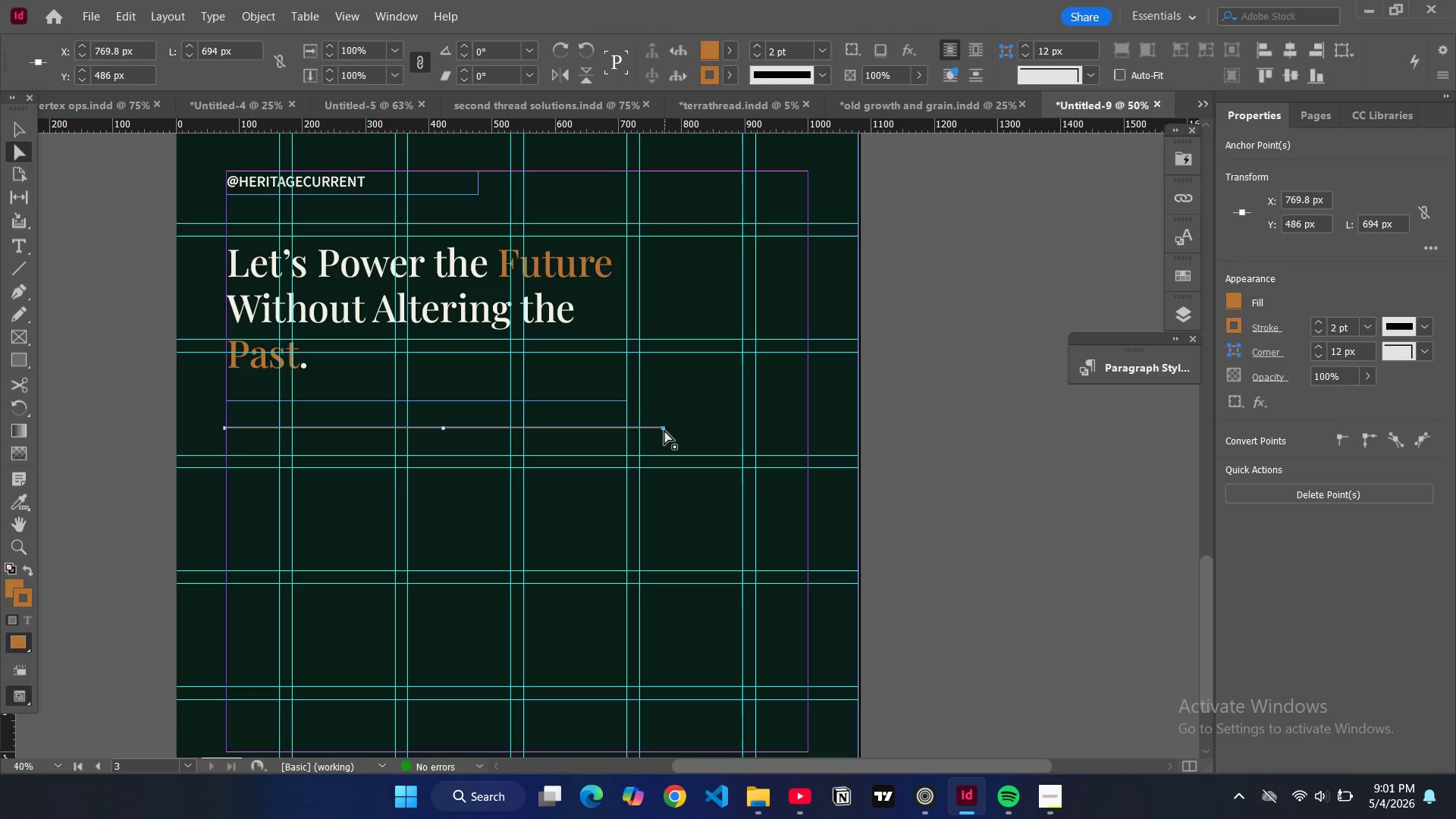 
key(Control+Equal)
 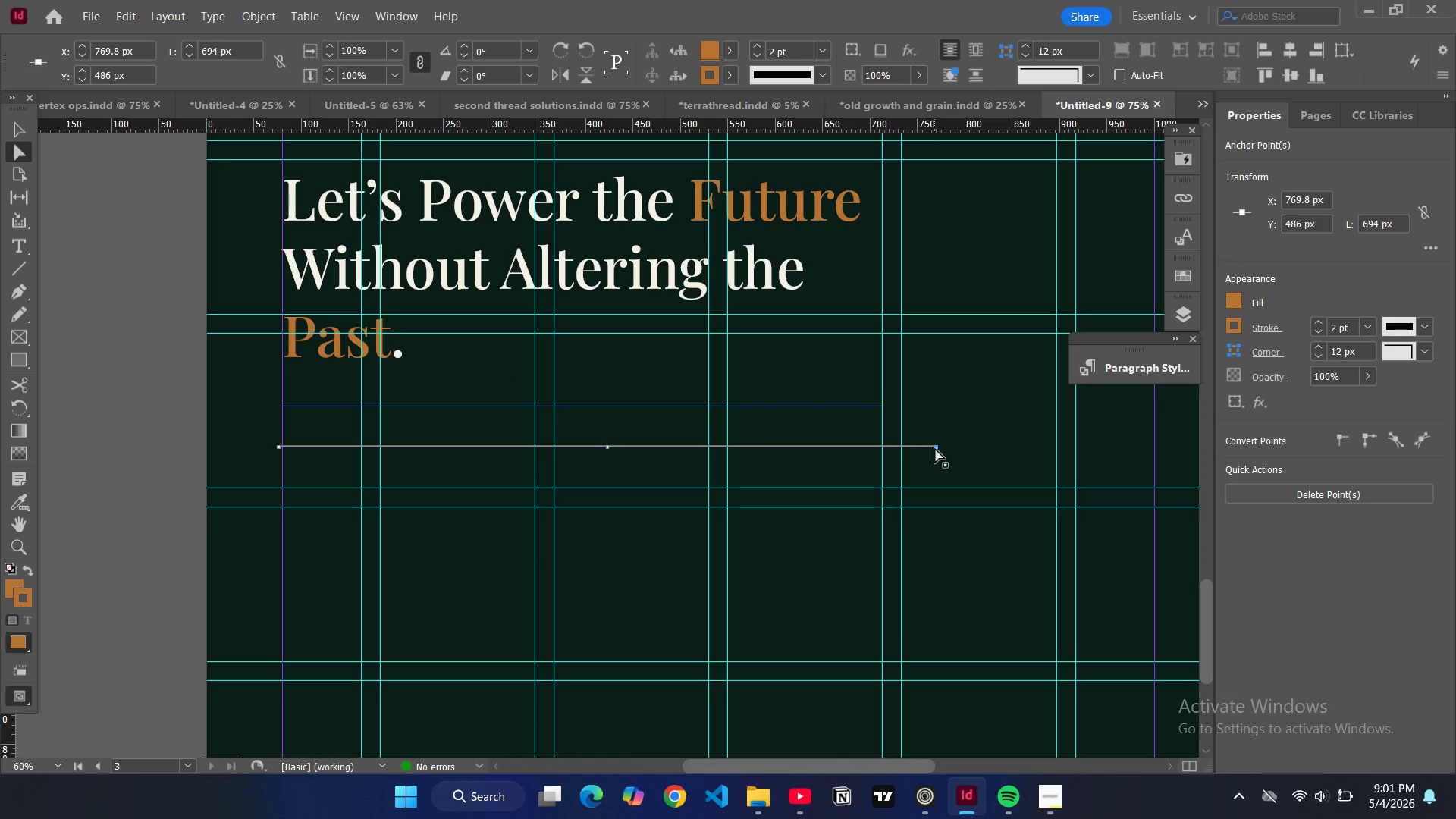 
left_click_drag(start_coordinate=[936, 448], to_coordinate=[881, 449])
 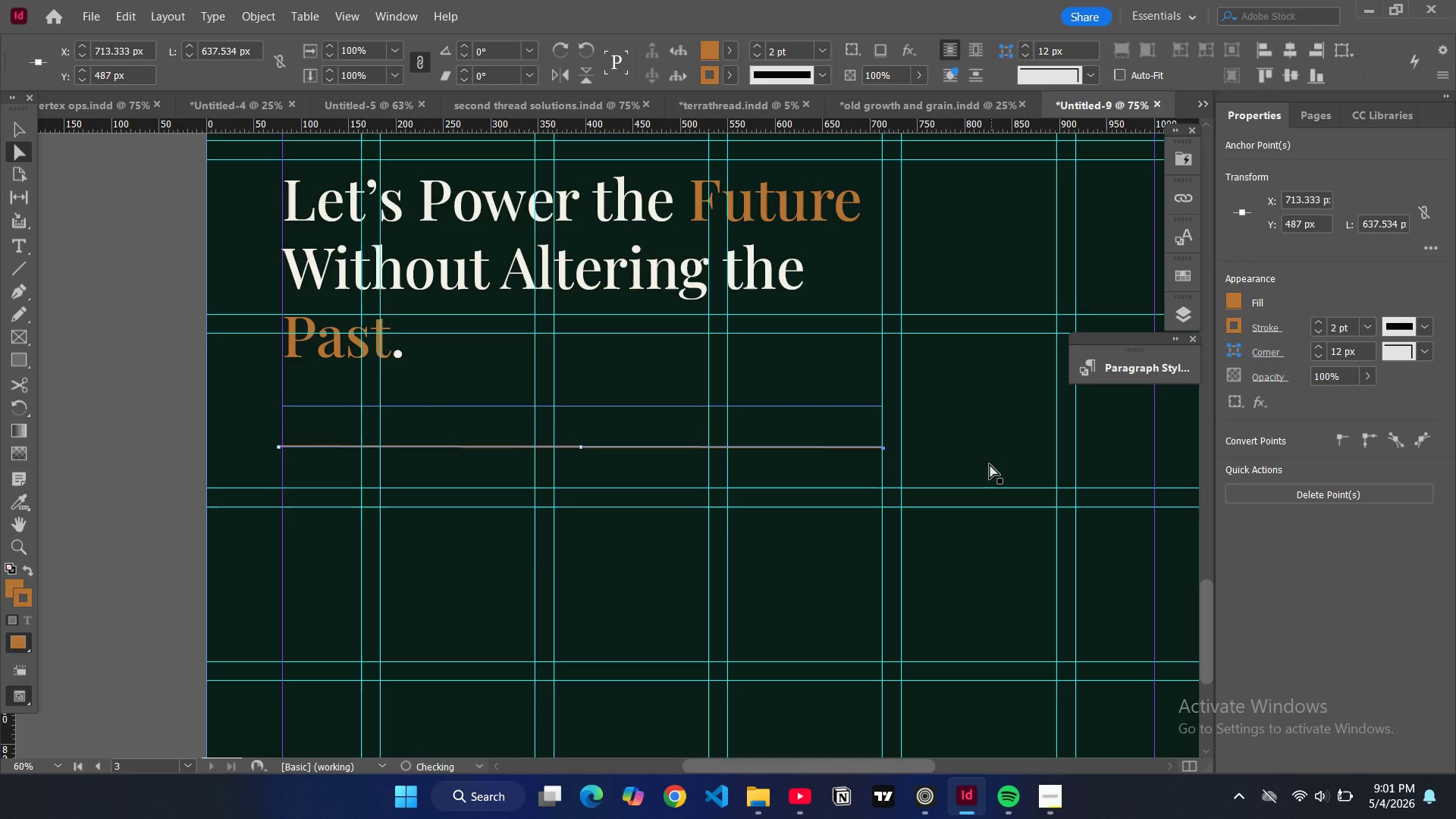 
key(W)
 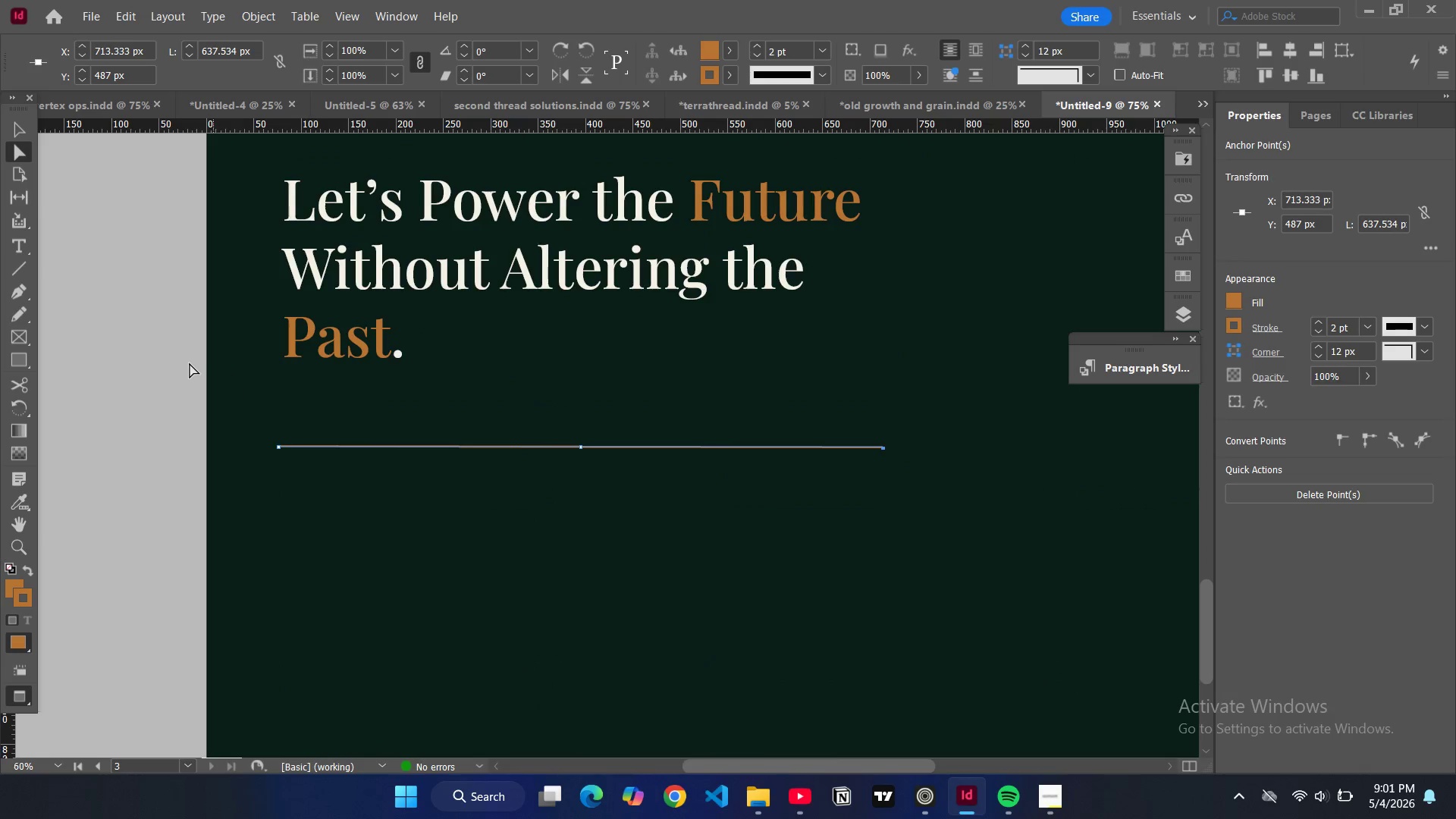 
left_click([156, 353])
 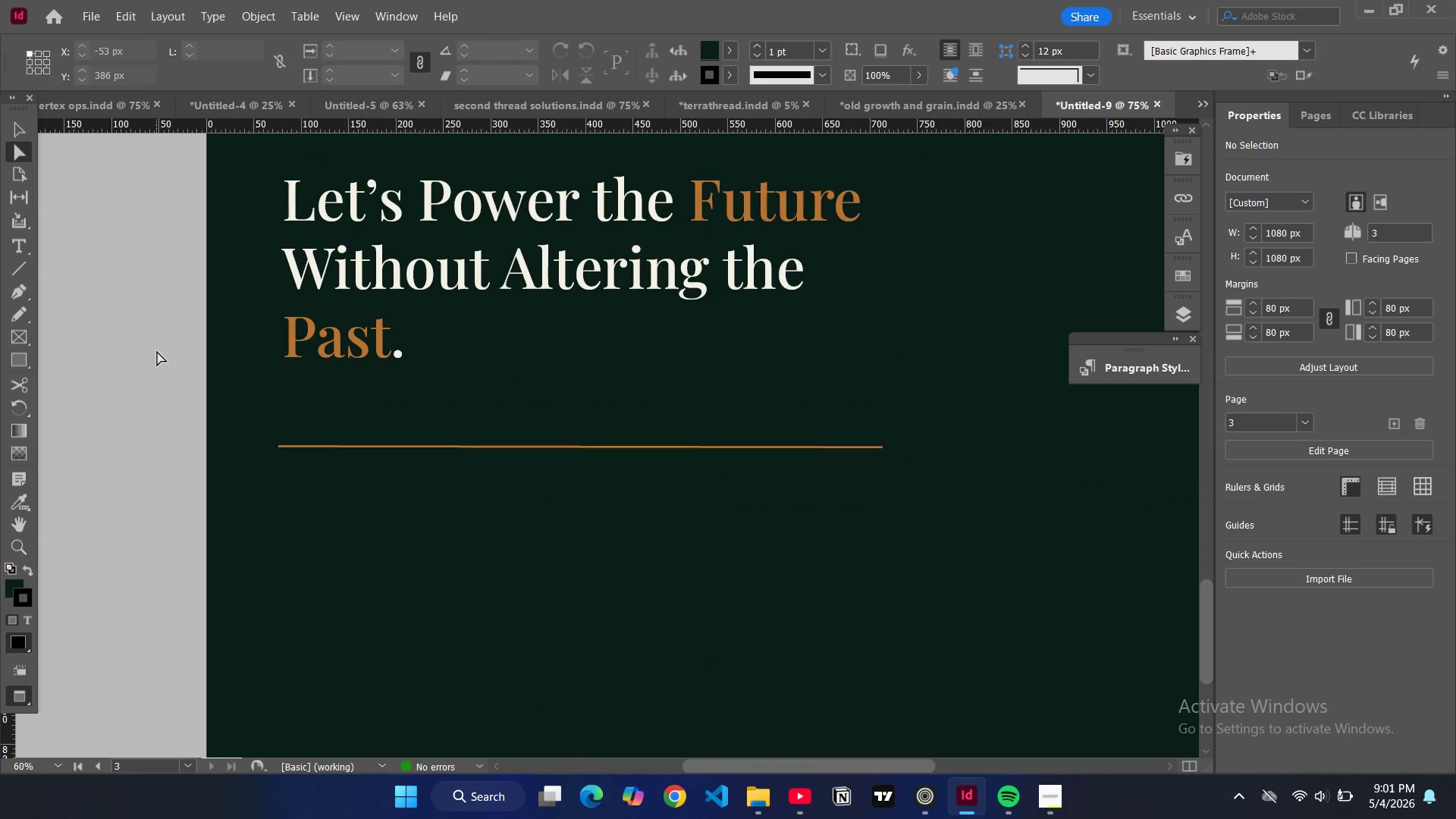 
key(W)
 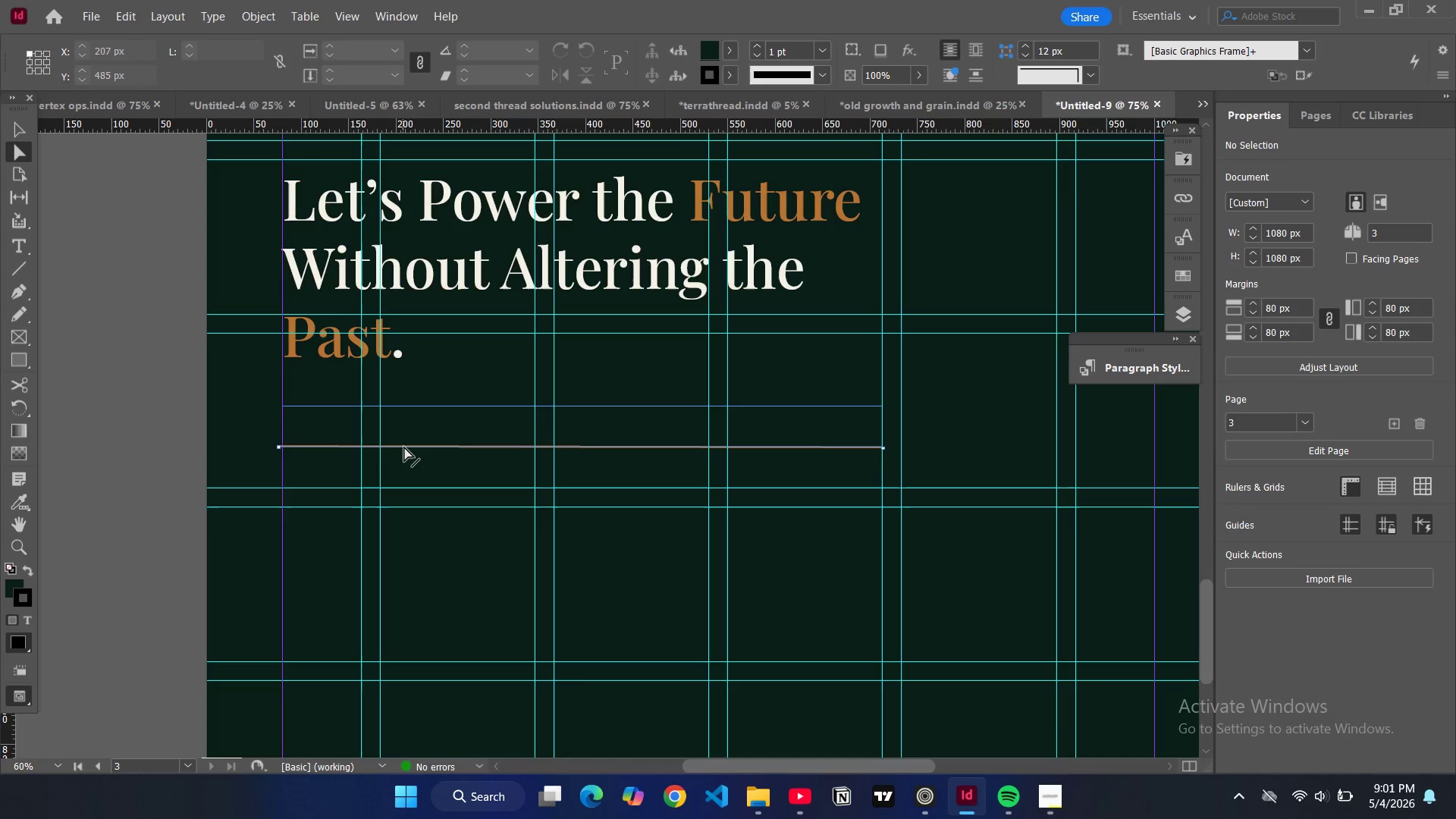 
left_click_drag(start_coordinate=[405, 447], to_coordinate=[410, 409])
 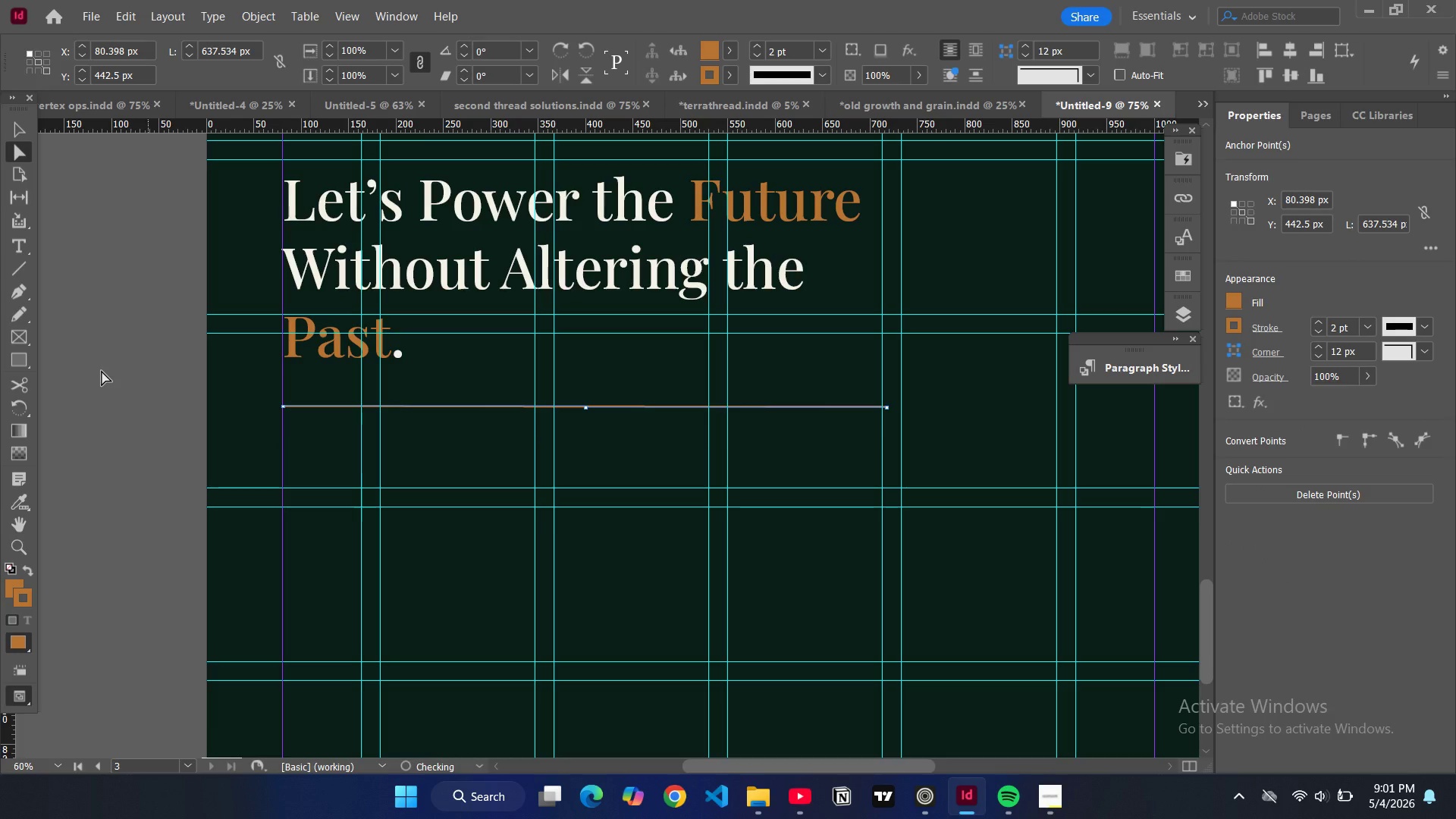 
left_click([102, 371])
 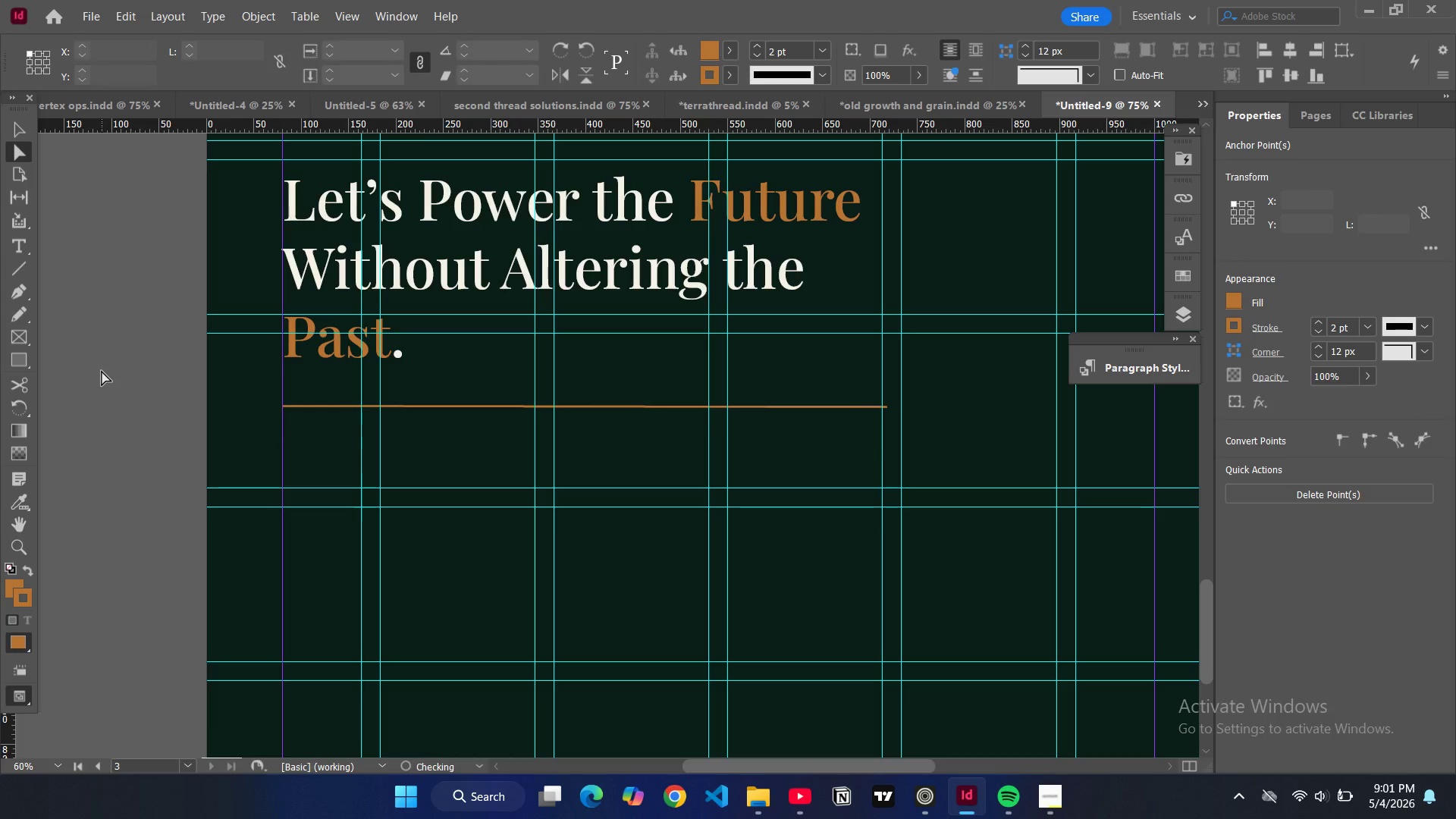 
type(ww)
 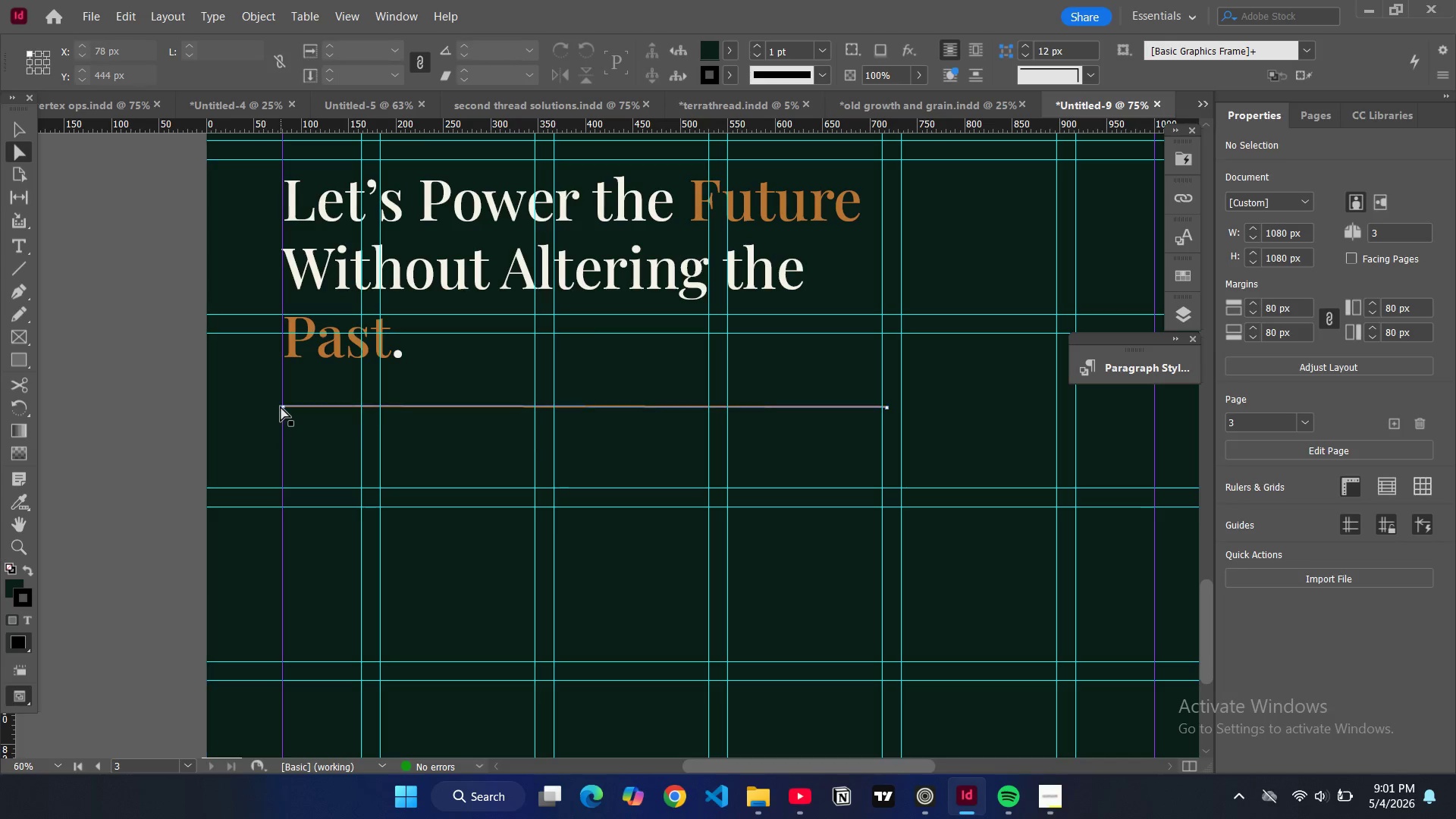 
key(Control+Minus)
 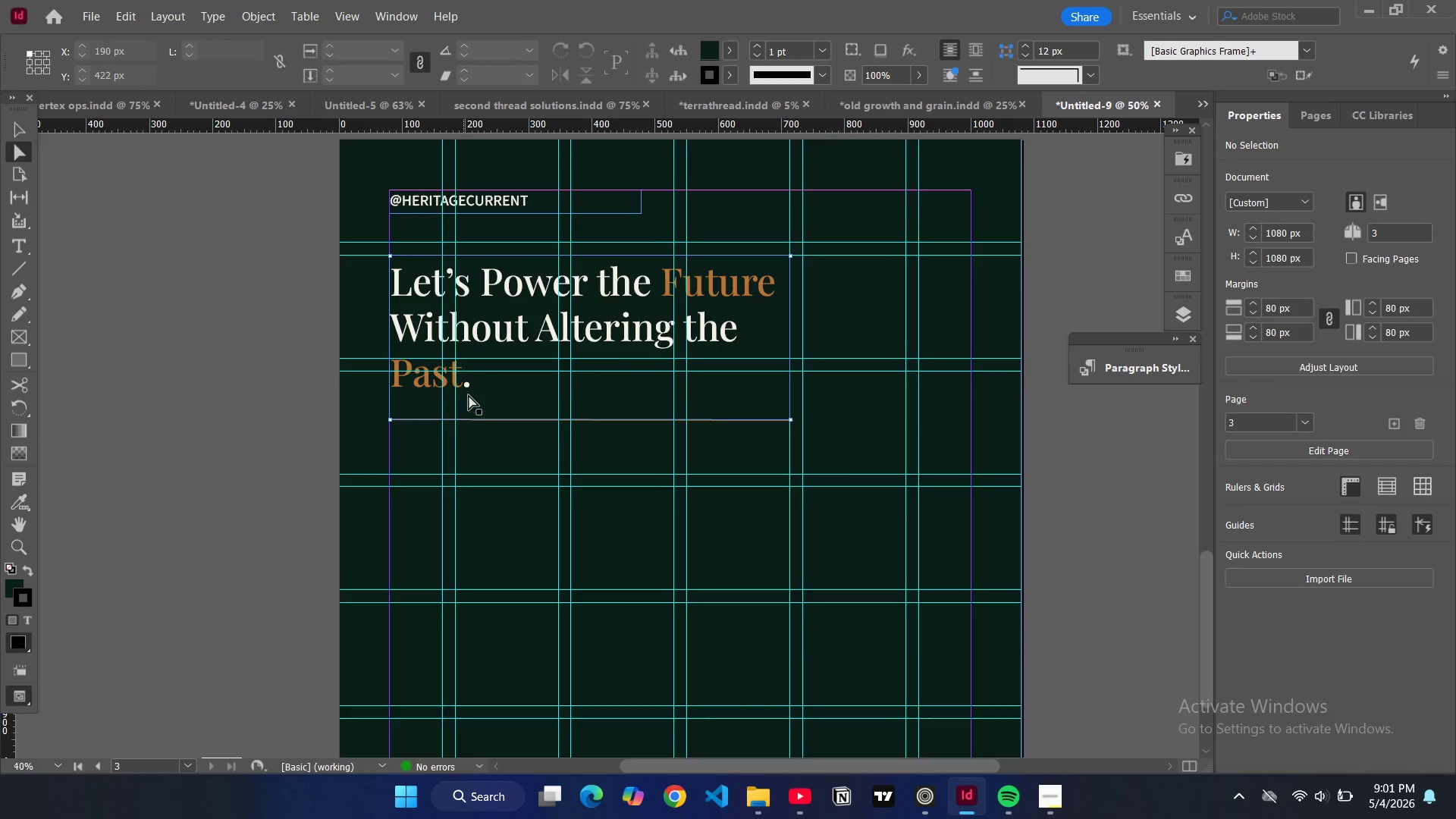 
scroll: coordinate [471, 352], scroll_direction: up, amount: 28.0
 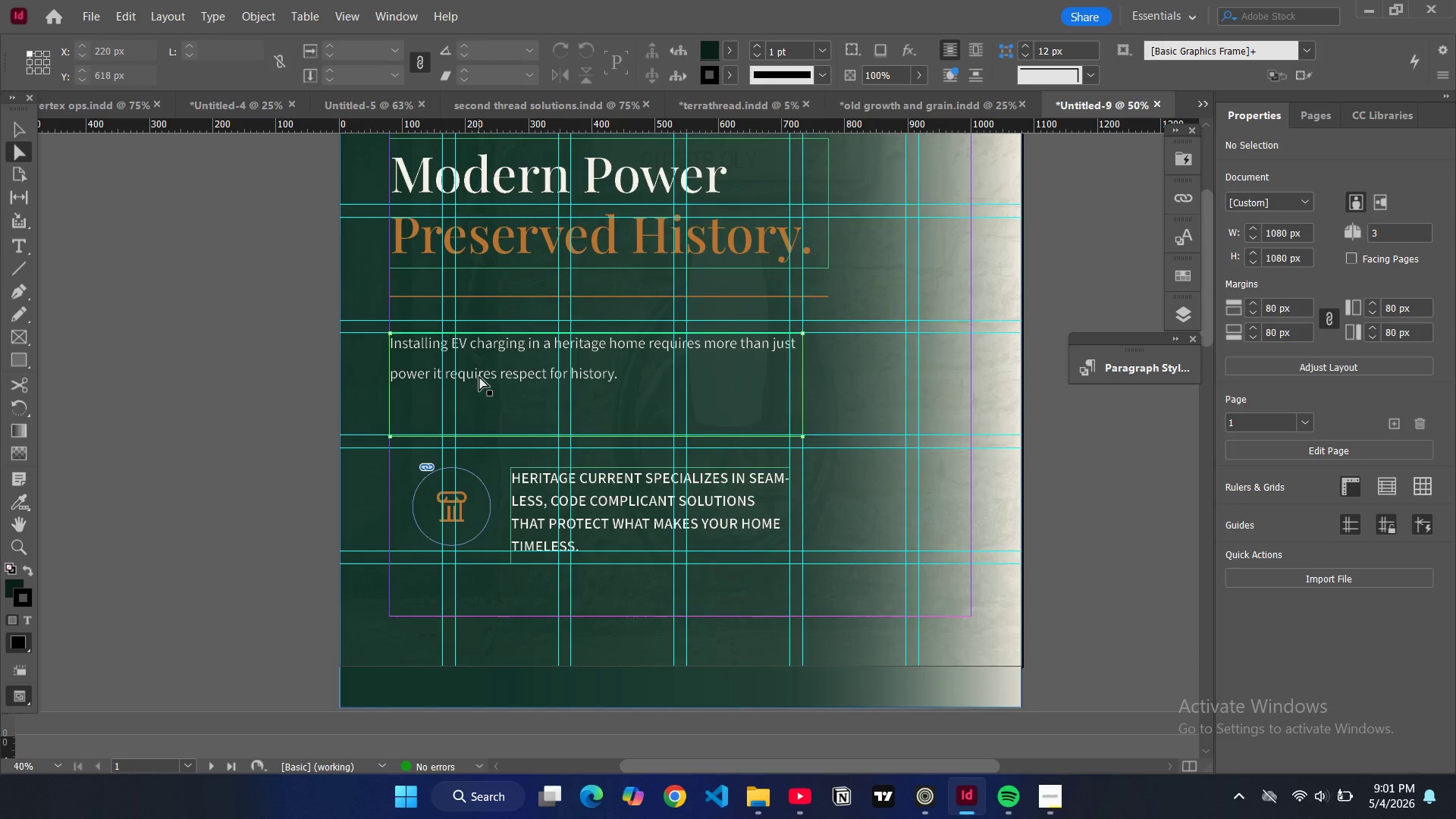 
left_click([479, 376])
 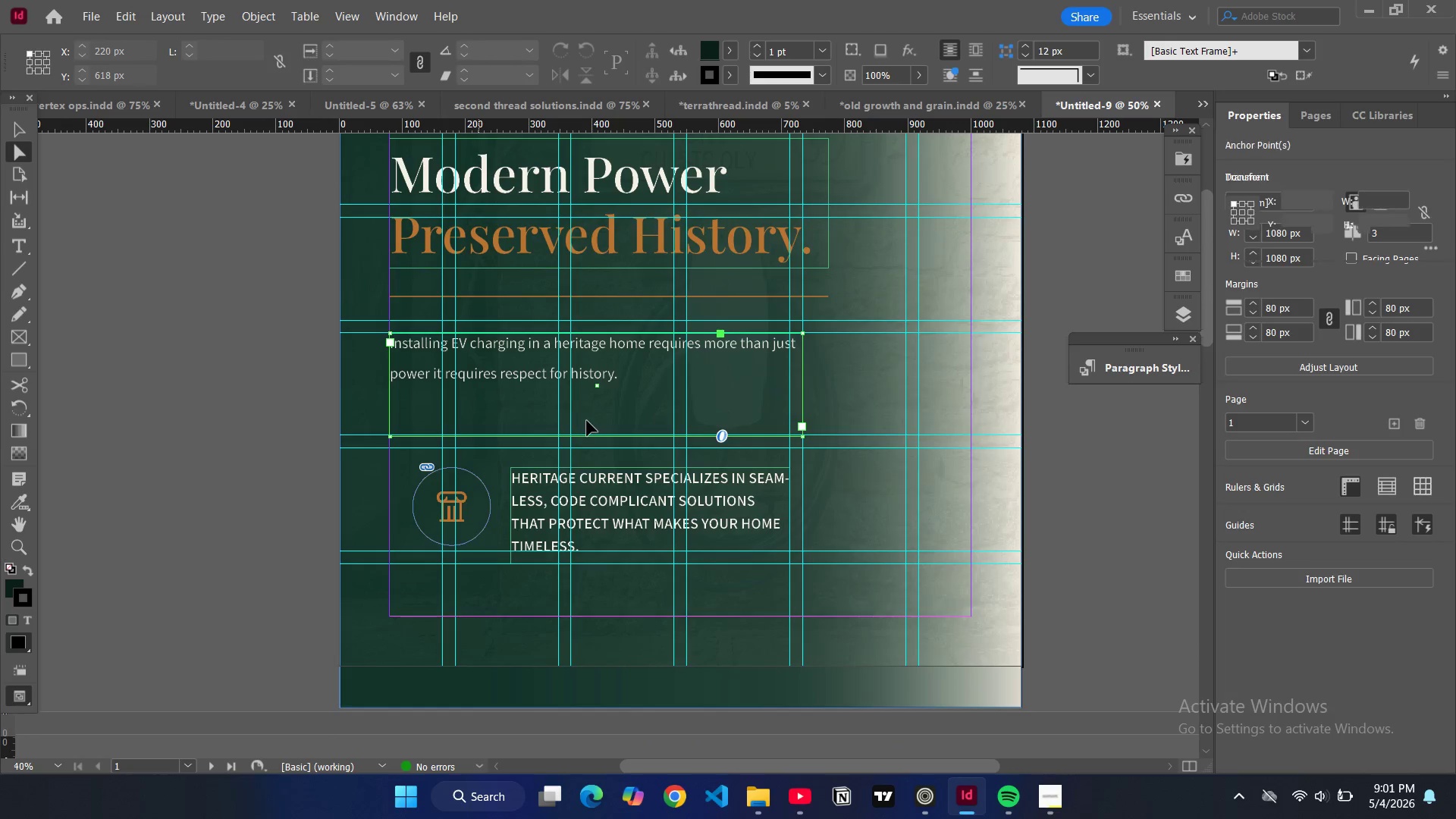 
key(Control+C)
 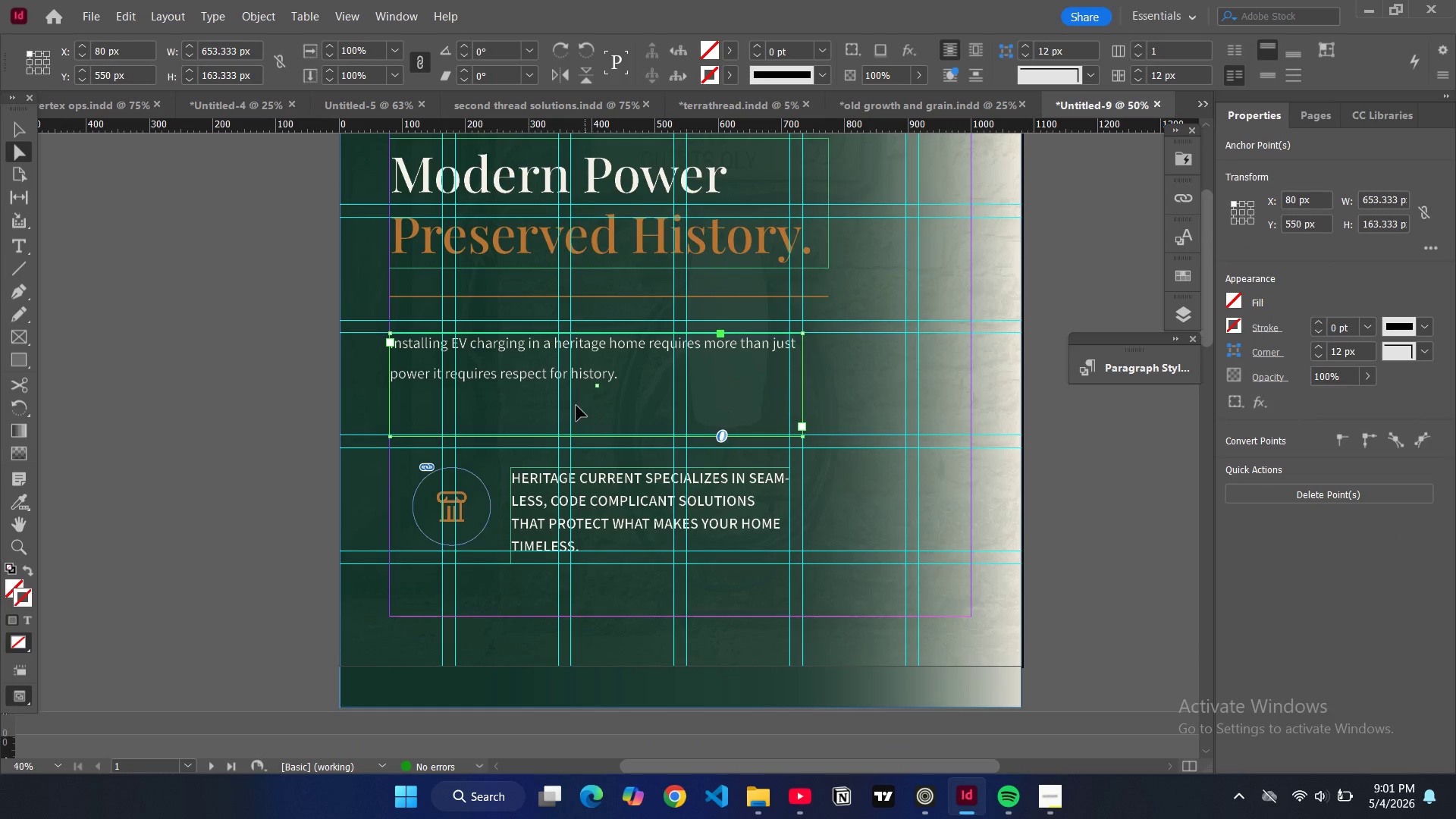 
scroll: coordinate [576, 415], scroll_direction: down, amount: 32.0
 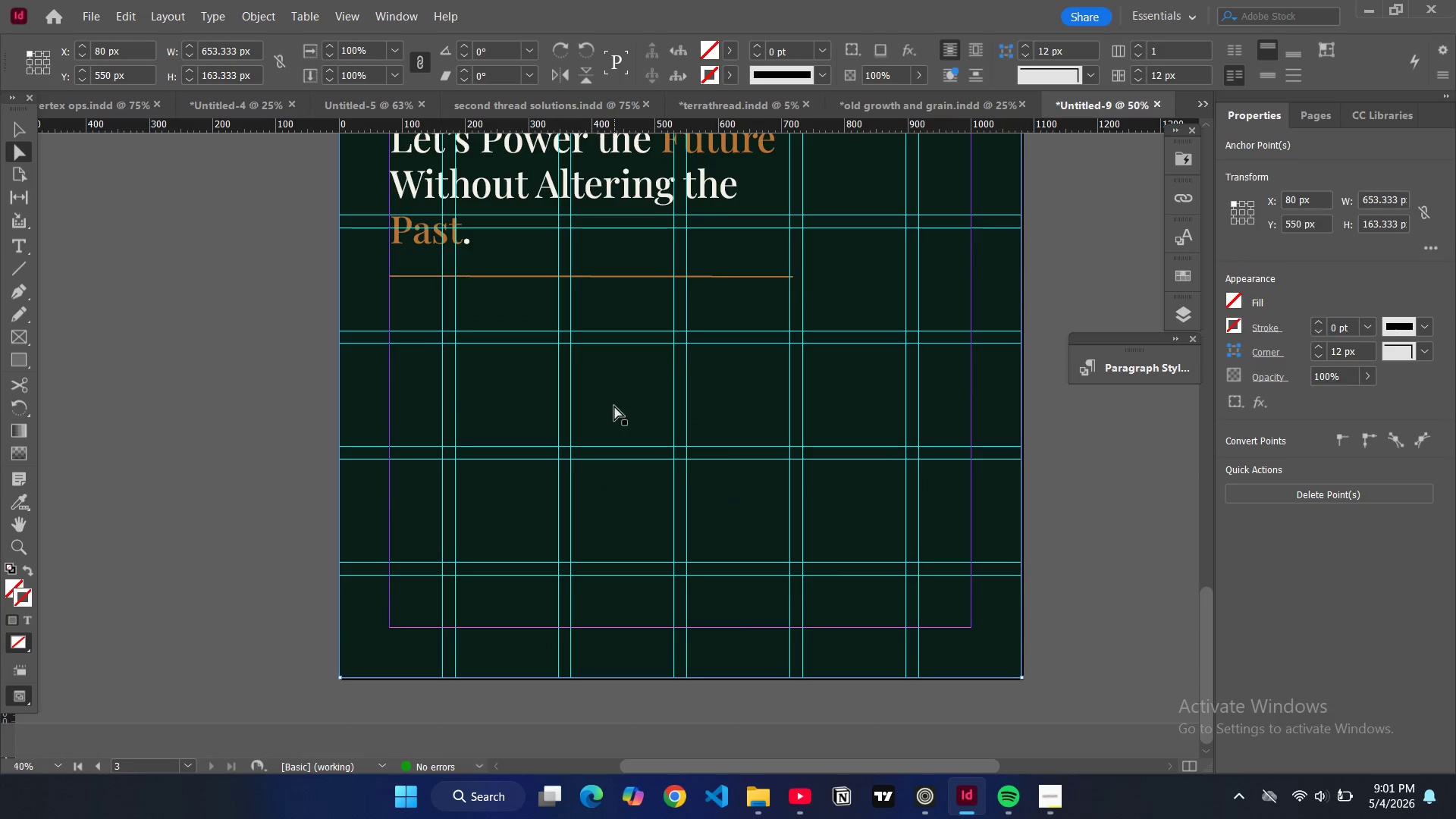 
left_click([614, 406])
 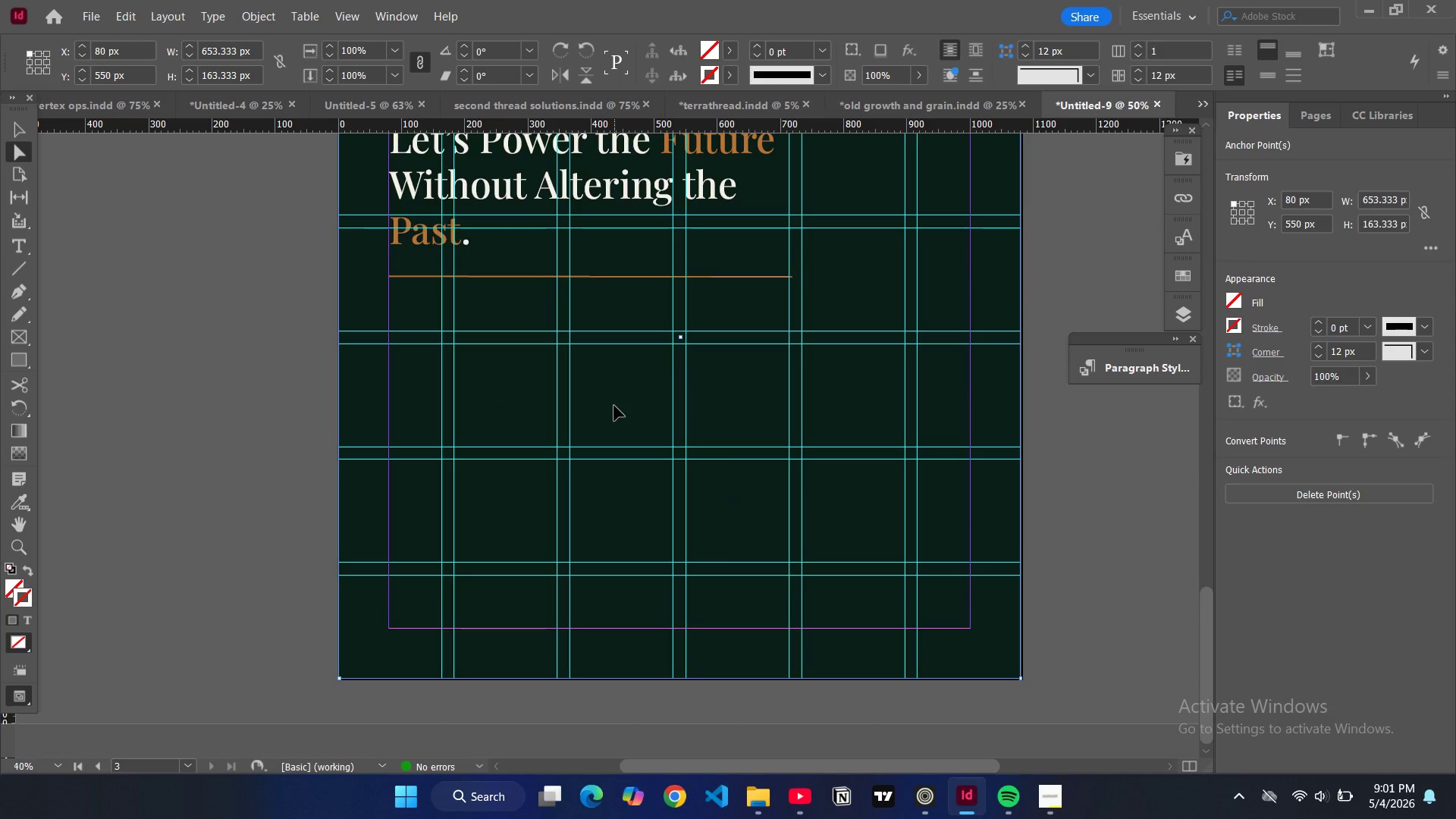 
key(Control+V)
 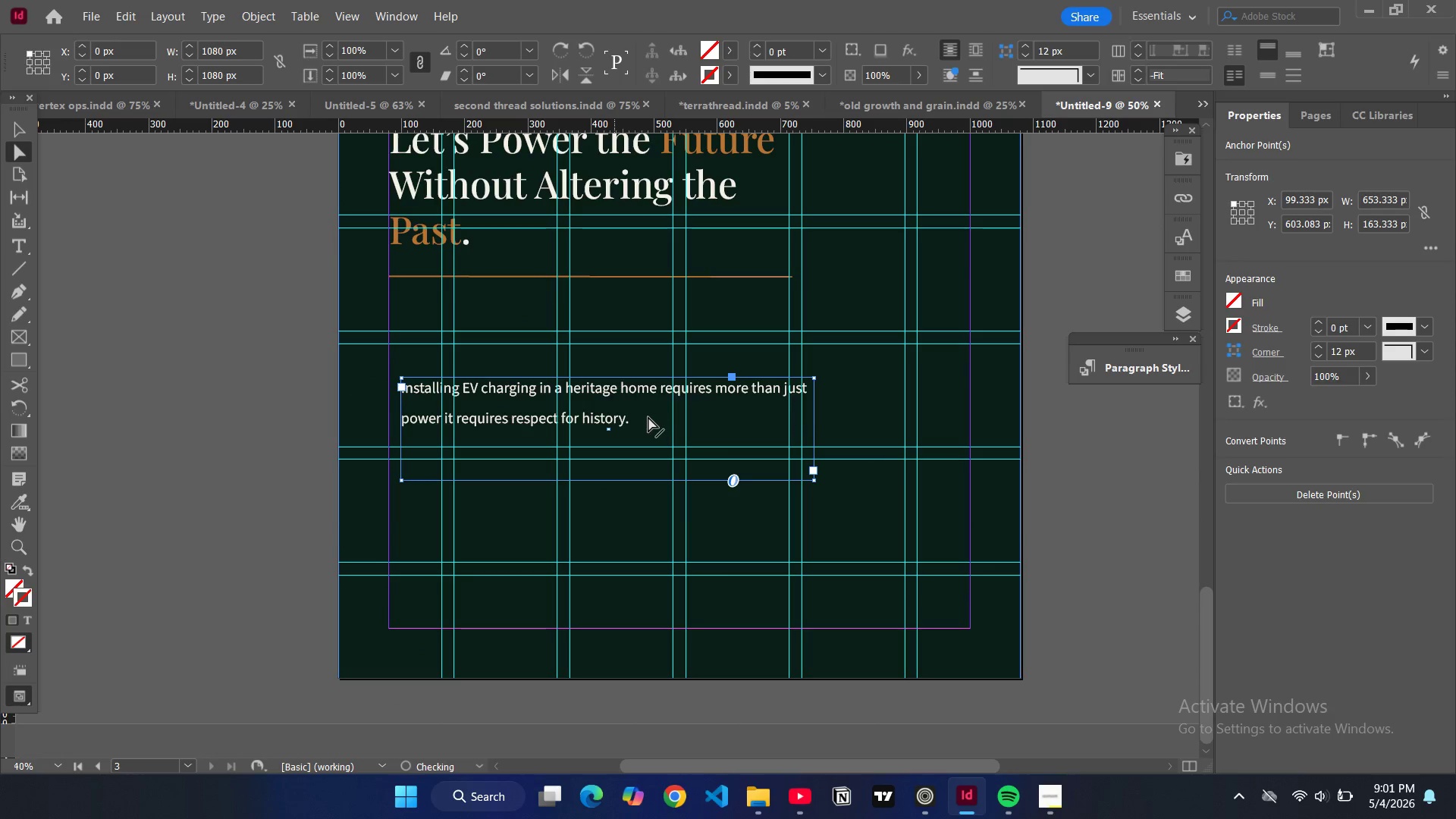 
left_click_drag(start_coordinate=[648, 419], to_coordinate=[634, 350])
 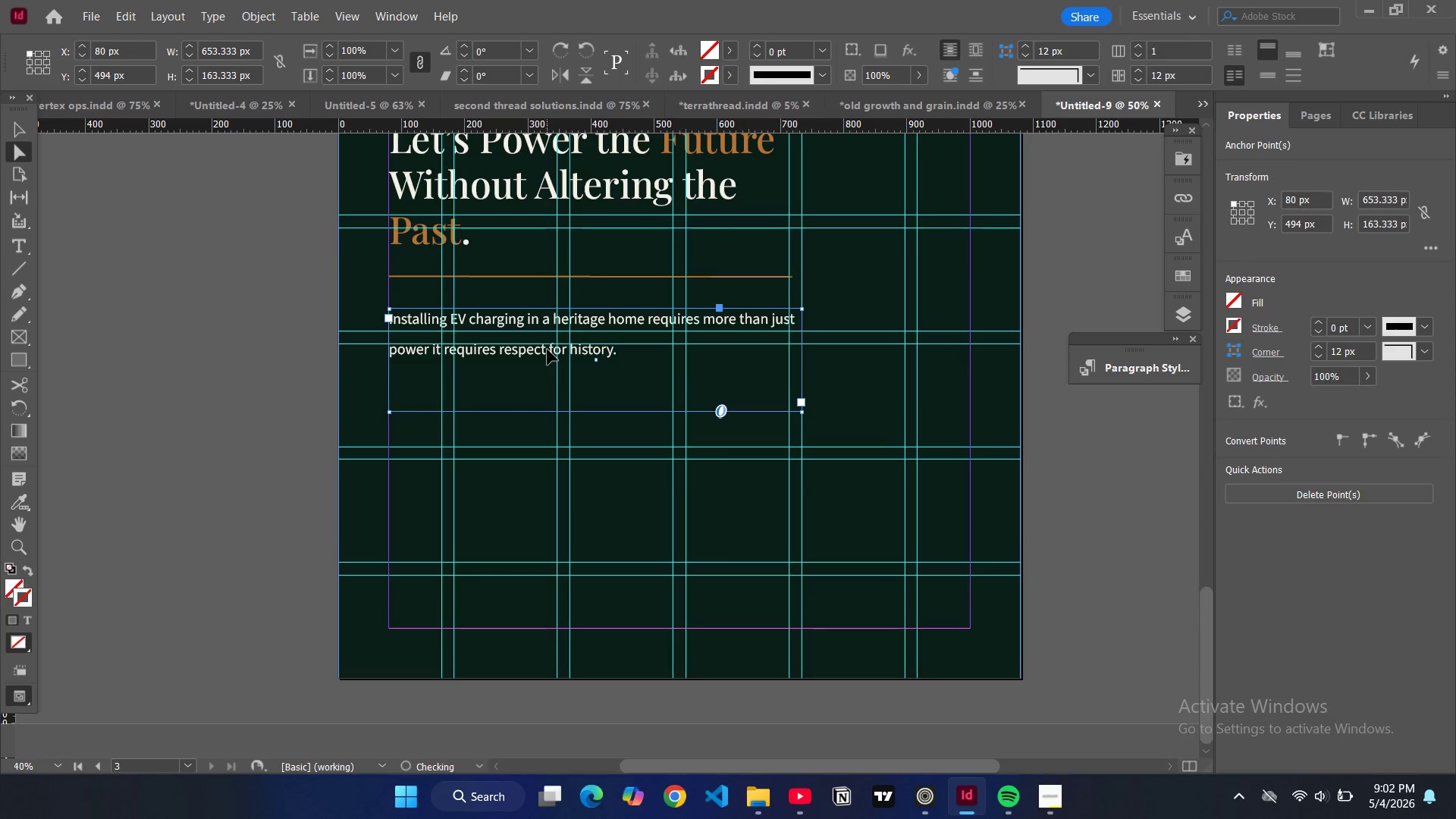 
double_click([548, 350])
 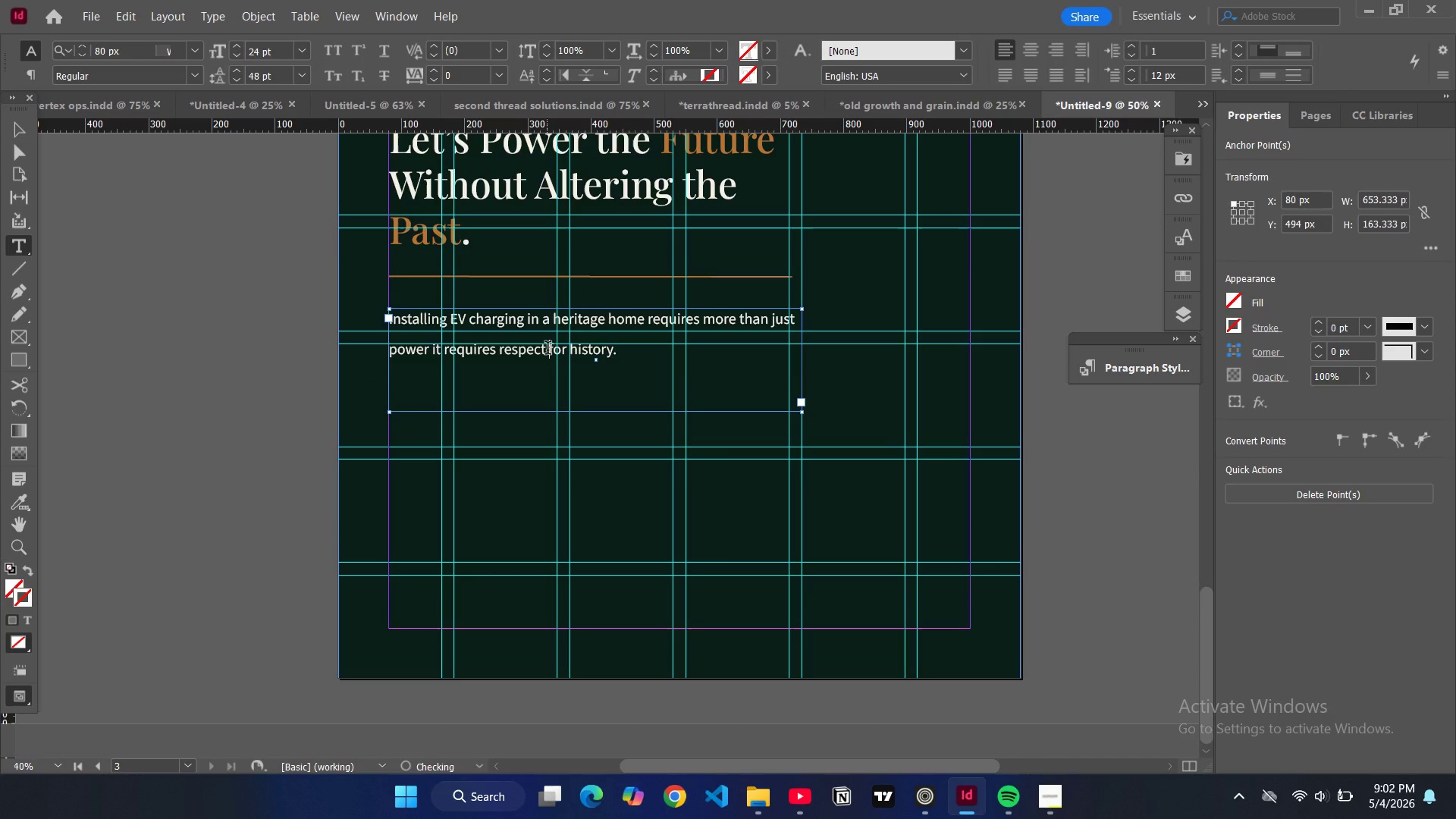 
key(Control+A)
 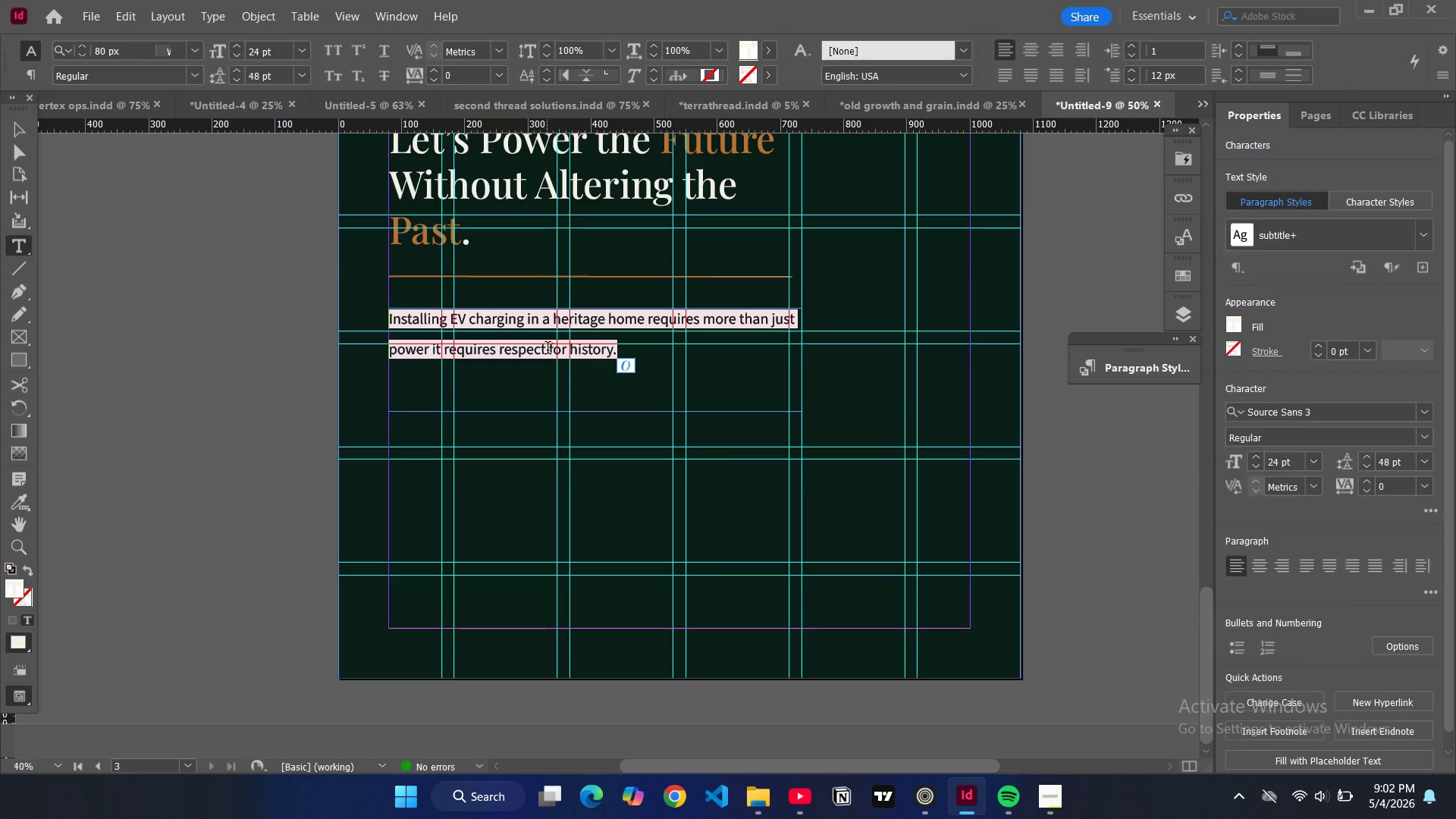 
type(Every home has a story.)
 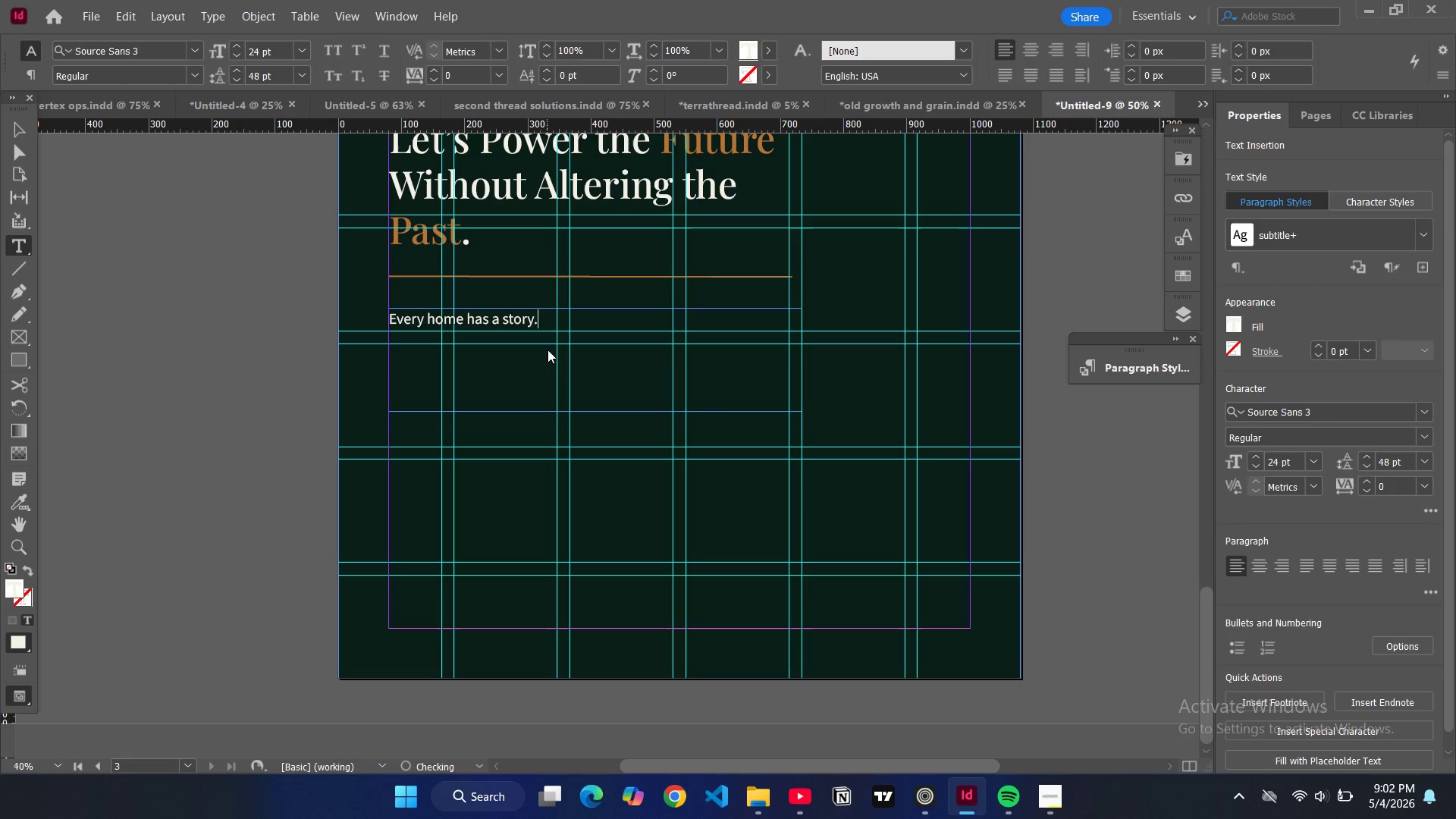 
key(Enter)
 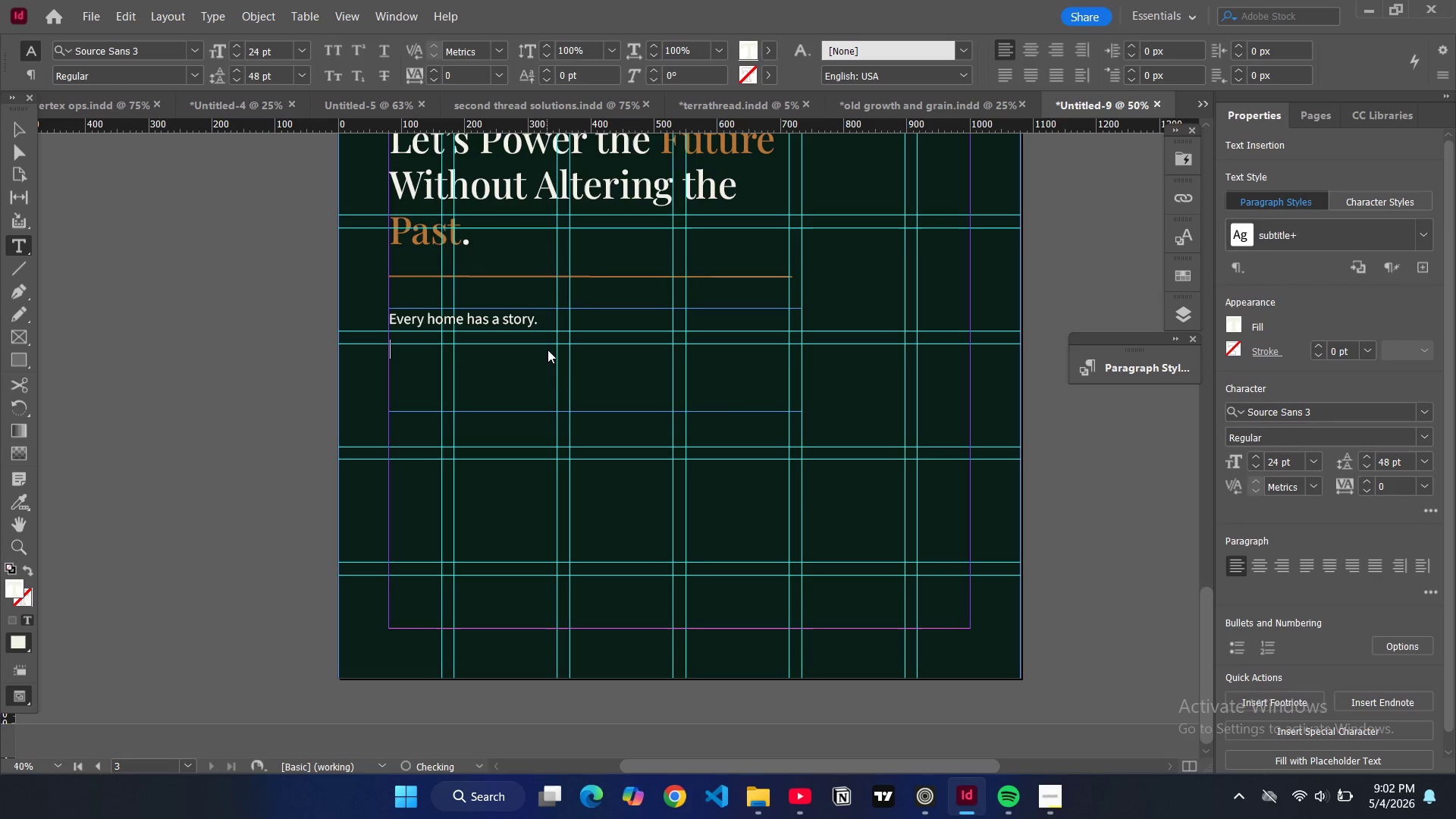 
type(We mae)
key(Backspace)
type(ke sure the net)
key(Backspace)
type(xt chapter includes clean, efficient energy.)
 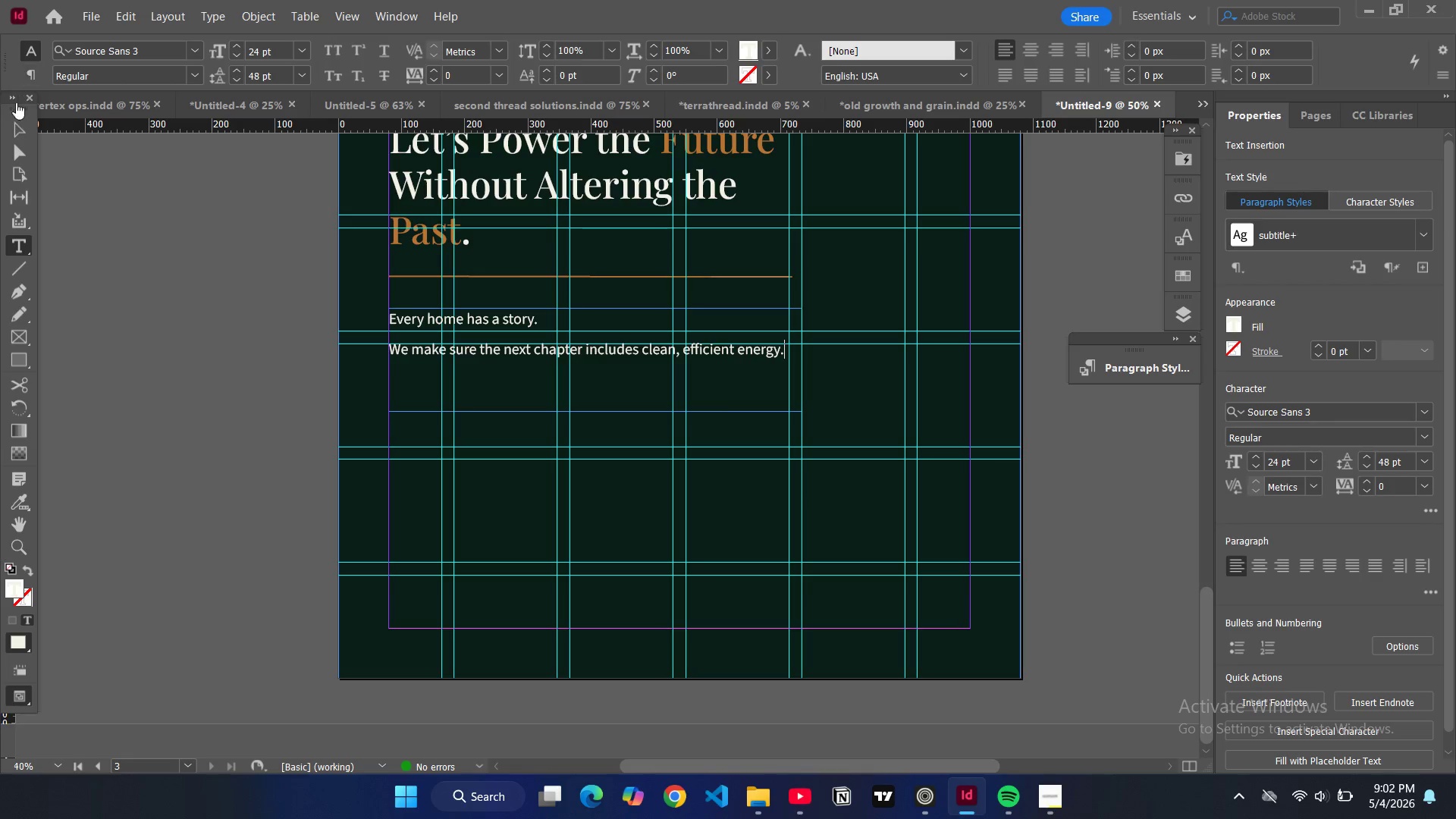 
left_click([14, 129])
 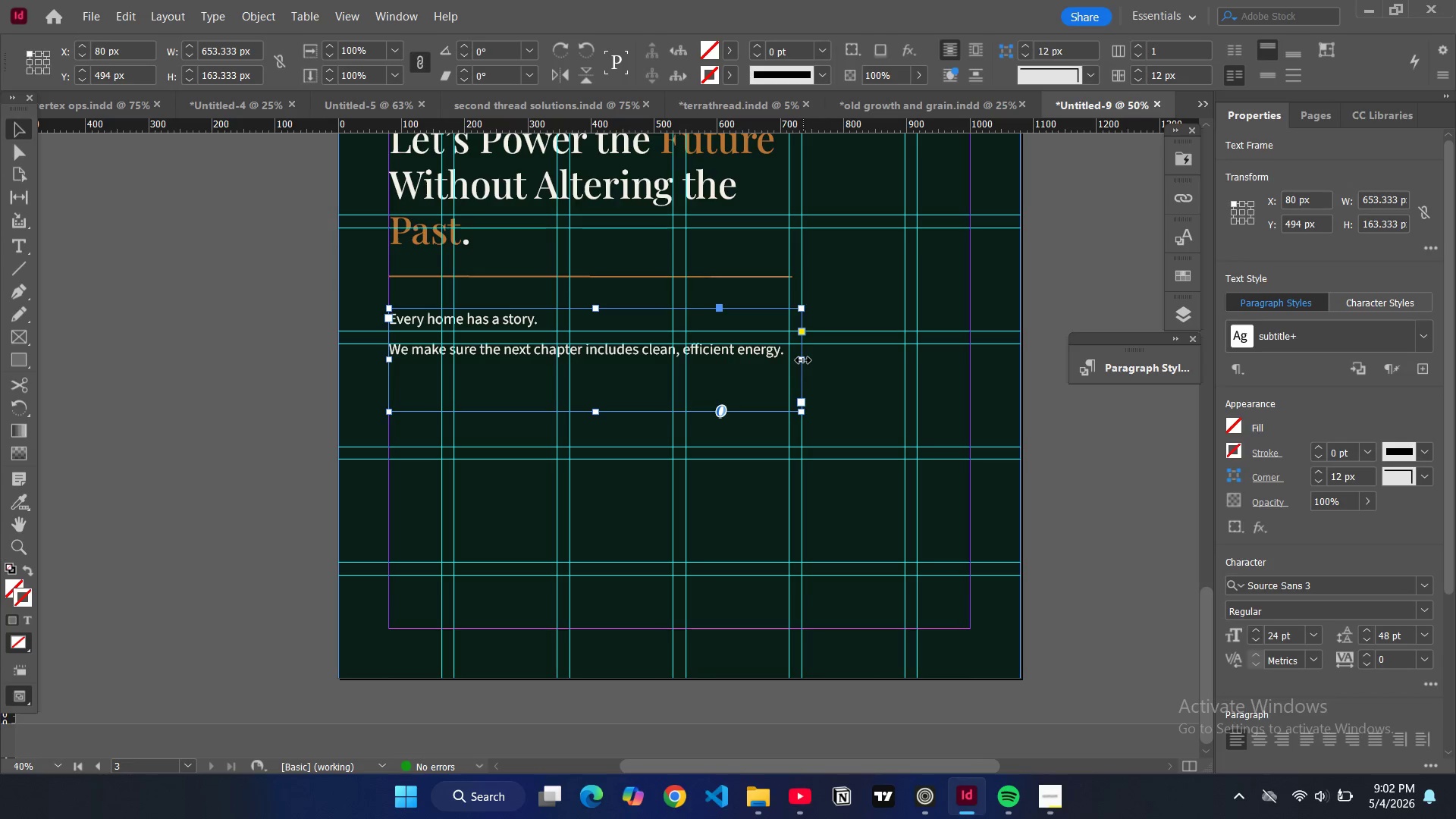 
left_click_drag(start_coordinate=[803, 360], to_coordinate=[687, 362])
 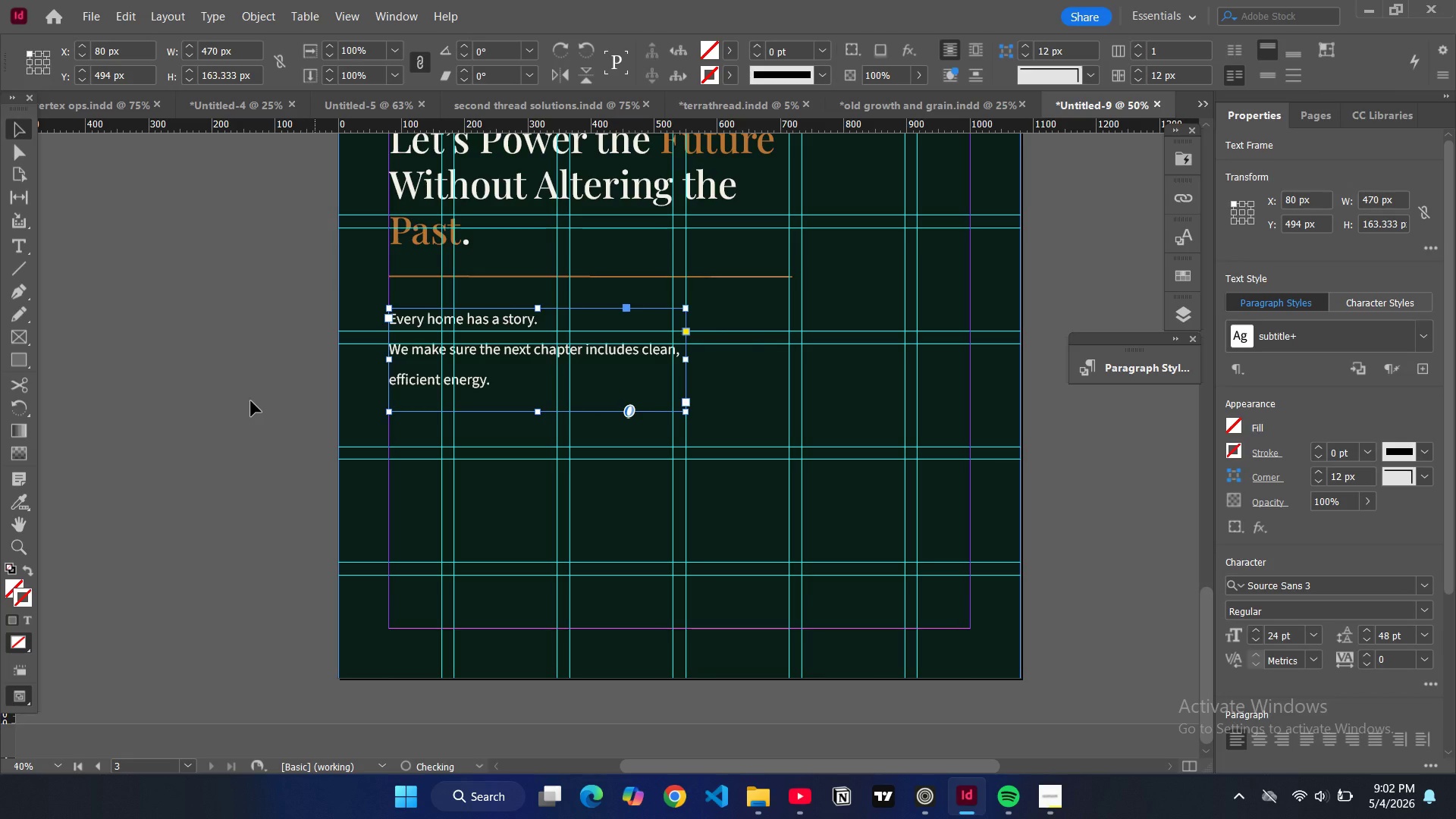 
left_click([251, 401])
 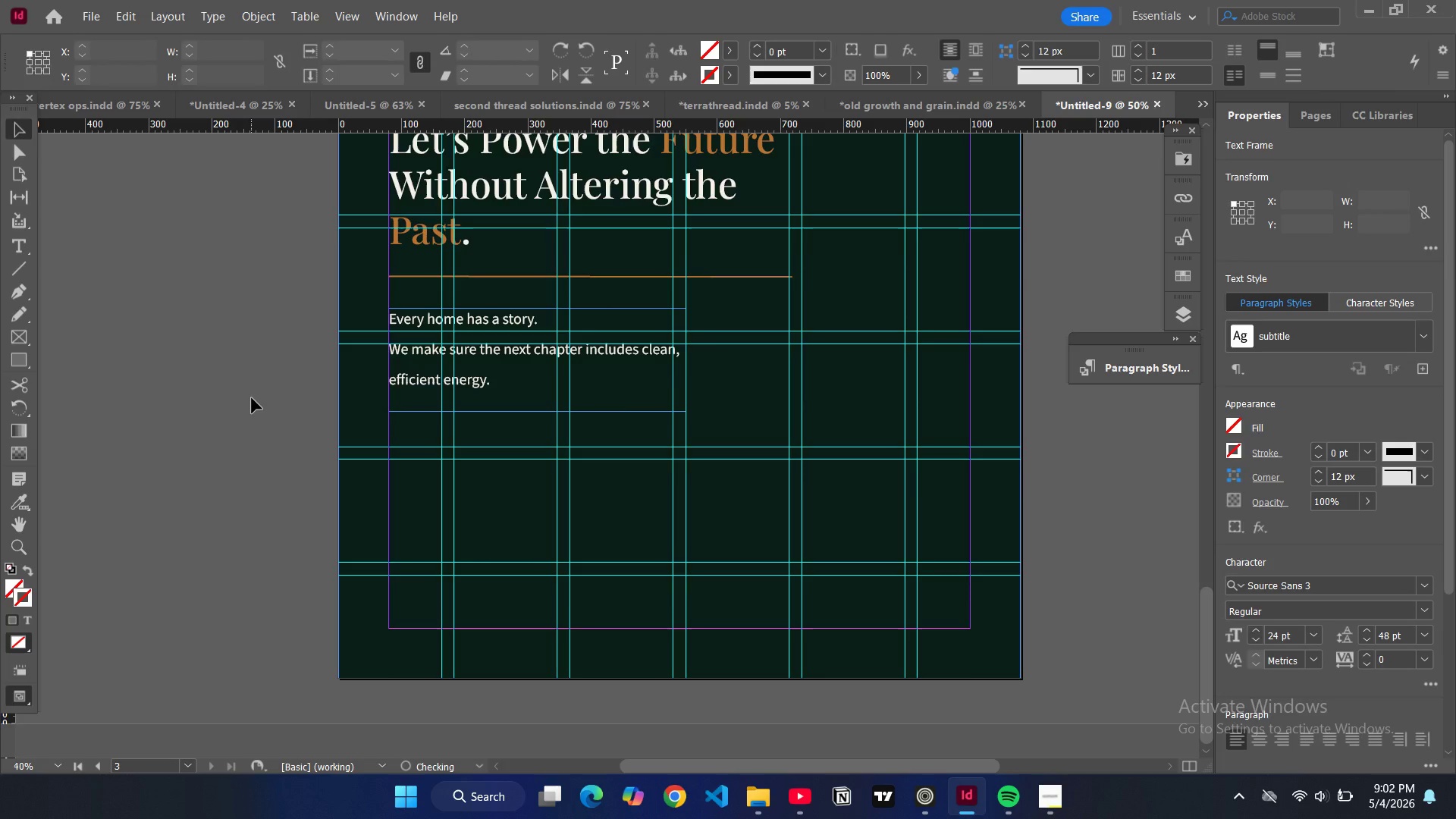 
scroll: coordinate [252, 398], scroll_direction: up, amount: 4.0
 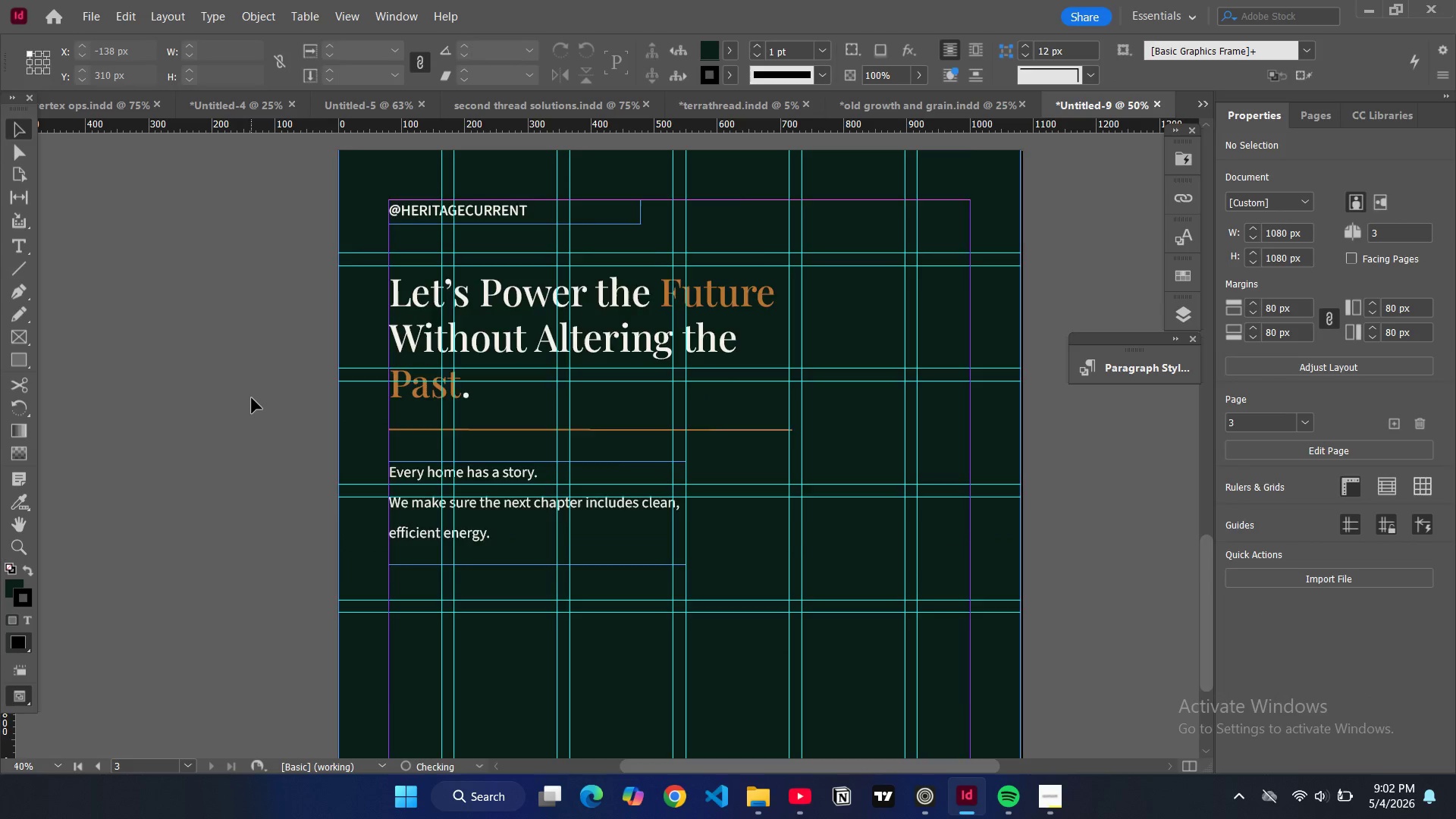 
scroll: coordinate [252, 398], scroll_direction: down, amount: 3.0
 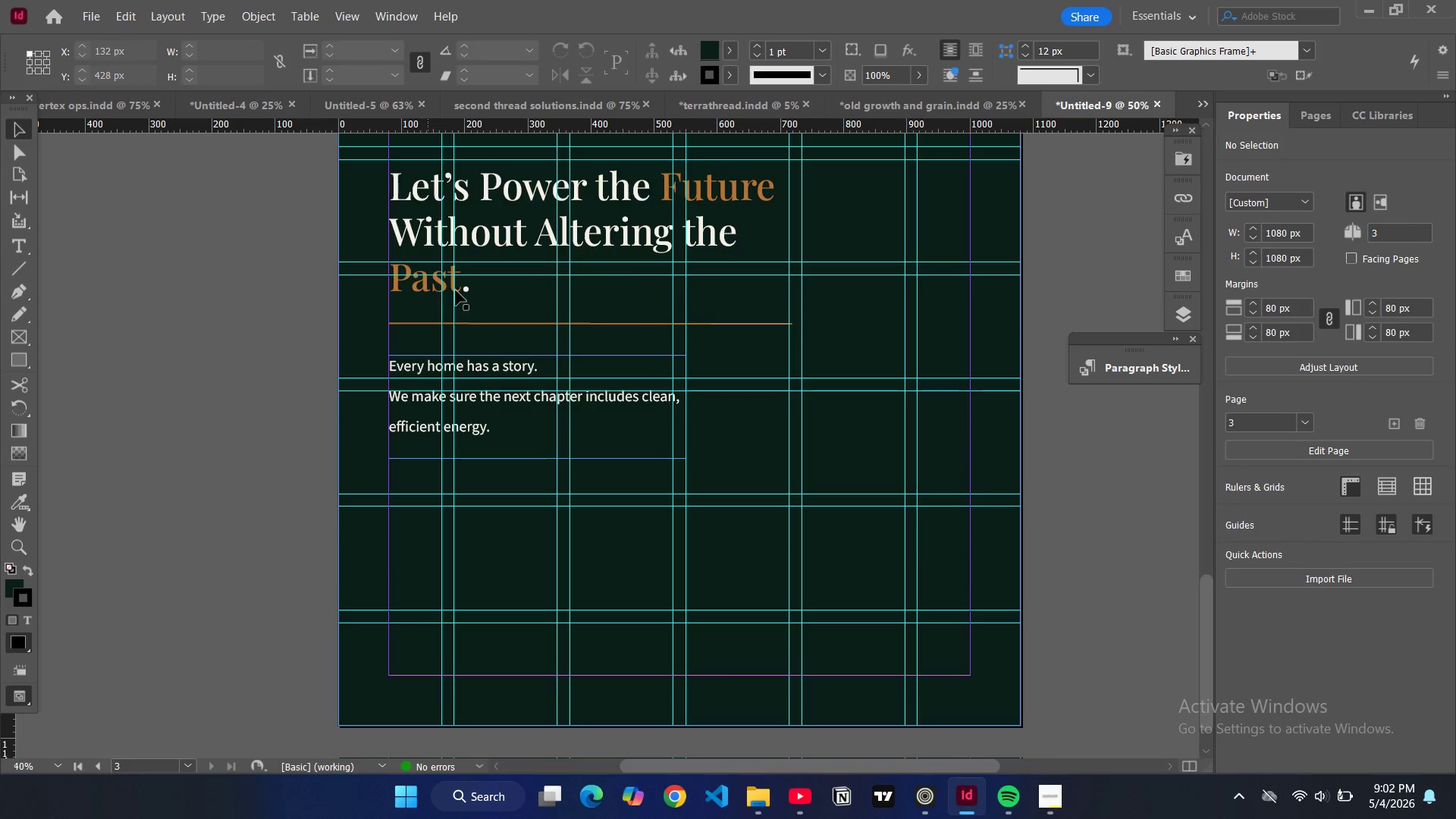 
scroll: coordinate [678, 275], scroll_direction: up, amount: 27.0
 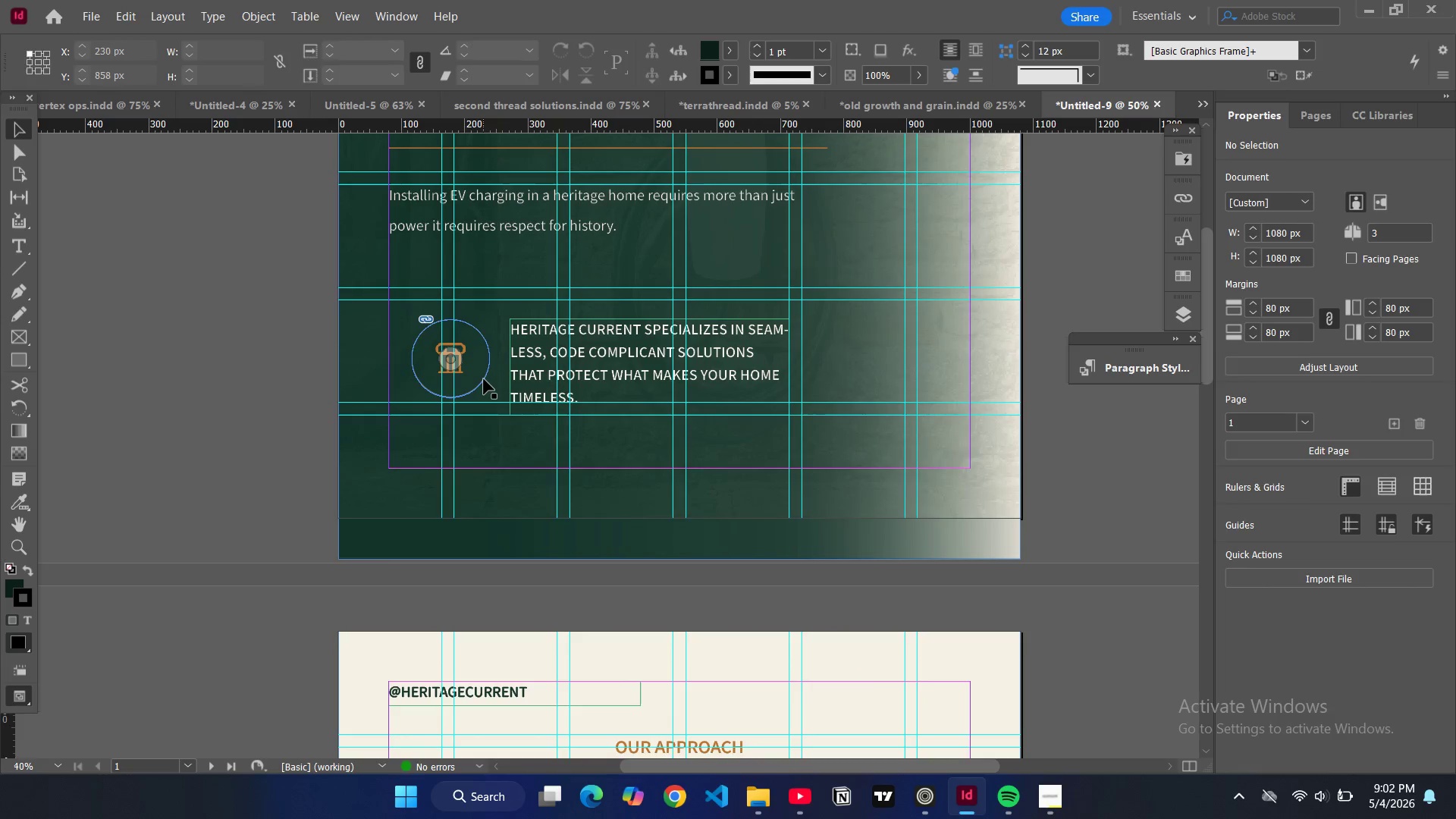 
left_click([484, 379])
 